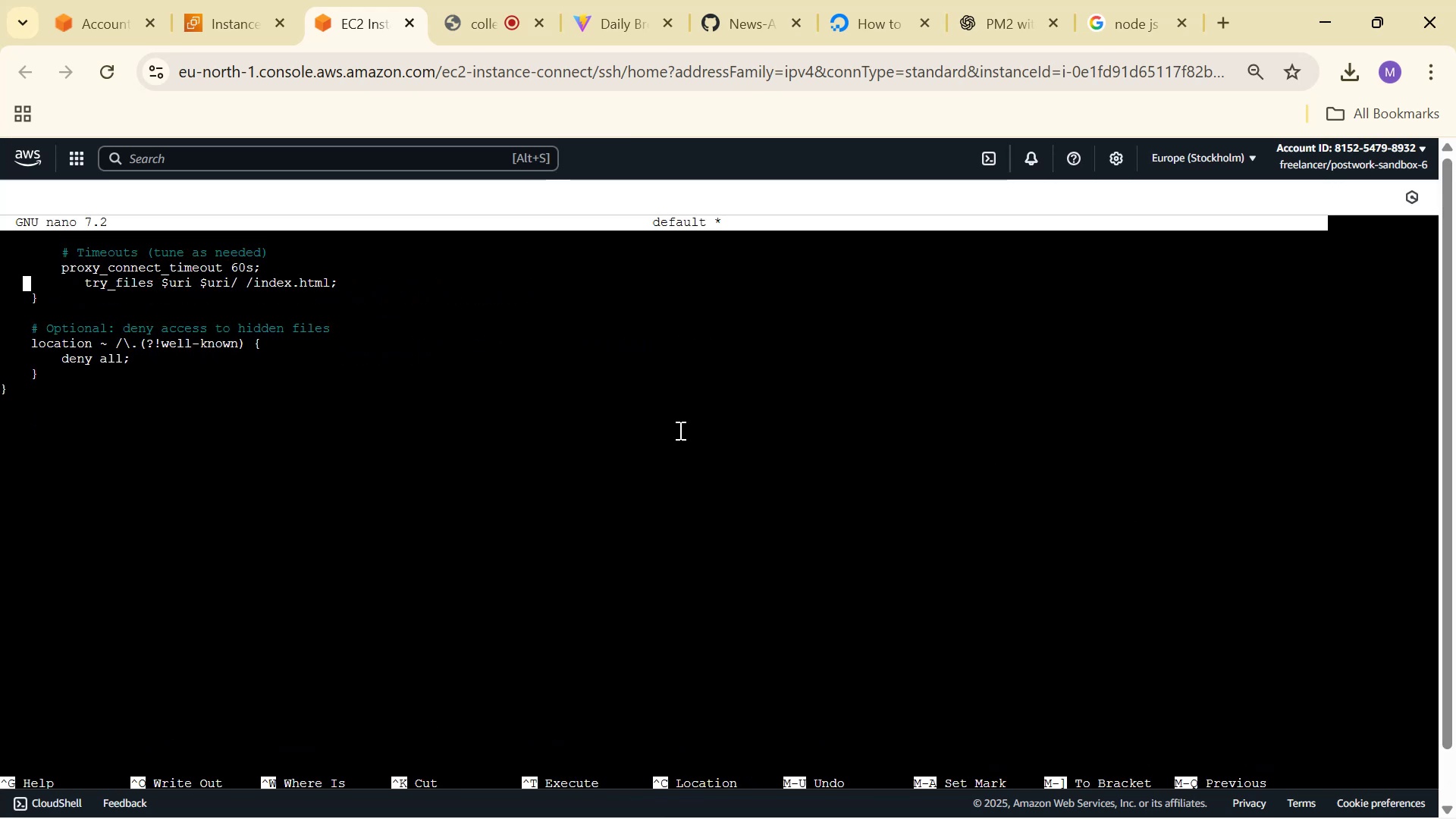 
hold_key(key=Backspace, duration=1.5)
 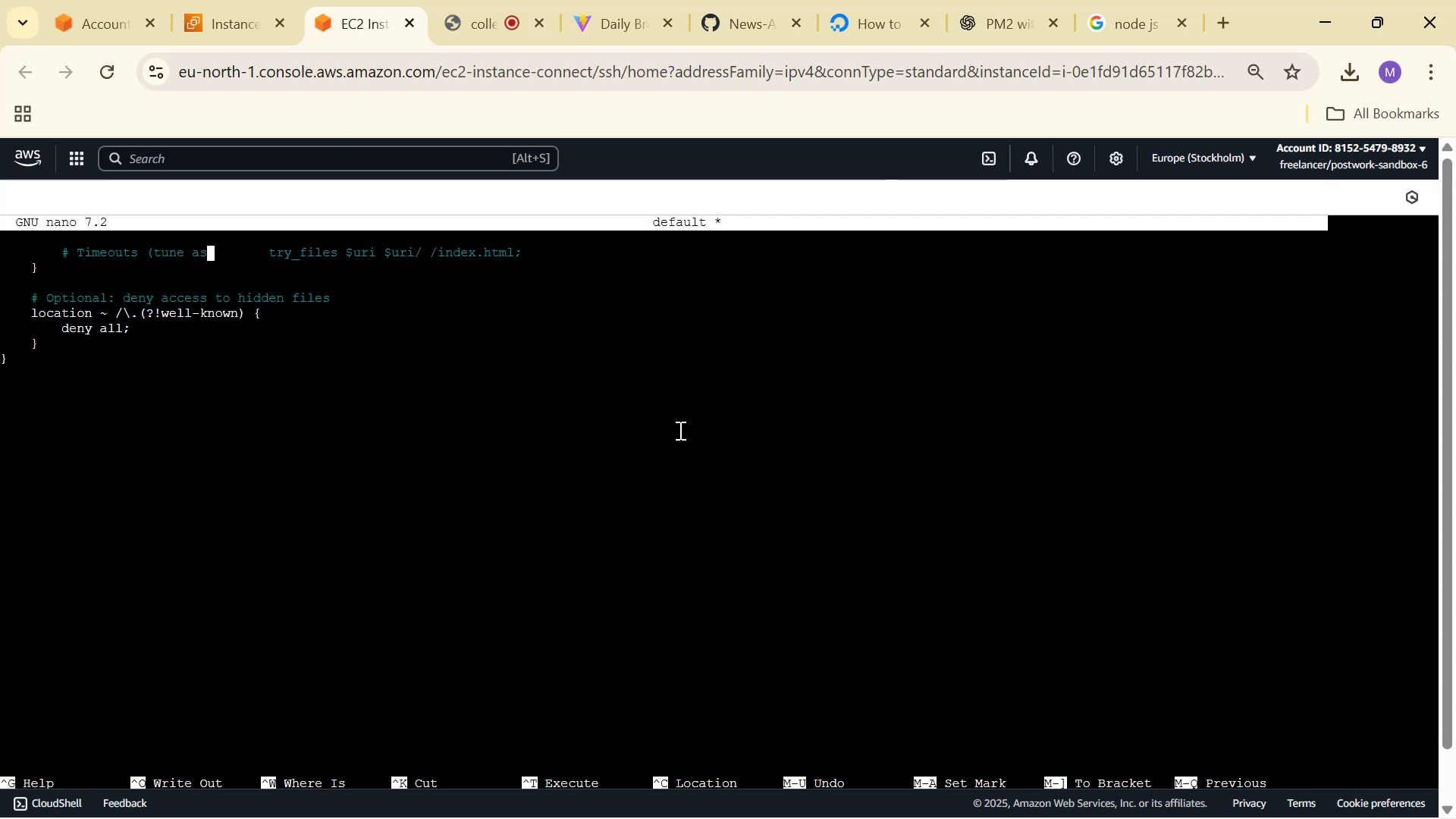 
hold_key(key=Backspace, duration=0.97)
 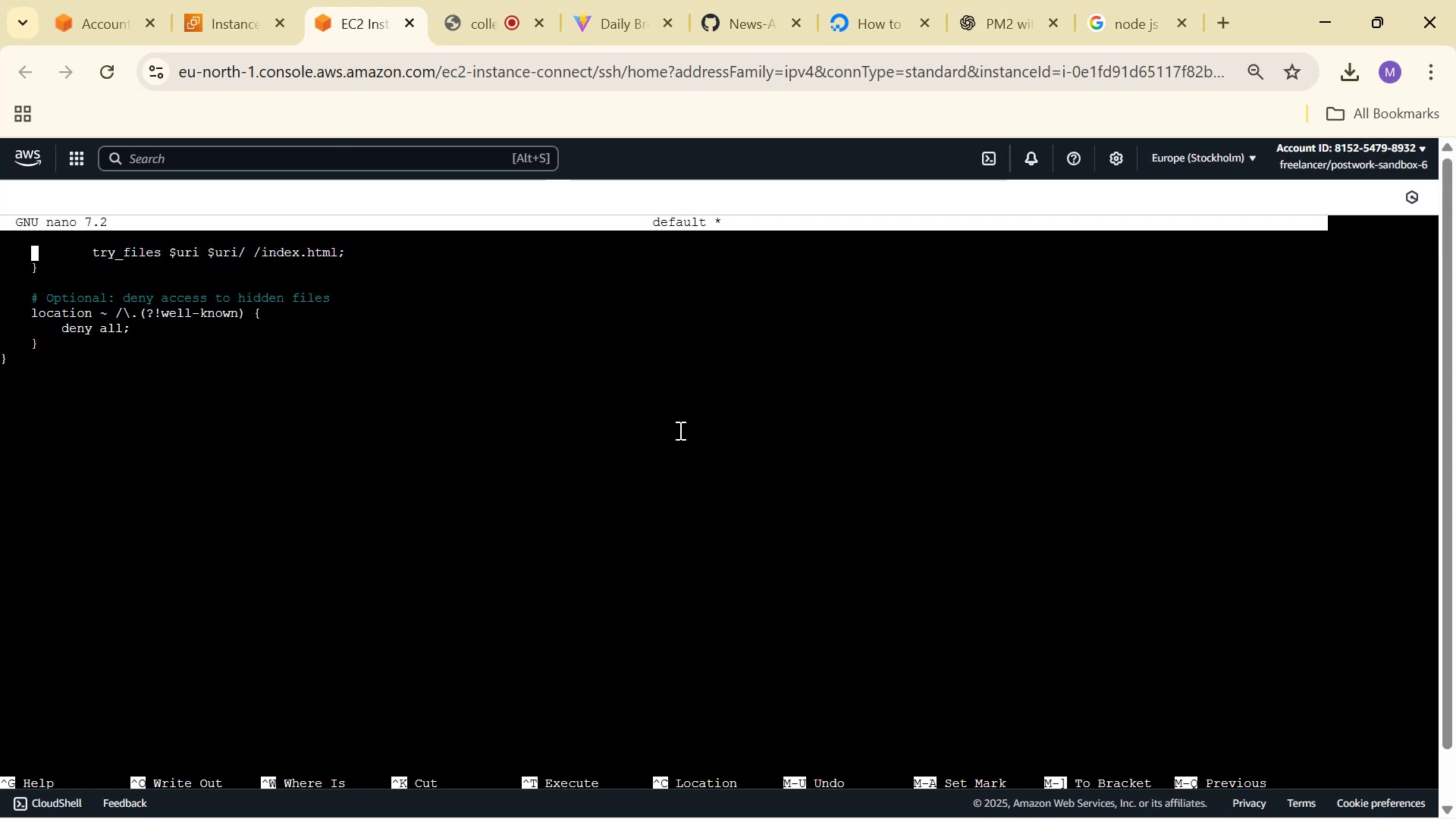 
key(ArrowDown)
 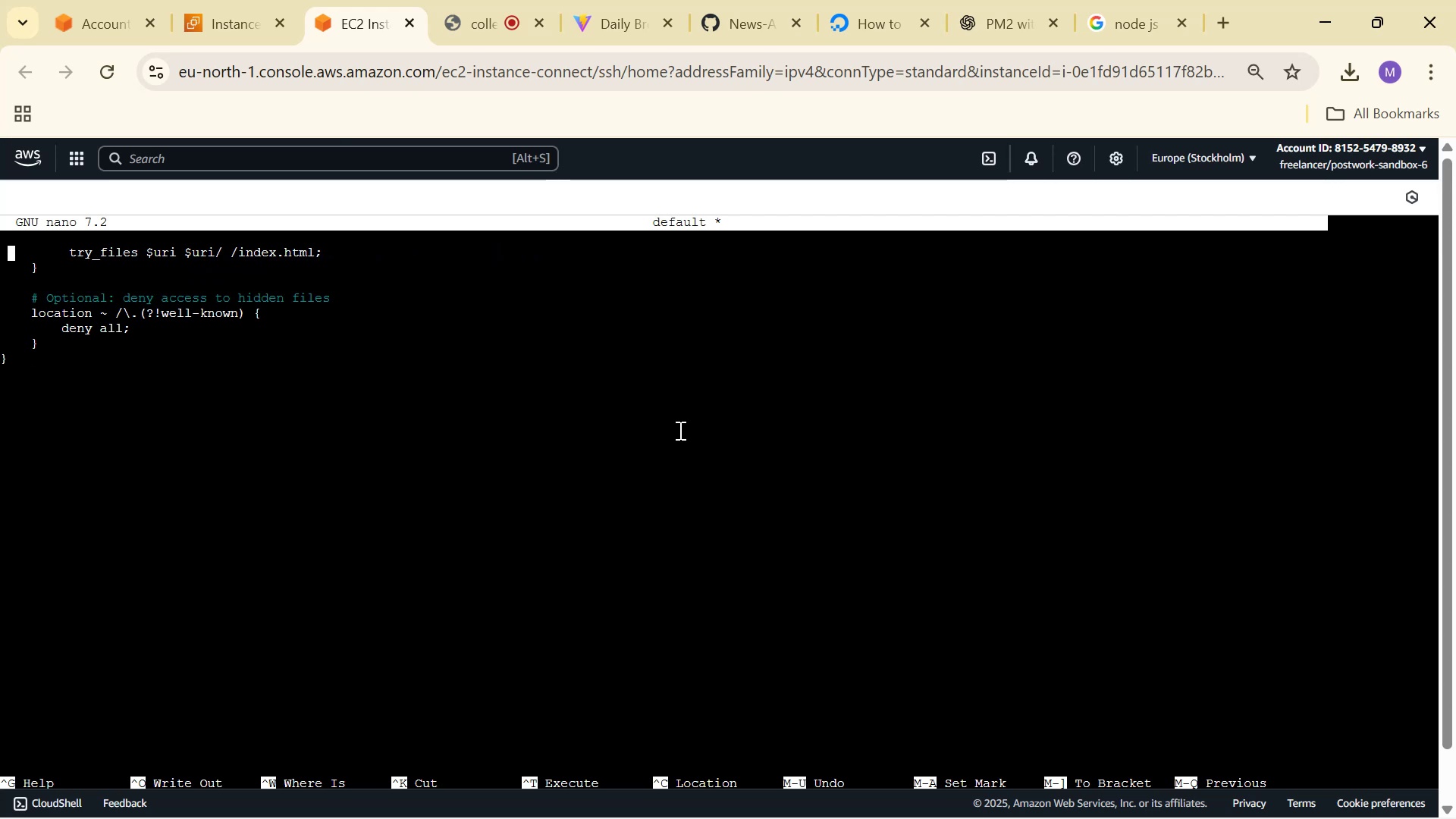 
key(ArrowDown)
 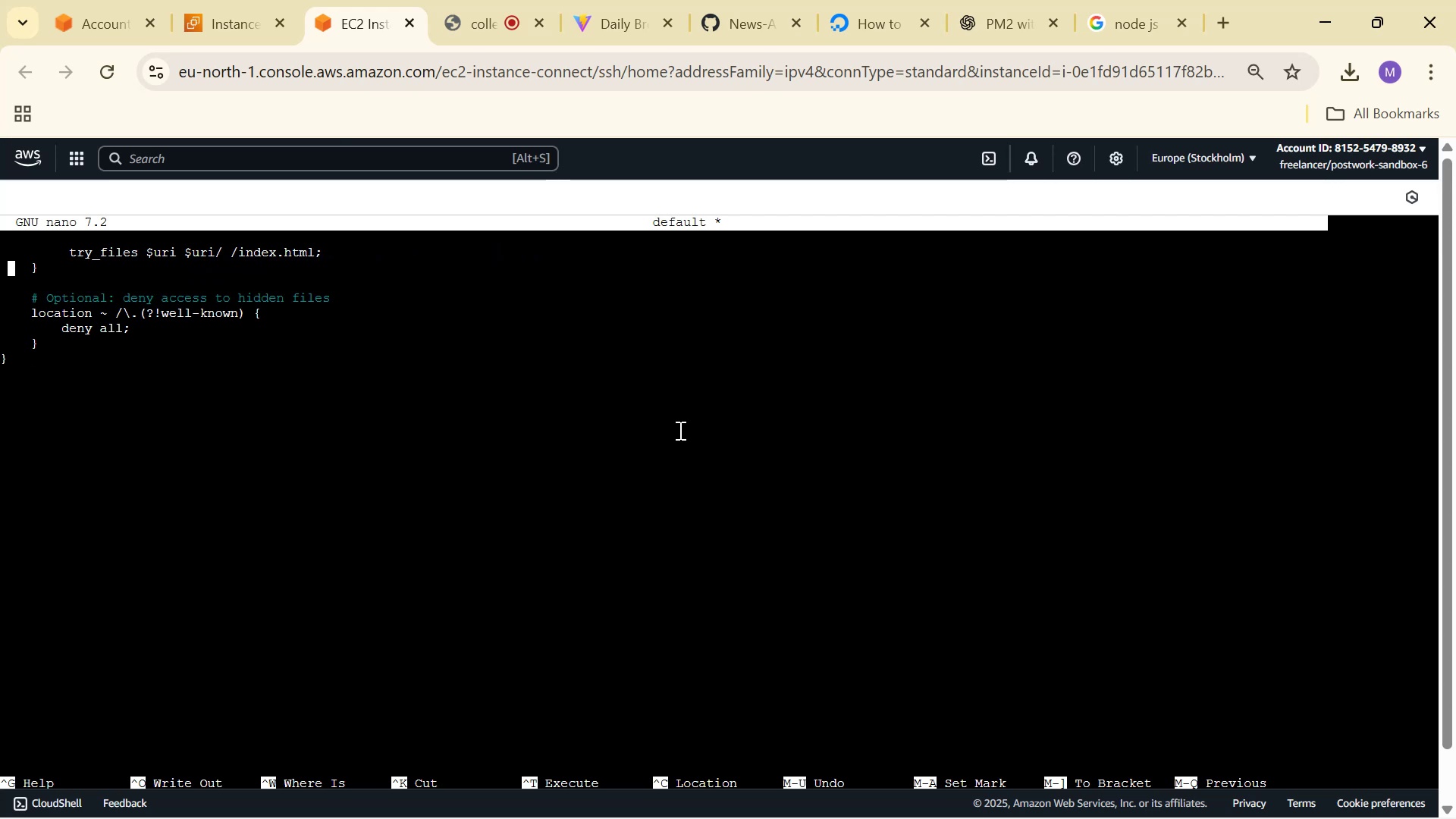 
key(ArrowDown)
 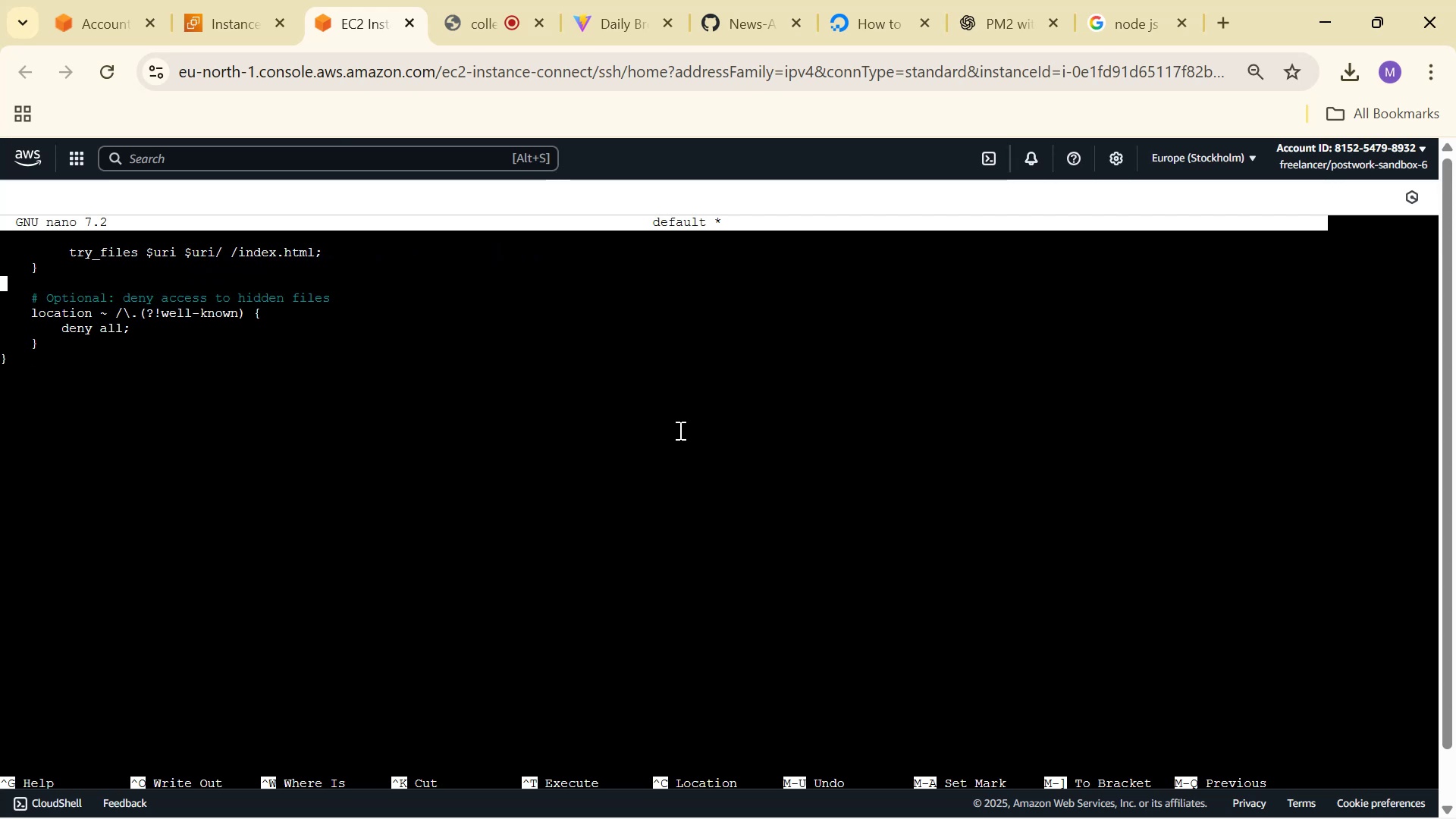 
key(ArrowDown)
 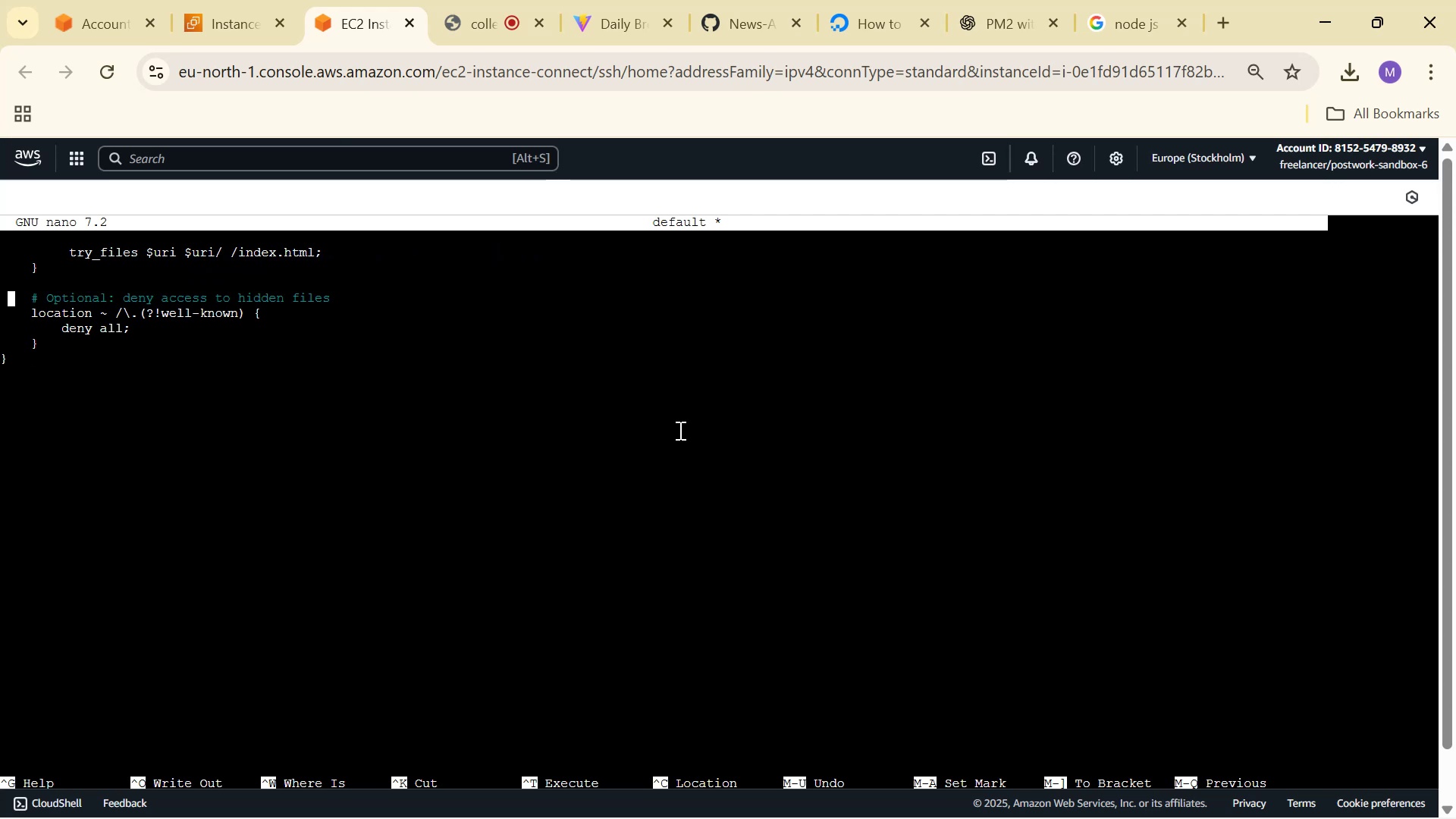 
key(ArrowDown)
 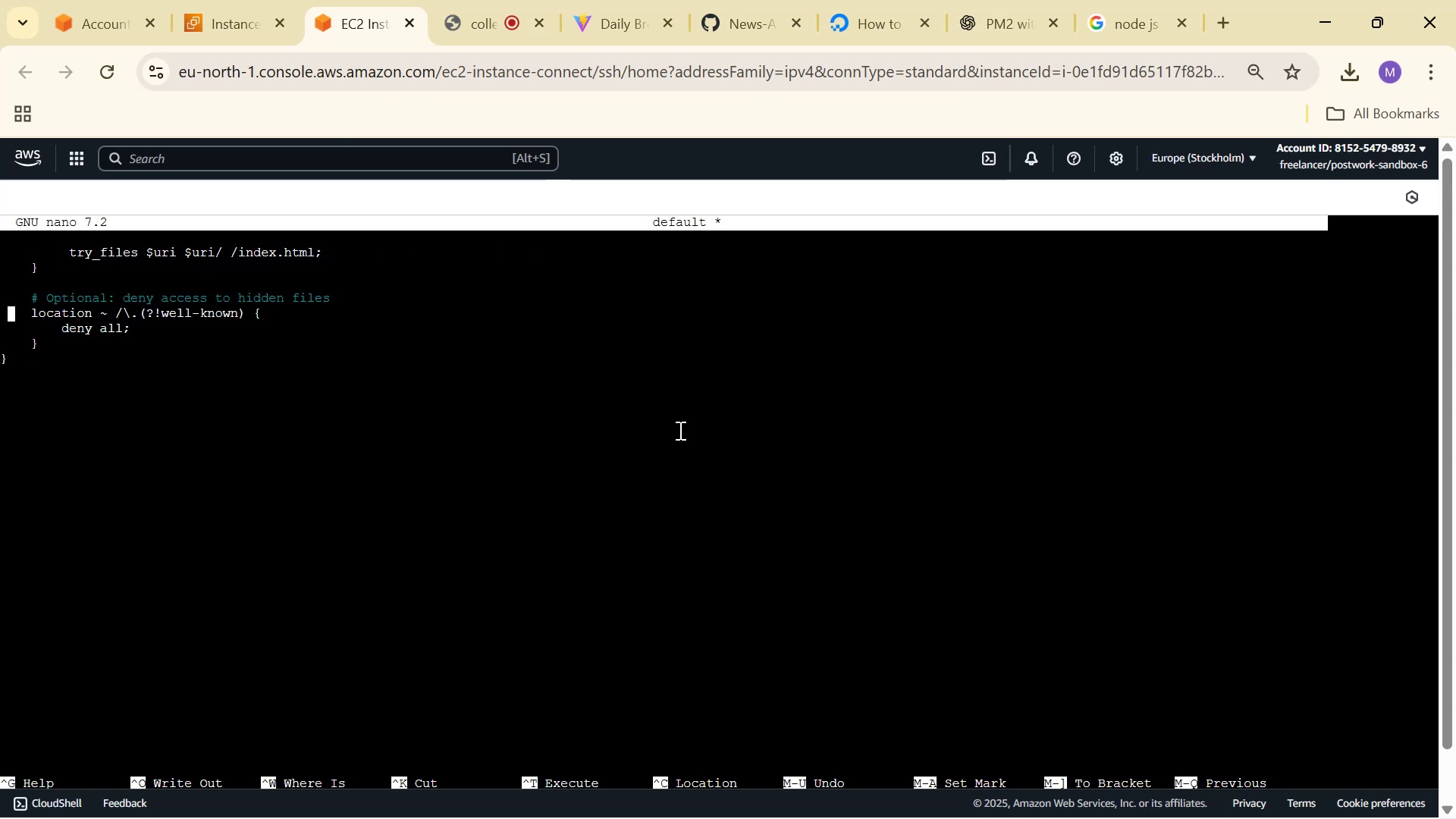 
key(ArrowDown)
 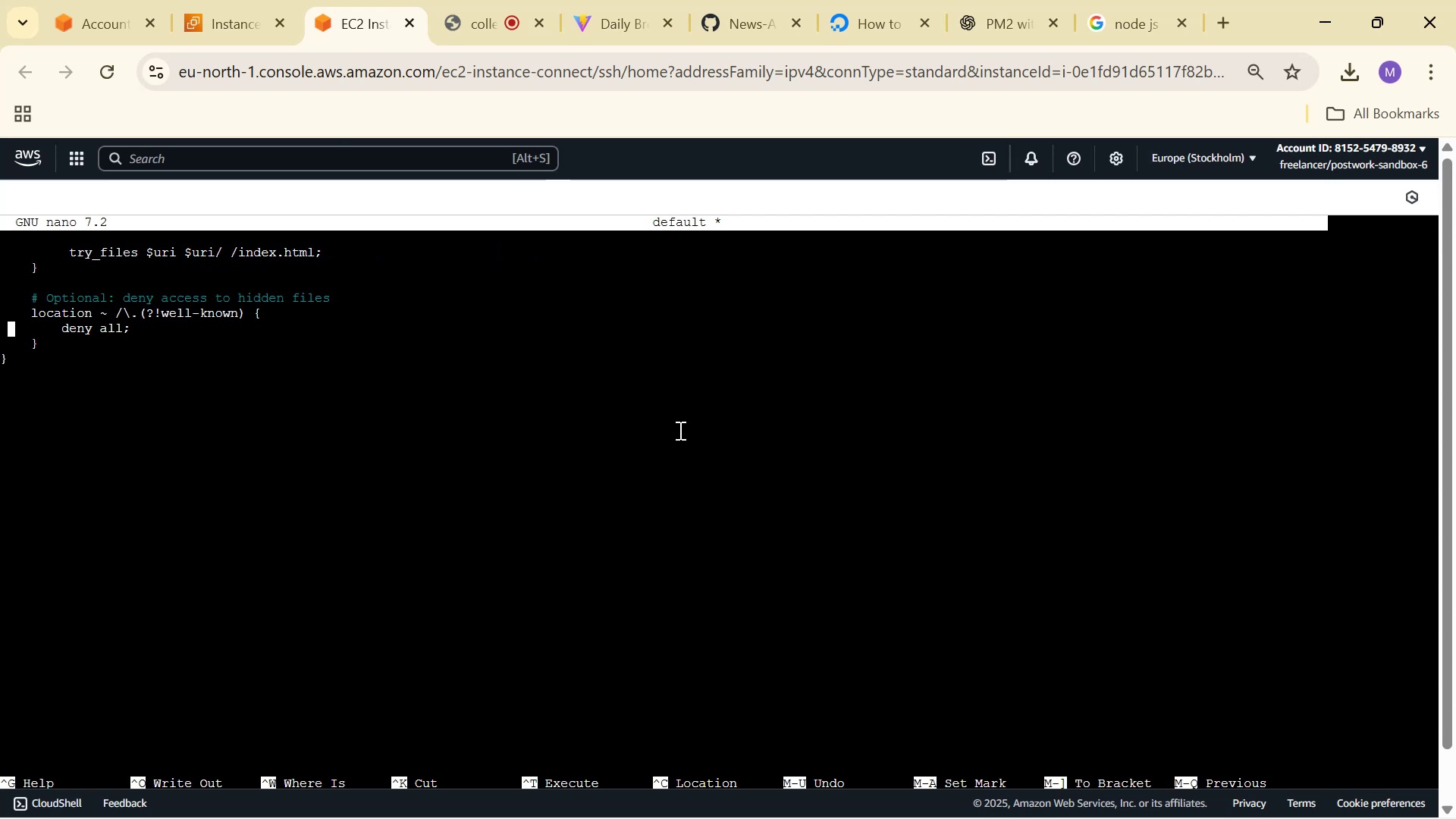 
key(ArrowDown)
 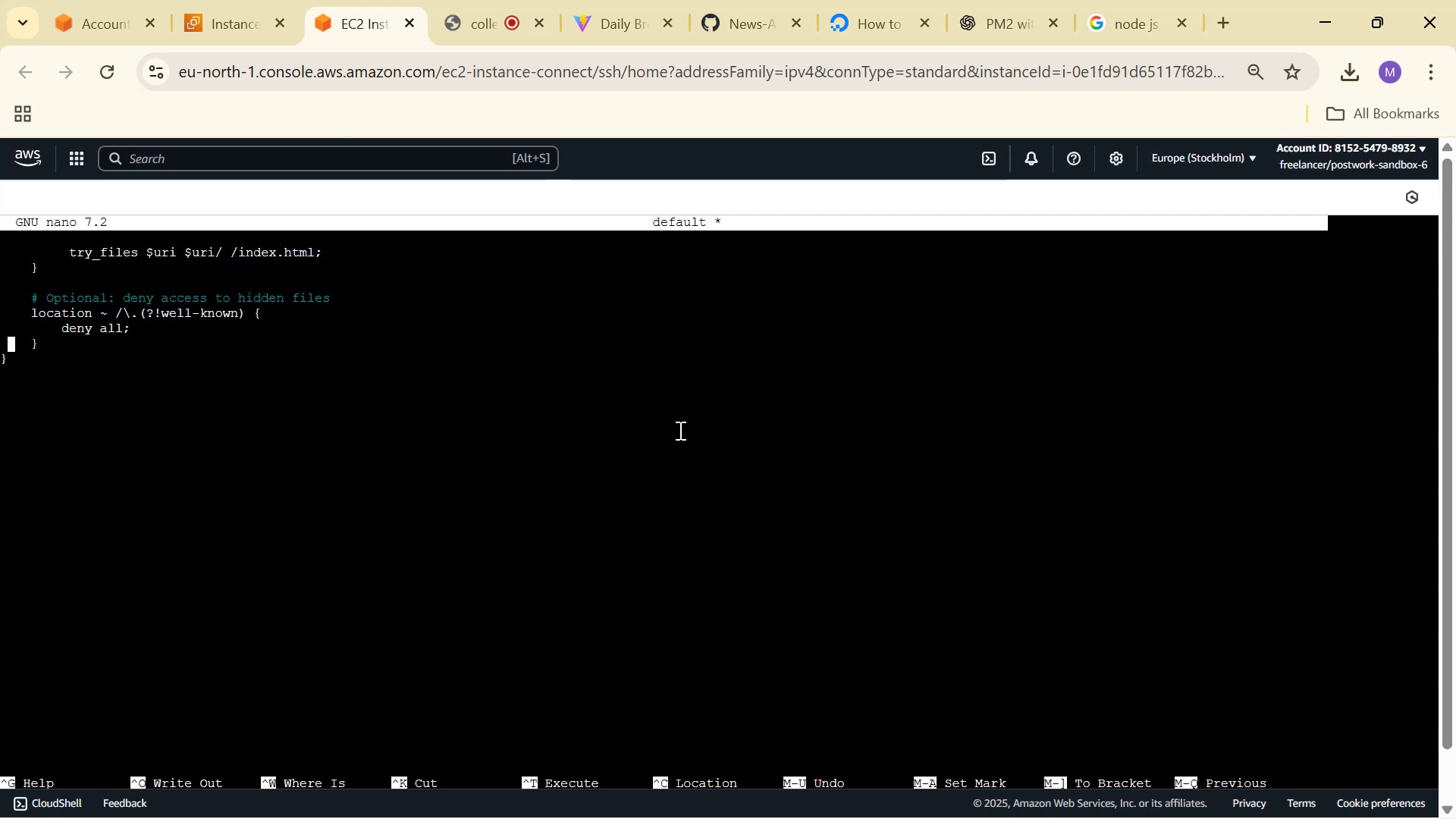 
key(ArrowDown)
 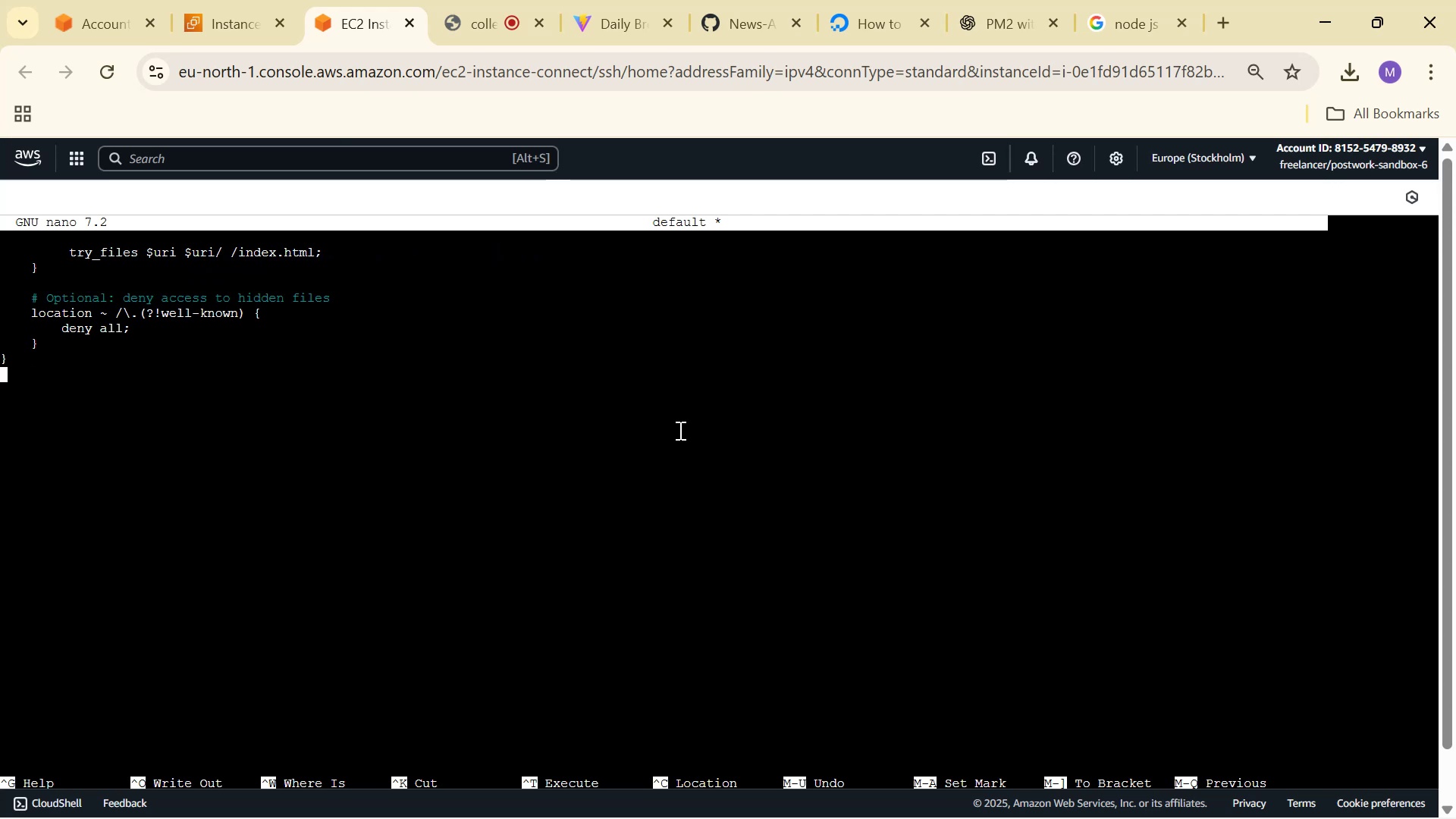 
hold_key(key=Backspace, duration=1.51)
 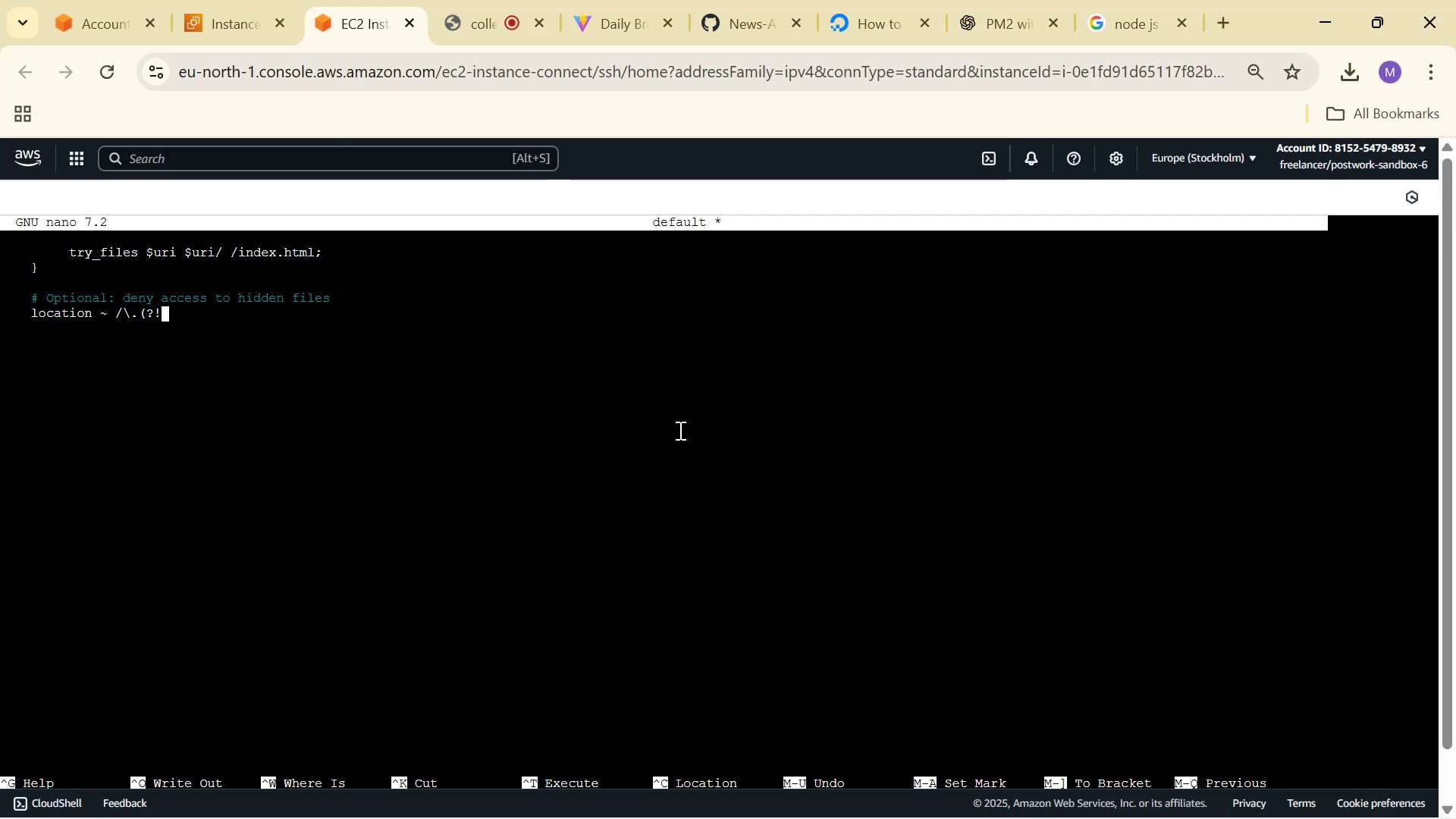 
hold_key(key=Backspace, duration=1.52)
 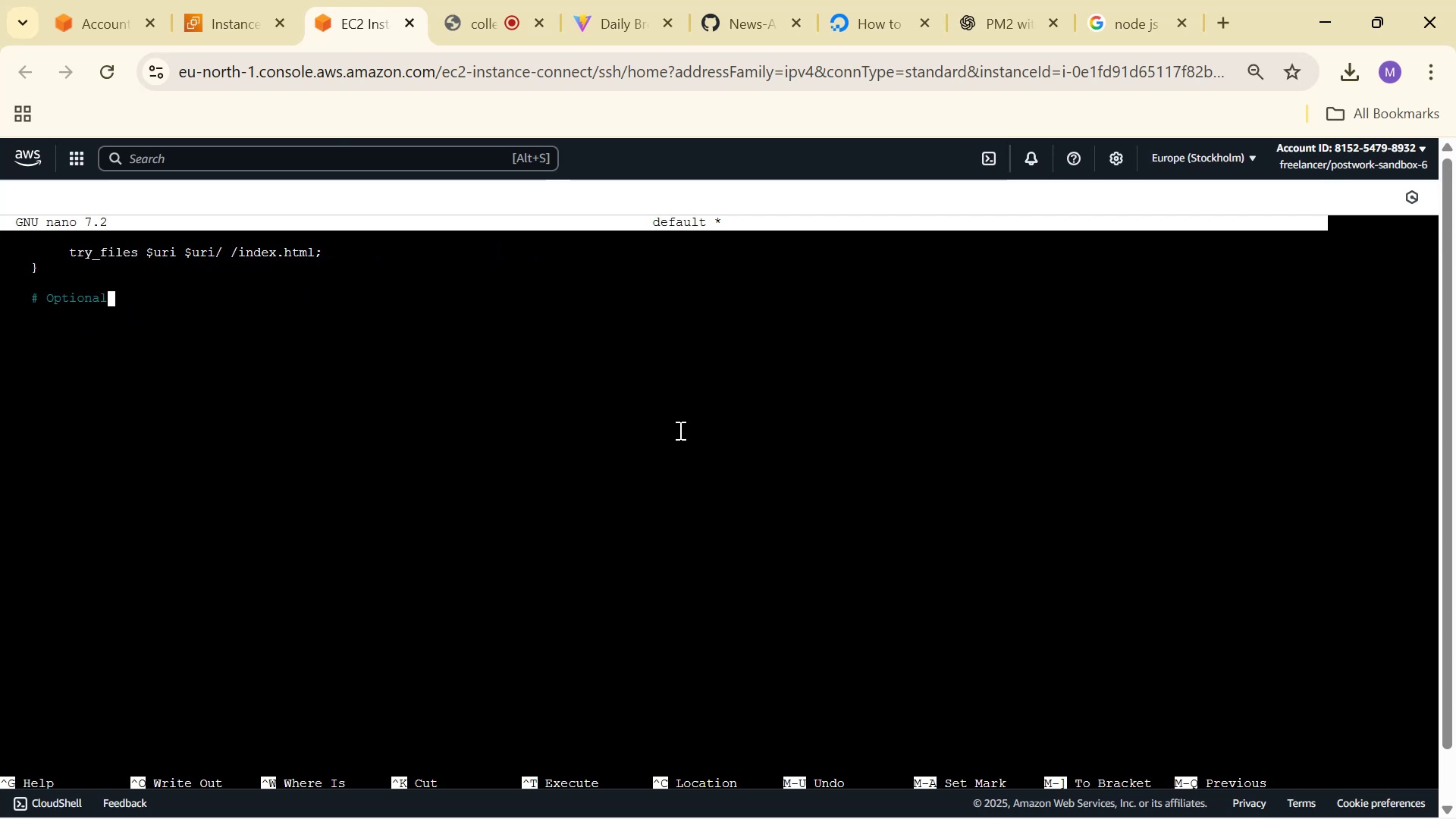 
hold_key(key=Backspace, duration=1.5)
 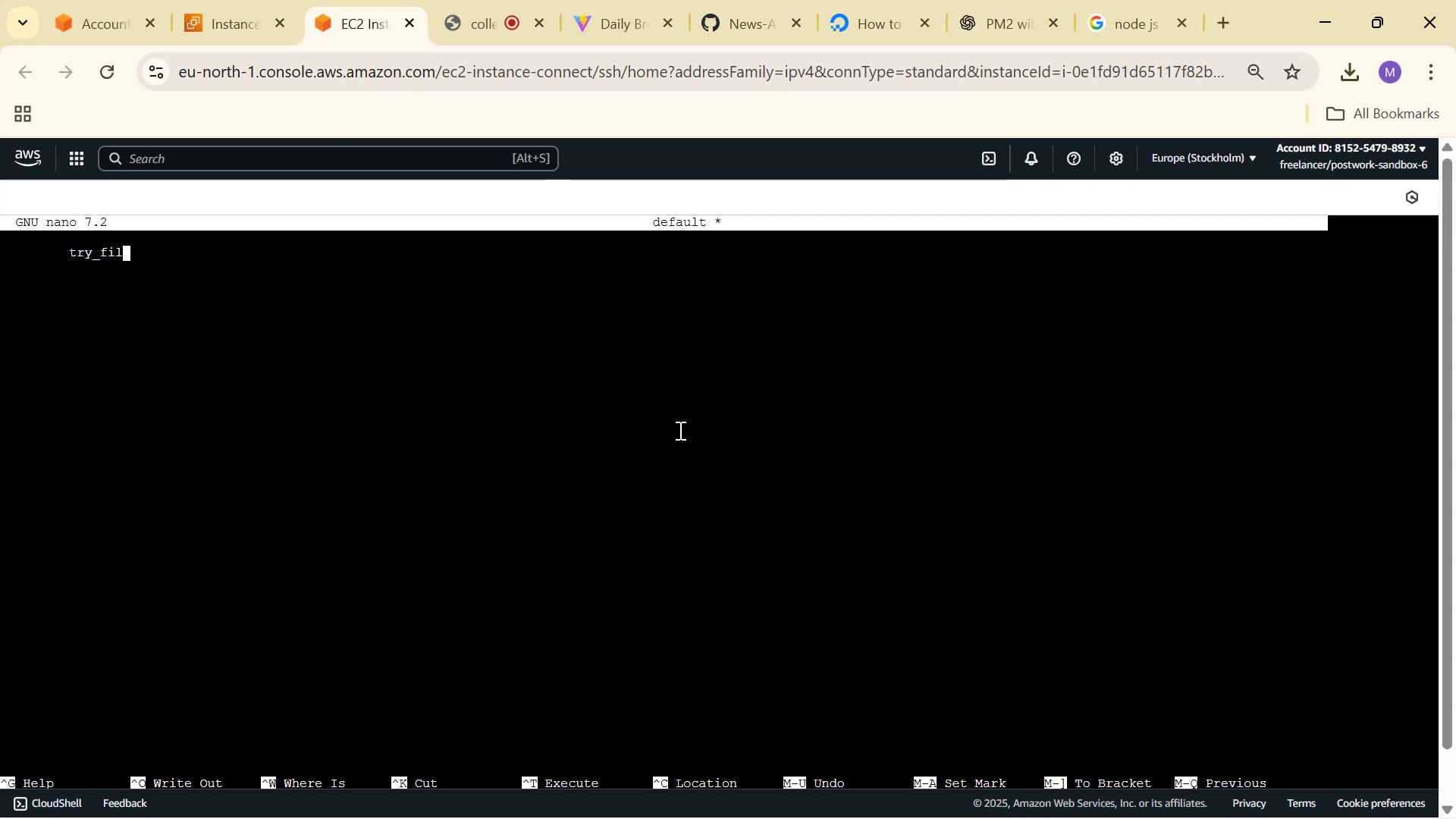 
hold_key(key=Backspace, duration=1.51)
 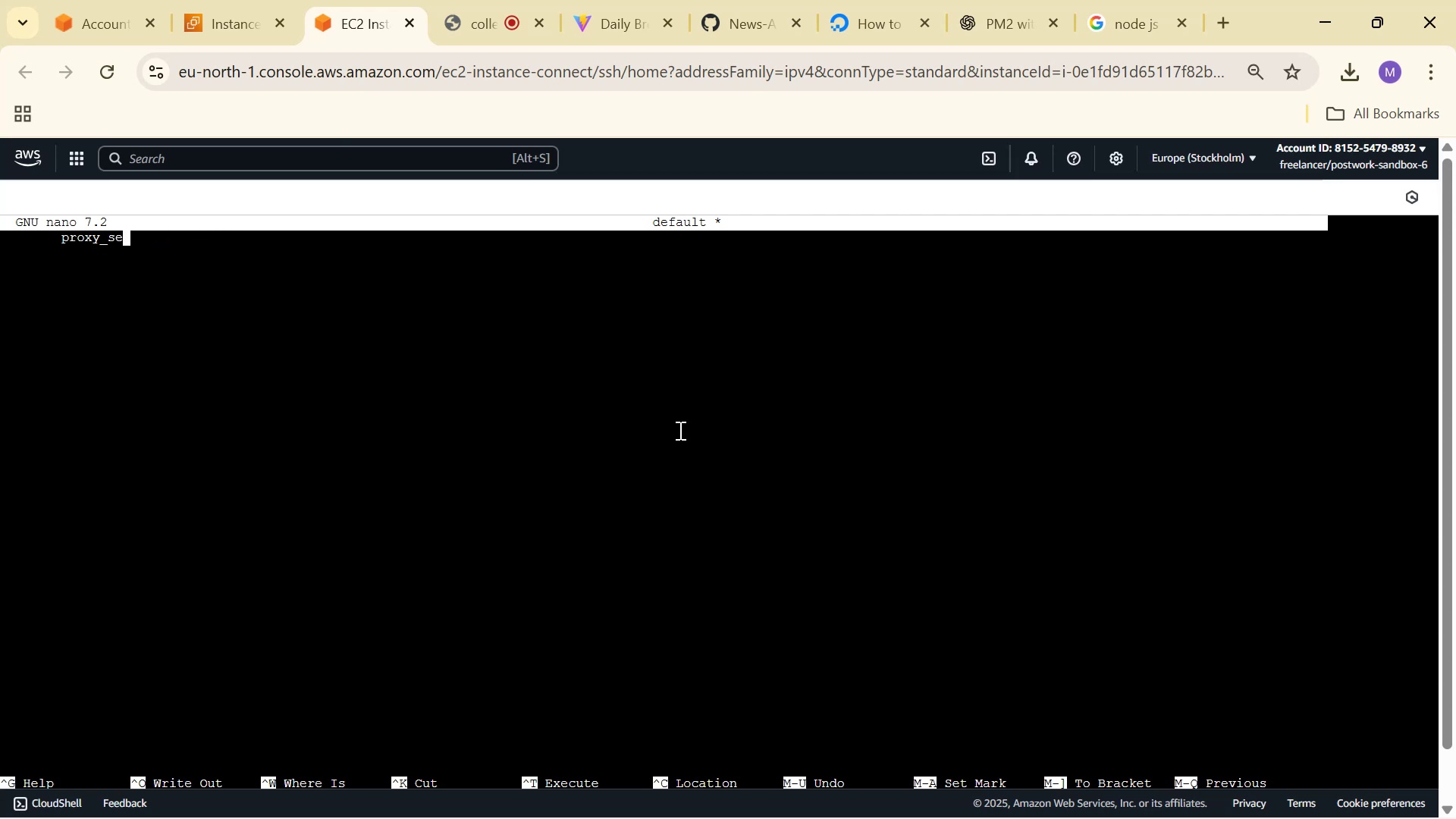 
hold_key(key=Backspace, duration=1.41)
 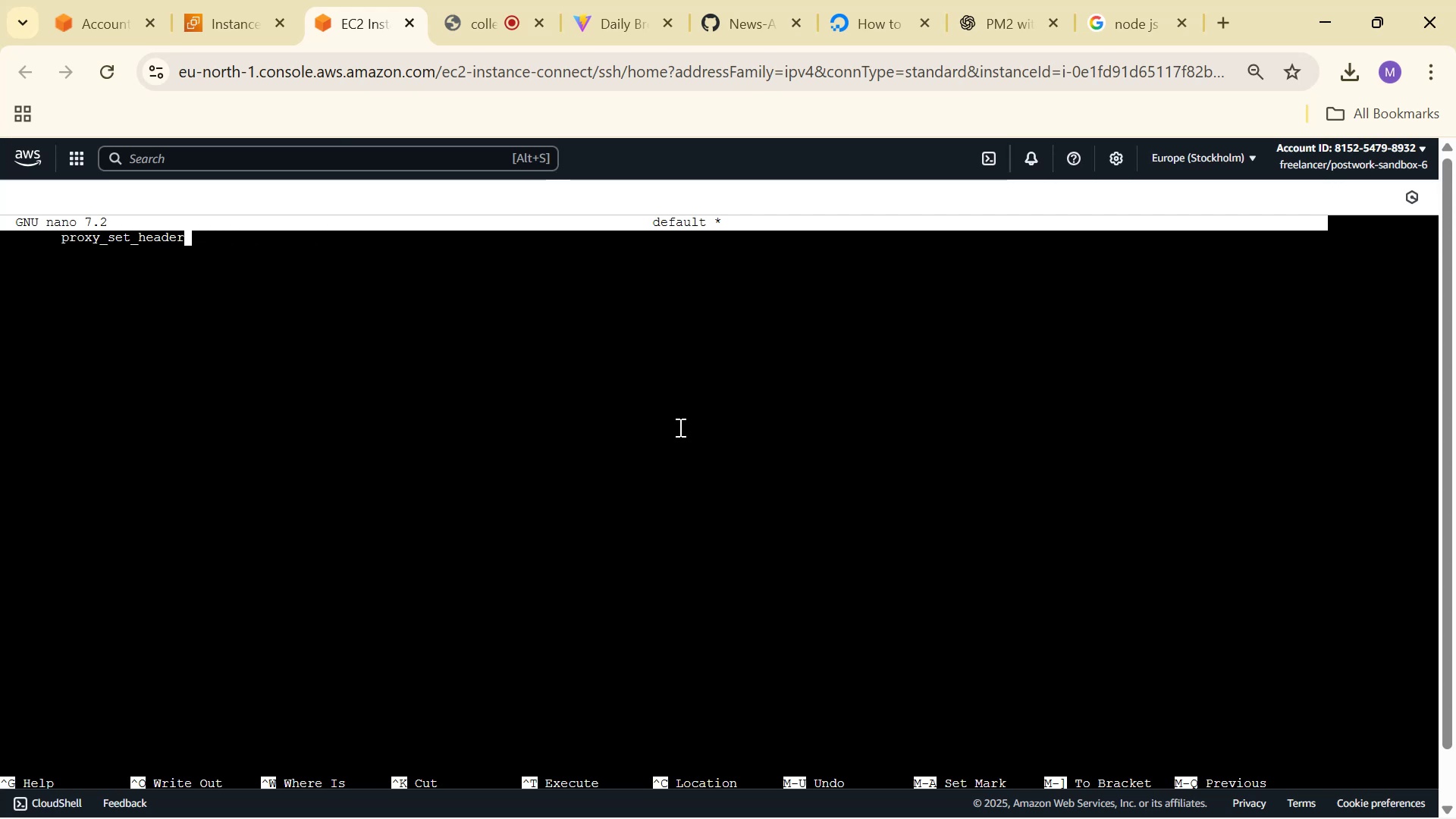 
scroll: coordinate [654, 403], scroll_direction: up, amount: 6.0
 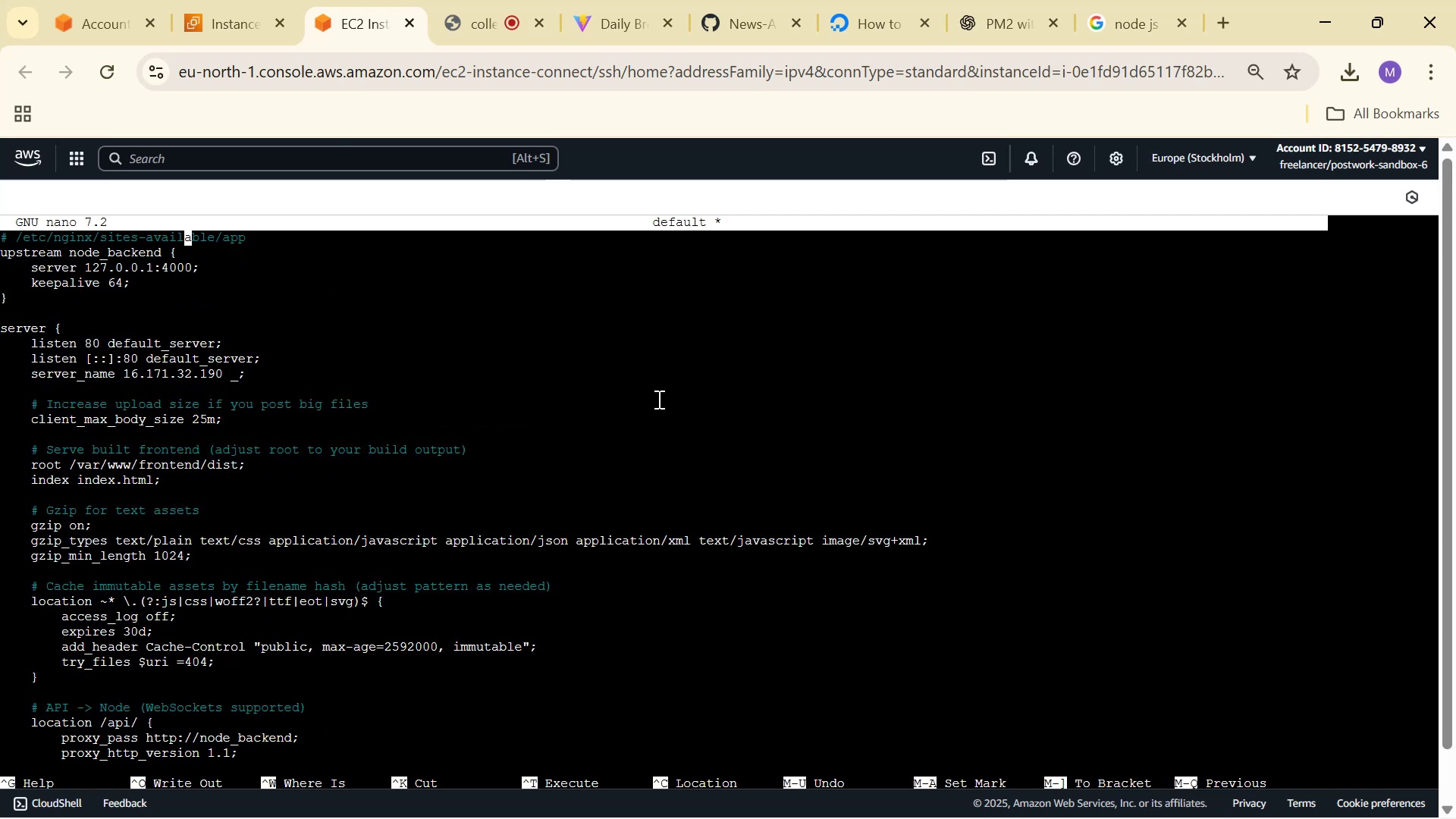 
scroll: coordinate [657, 399], scroll_direction: down, amount: 10.0
 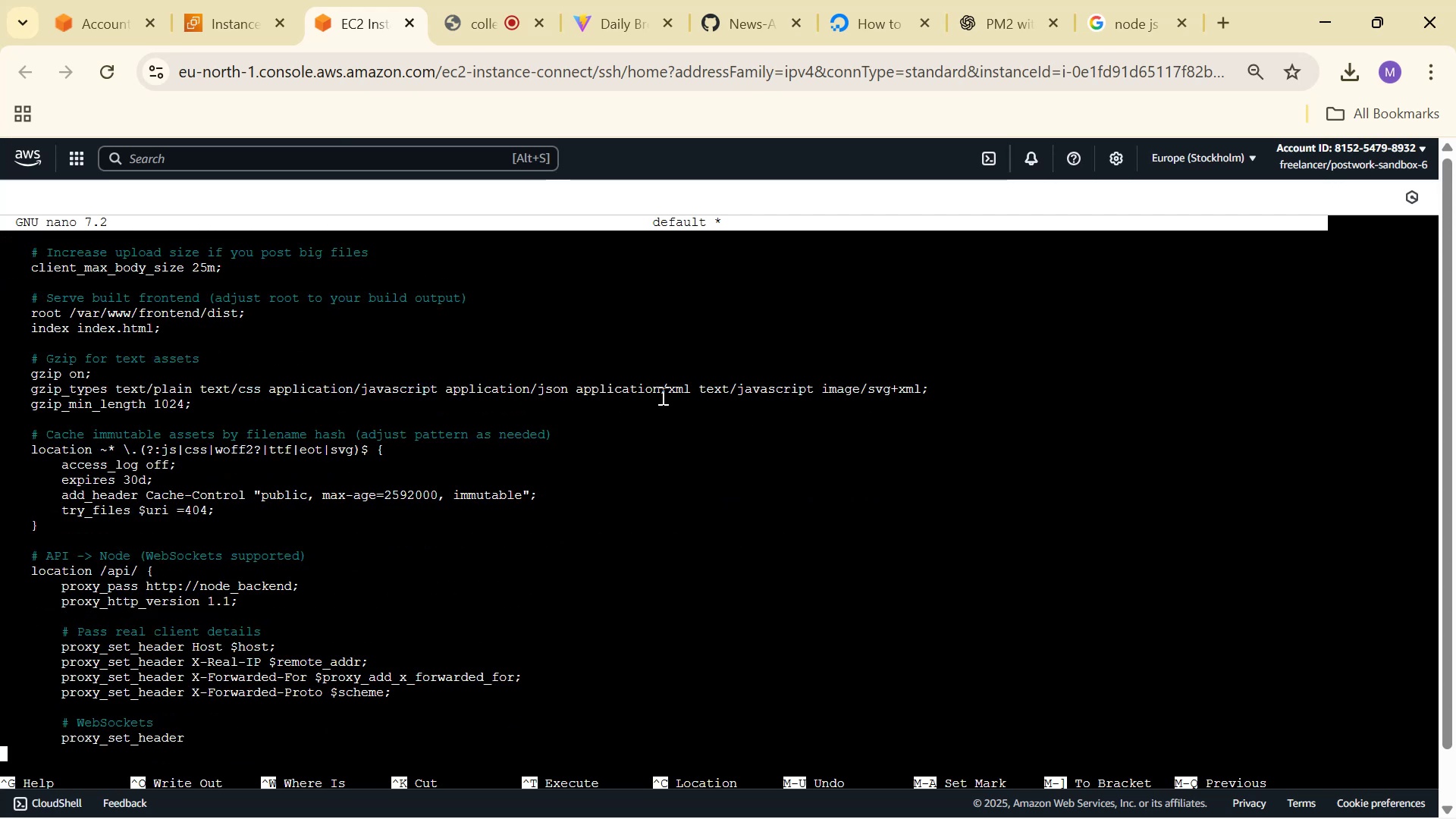 
hold_key(key=Backspace, duration=1.52)
 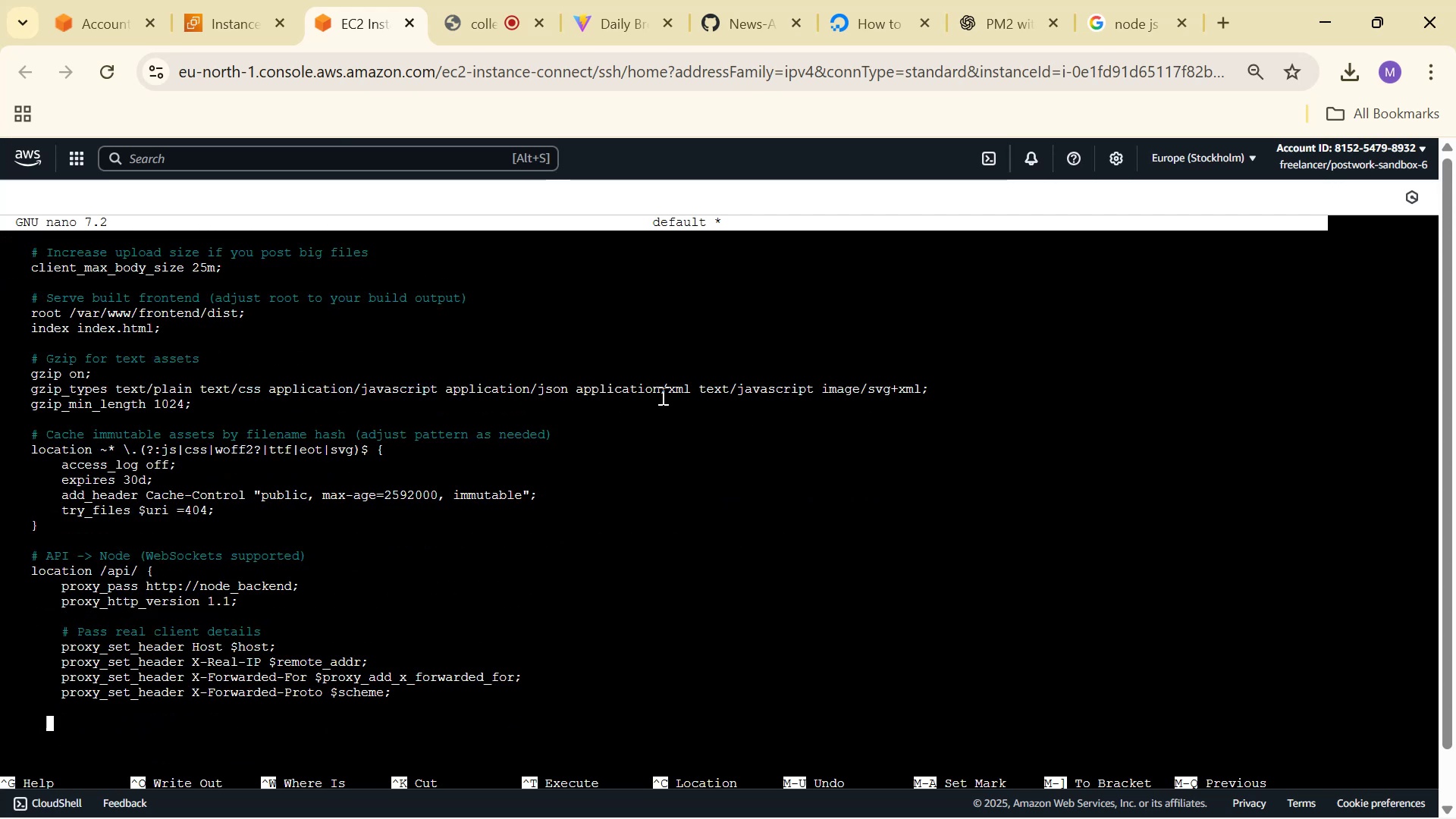 
hold_key(key=Backspace, duration=1.53)
 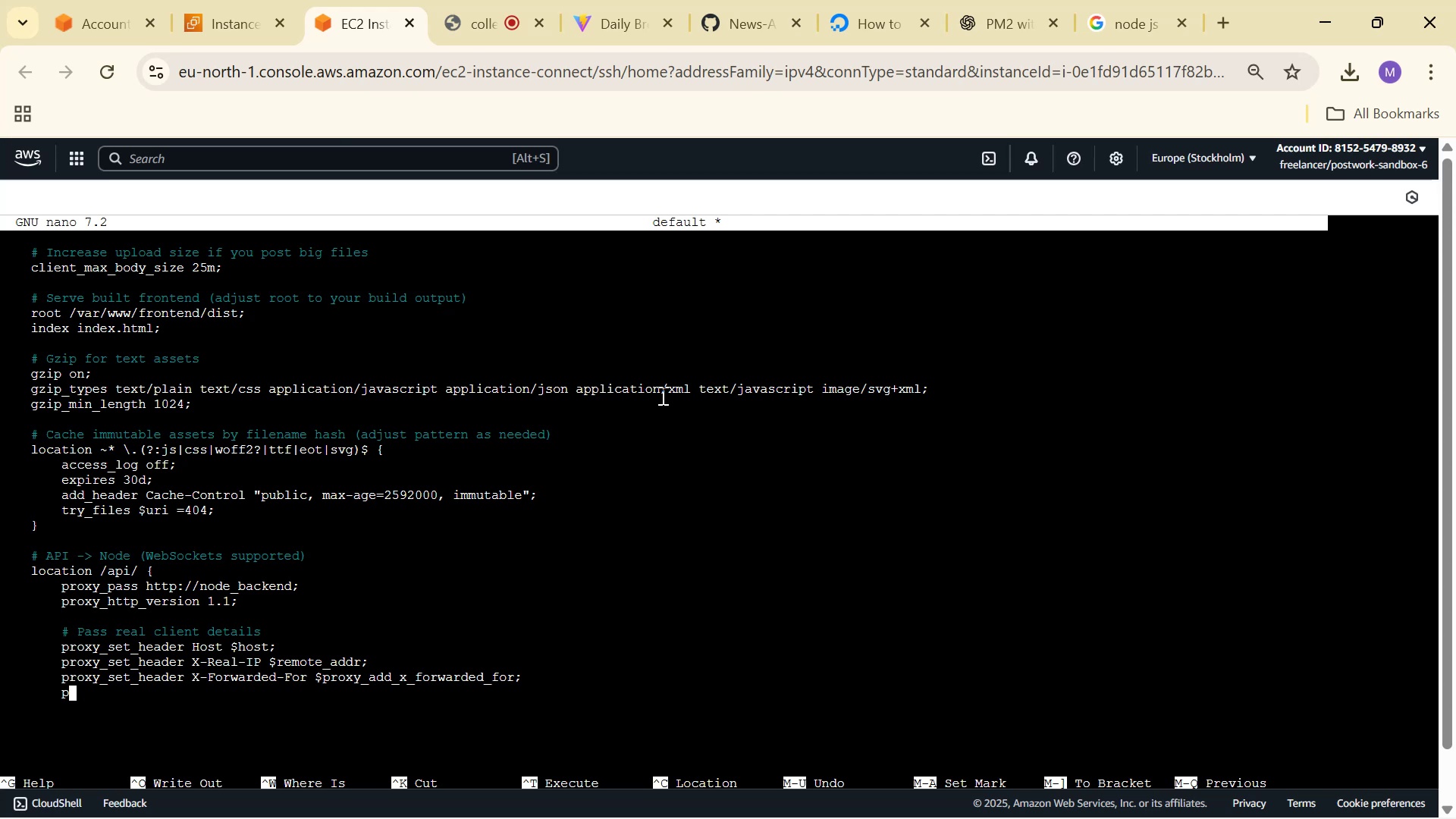 
hold_key(key=Backspace, duration=1.5)
 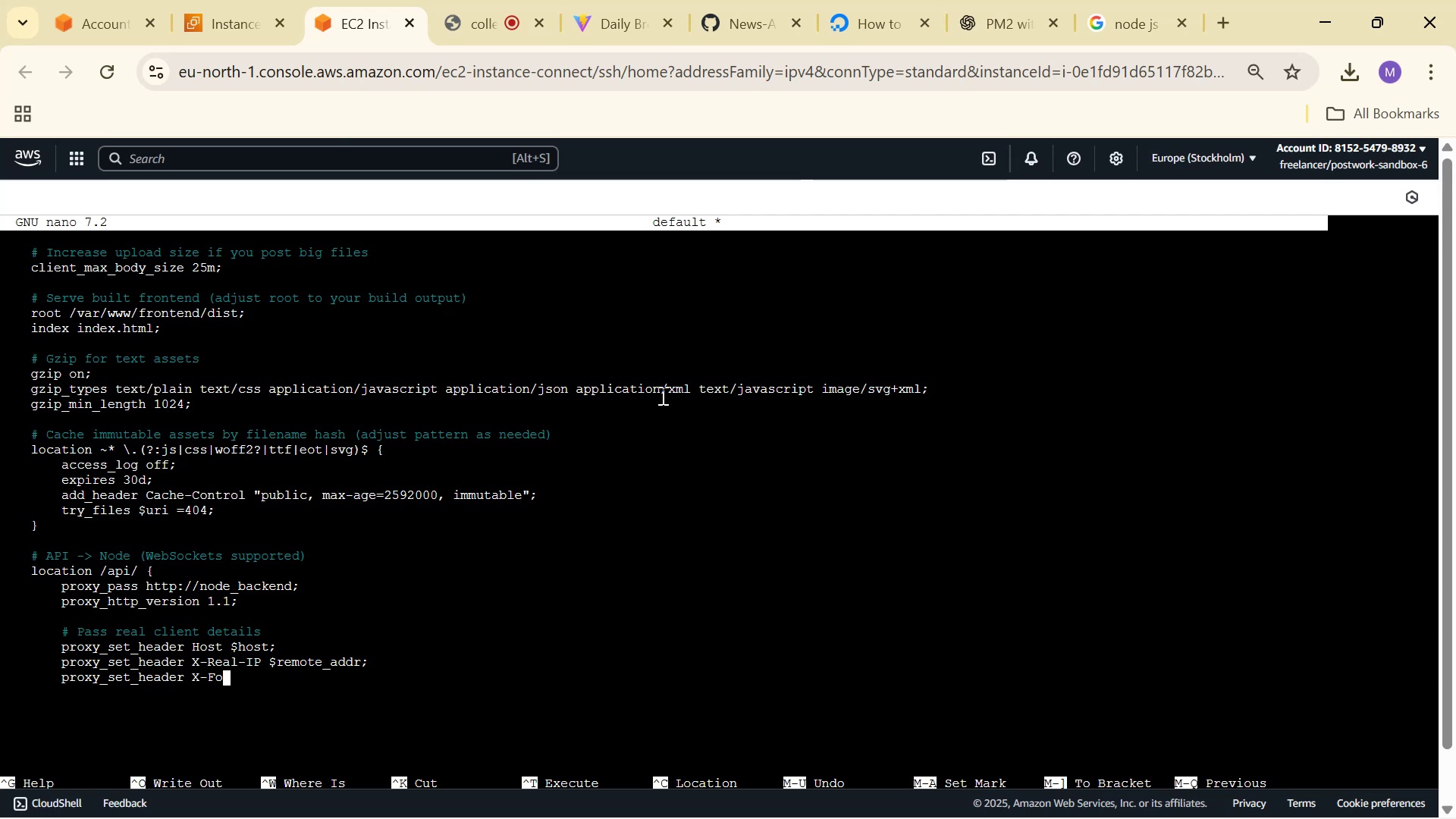 
hold_key(key=Backspace, duration=1.52)
 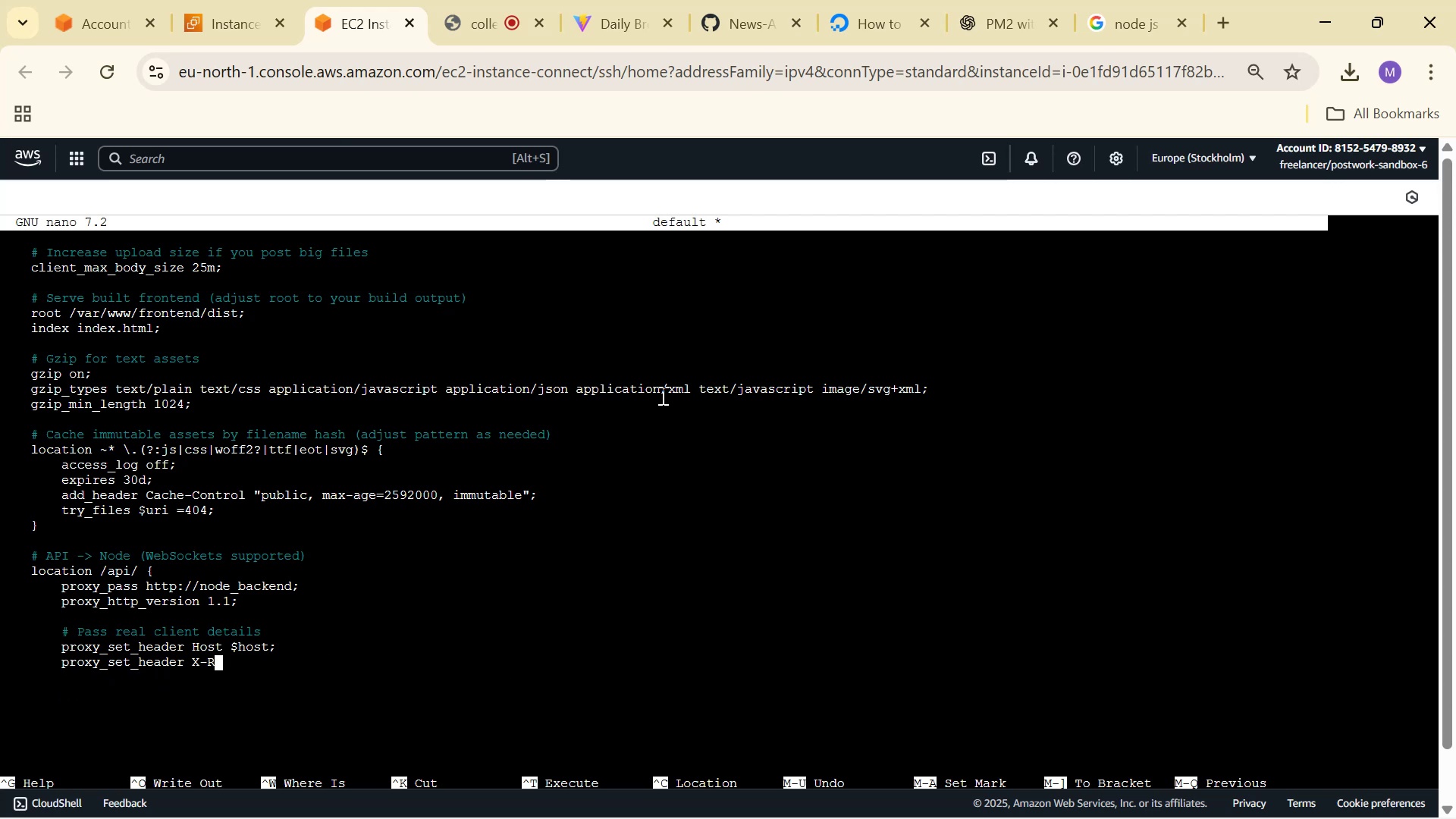 
hold_key(key=Backspace, duration=1.52)
 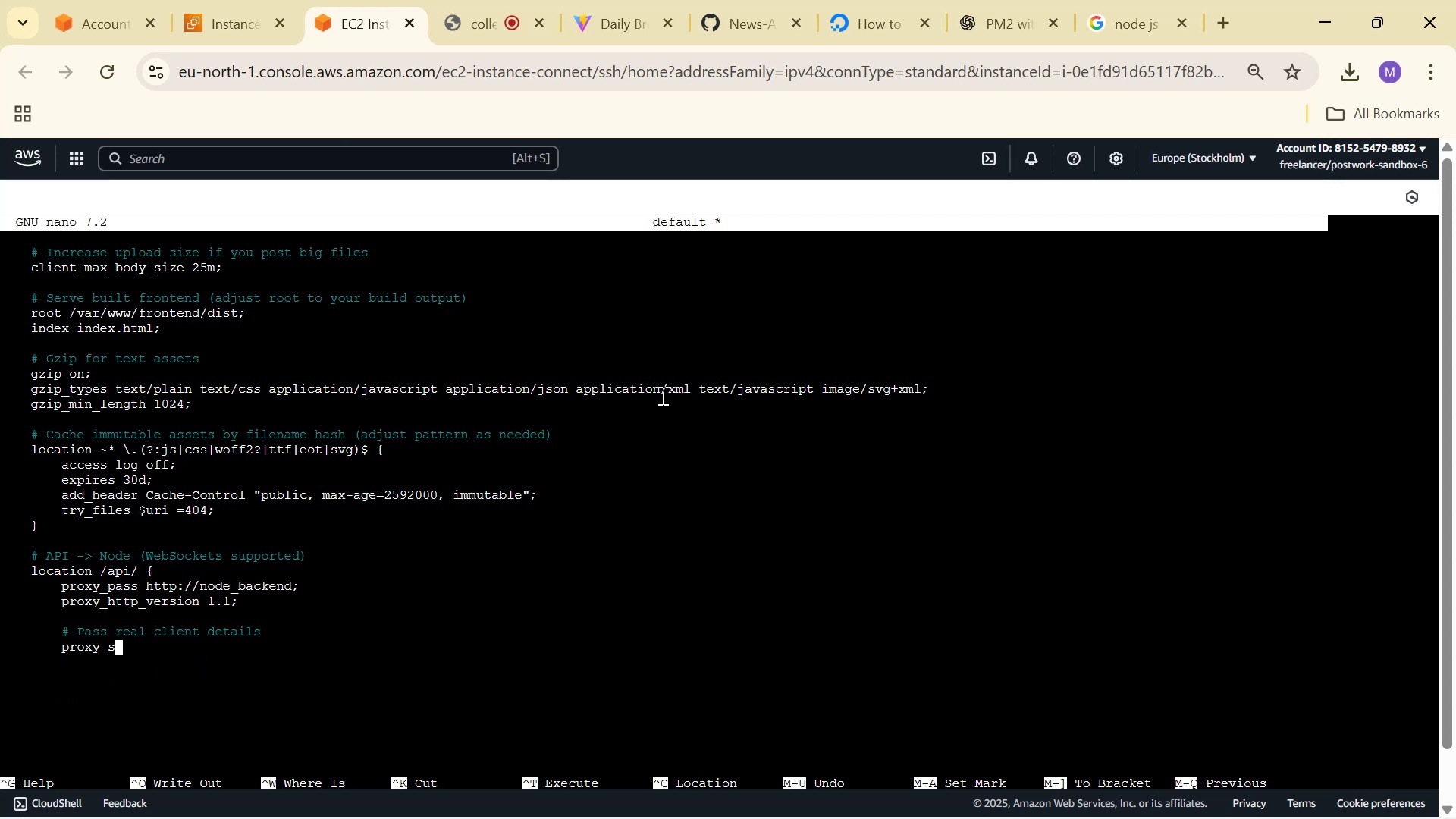 
hold_key(key=Backspace, duration=1.52)
 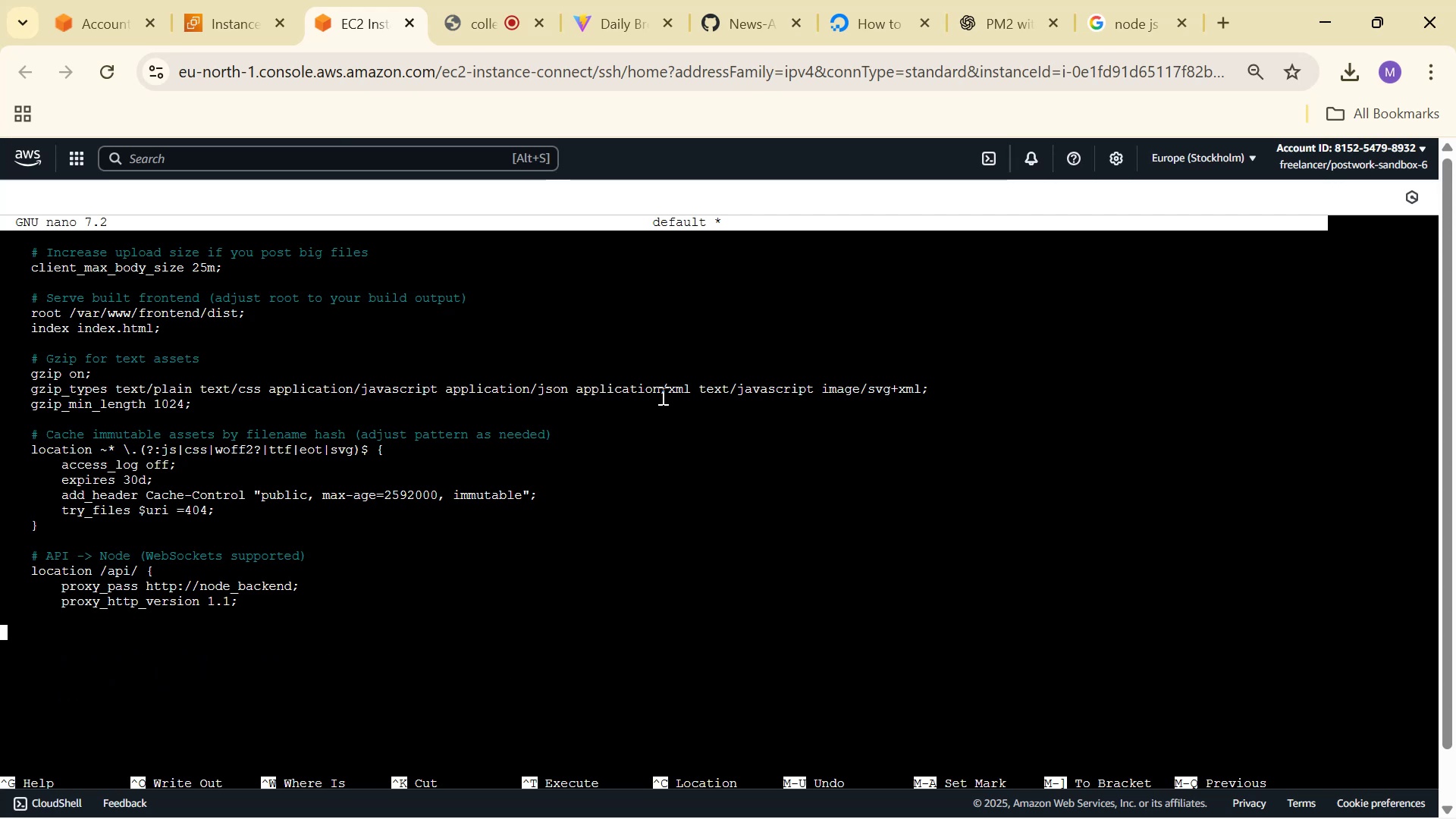 
hold_key(key=Backspace, duration=1.53)
 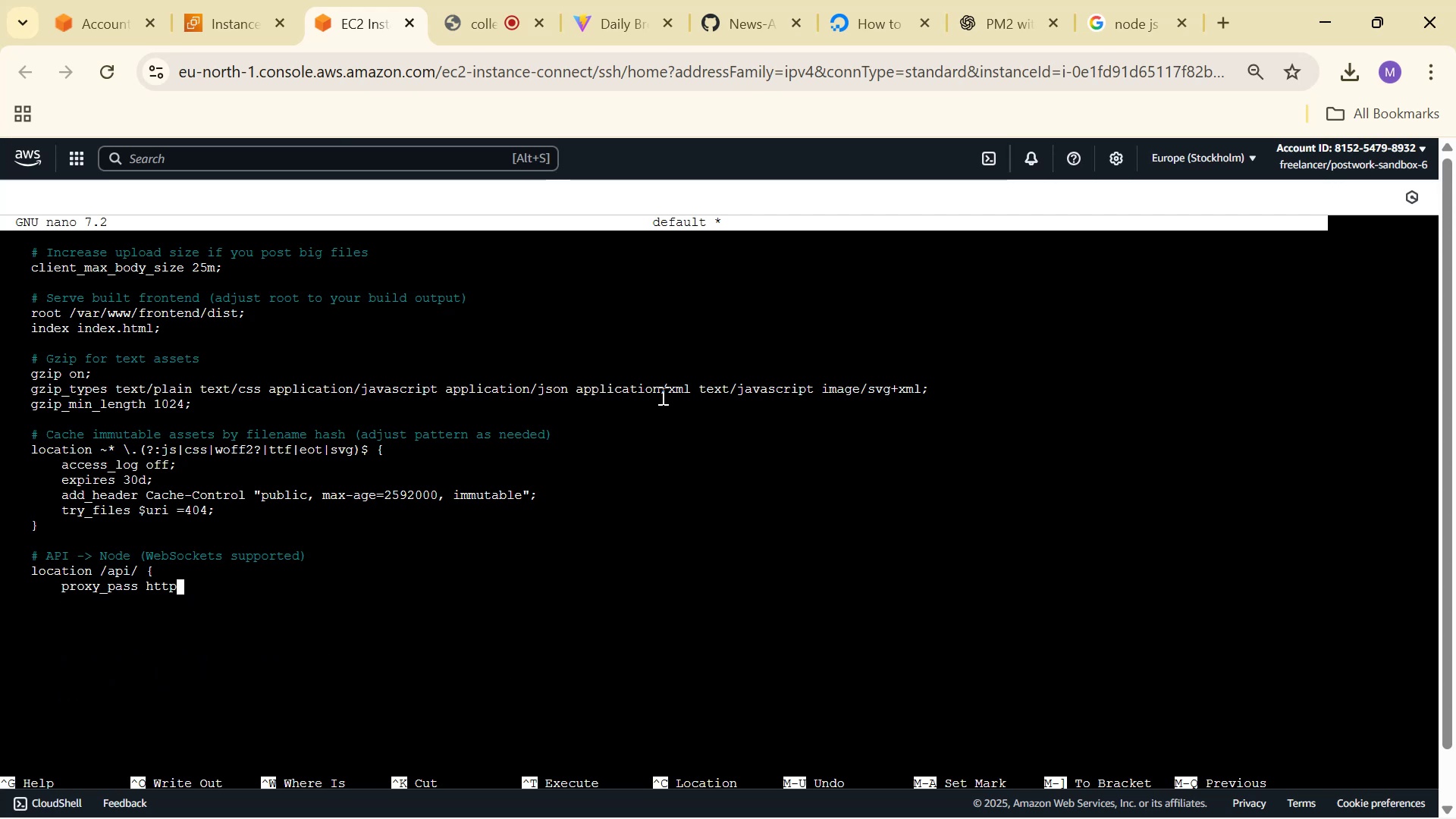 
hold_key(key=Backspace, duration=1.52)
 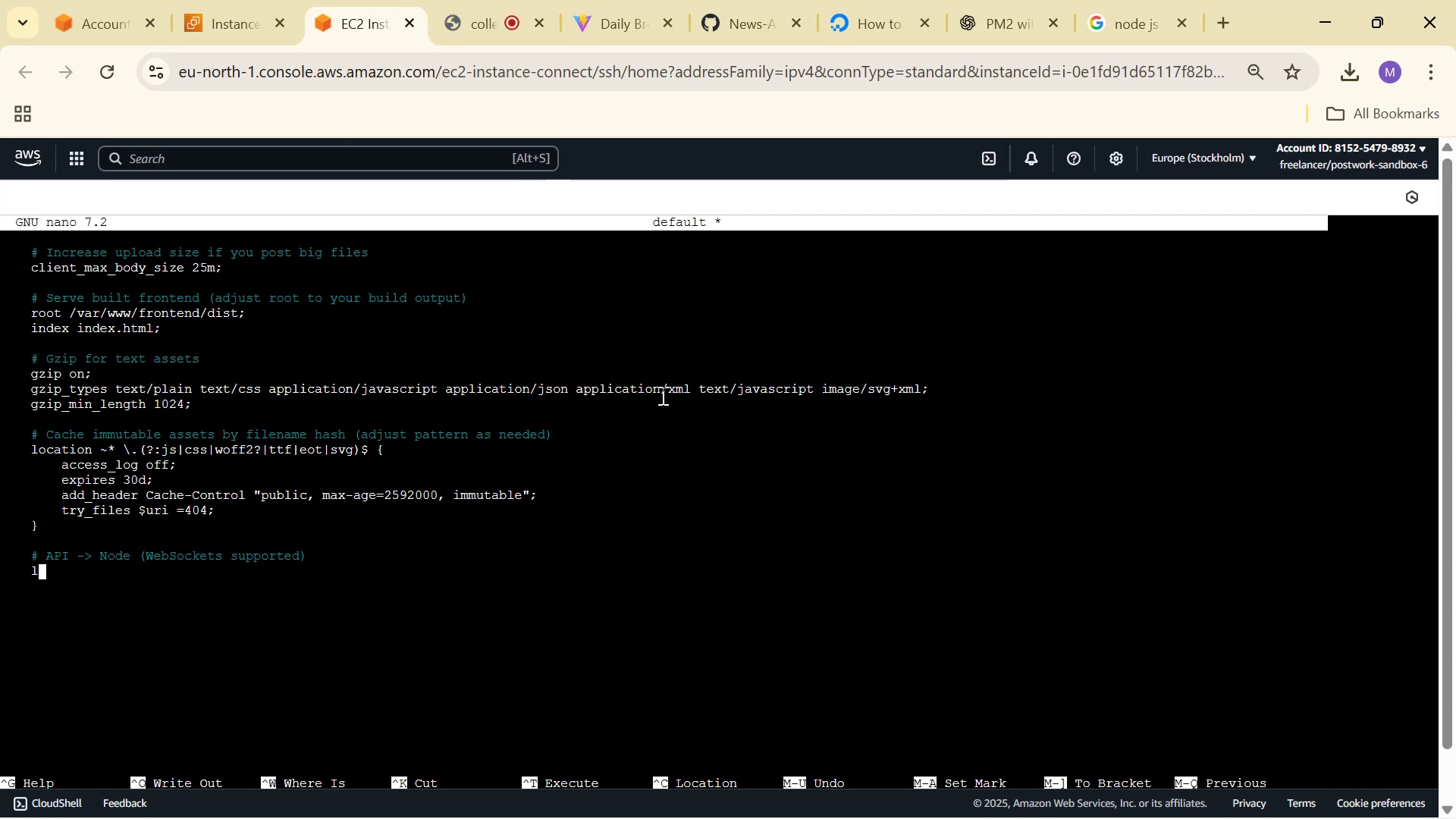 
key(Backspace)
 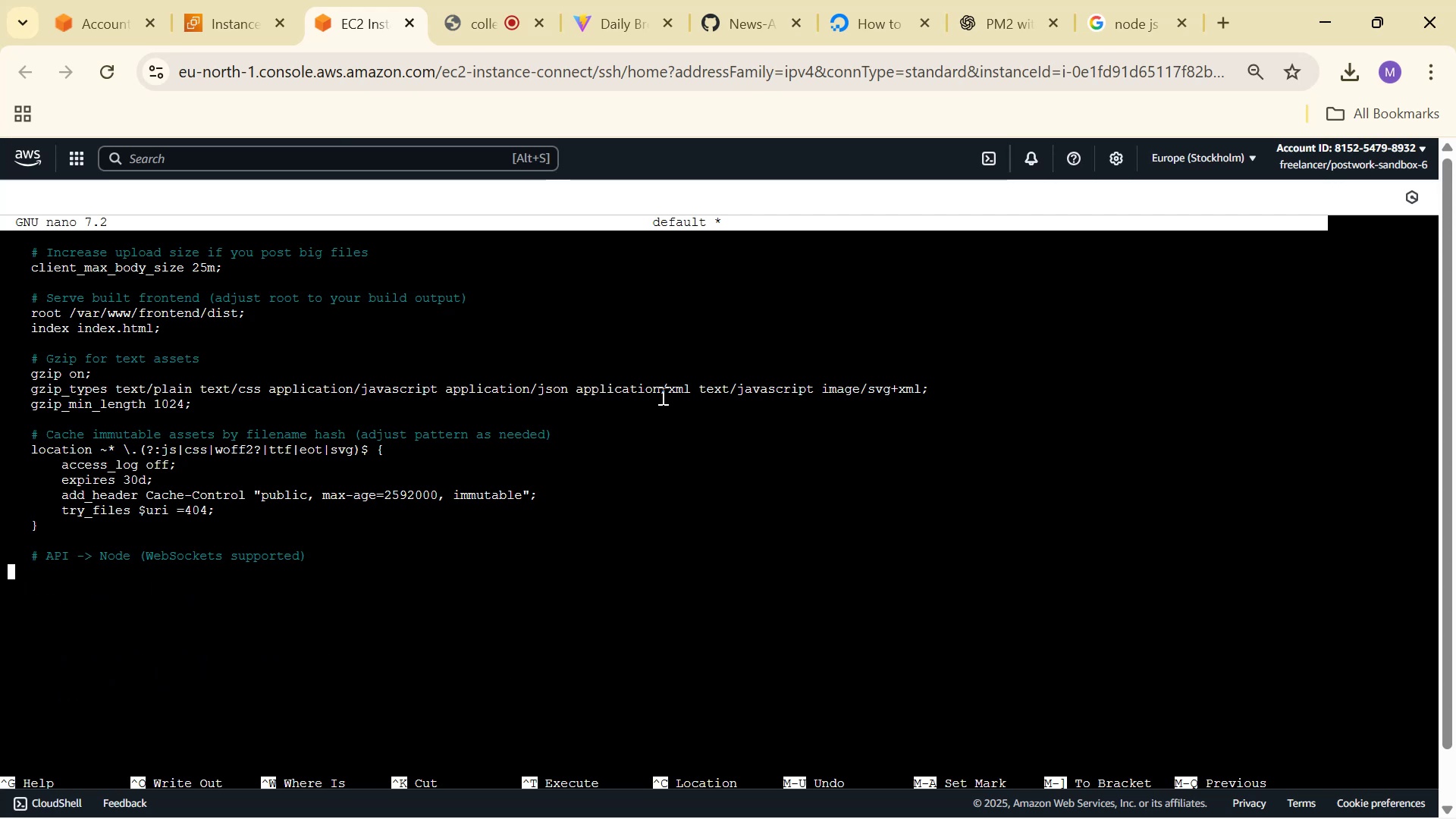 
key(Backspace)
 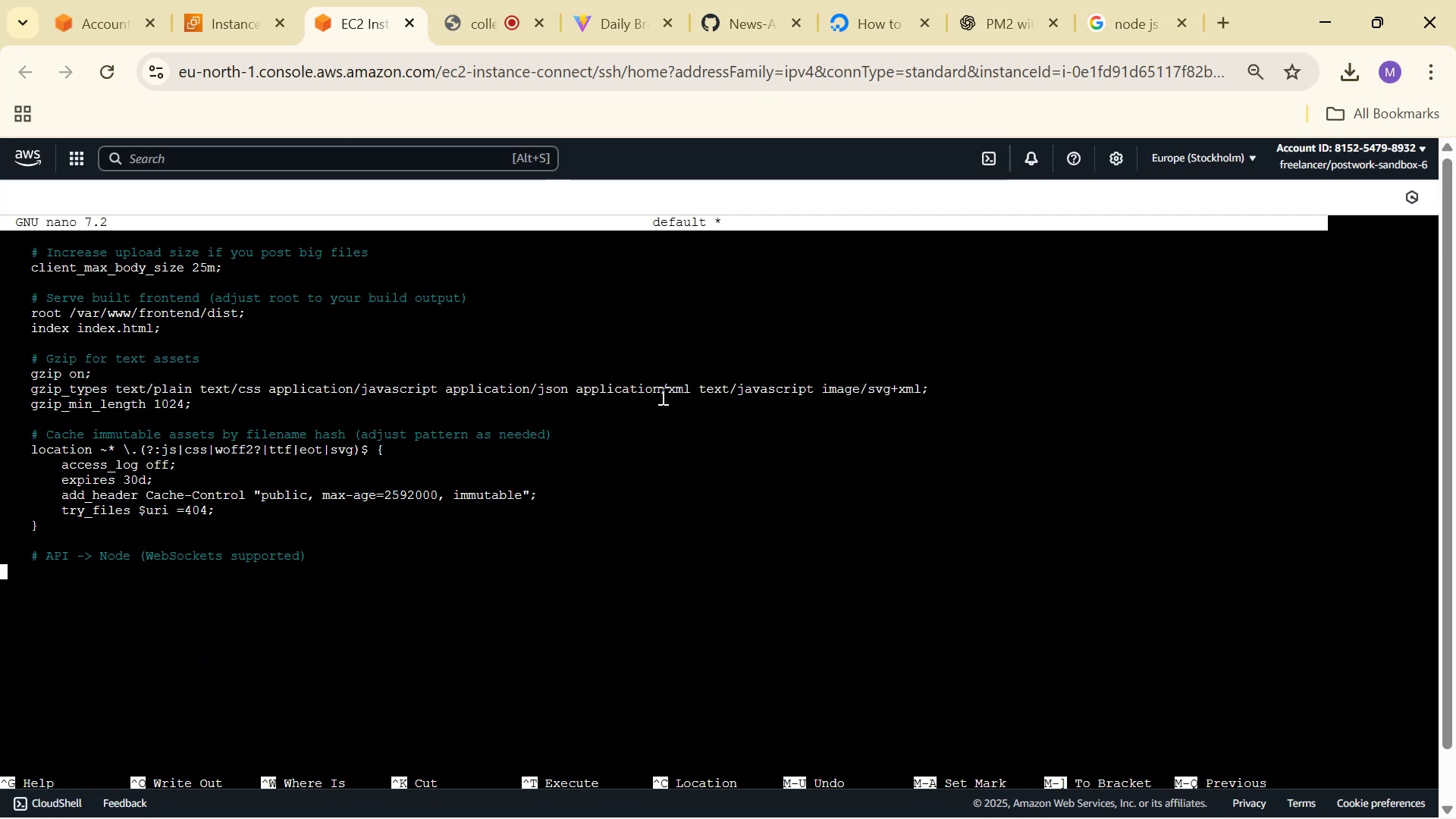 
key(Backspace)
 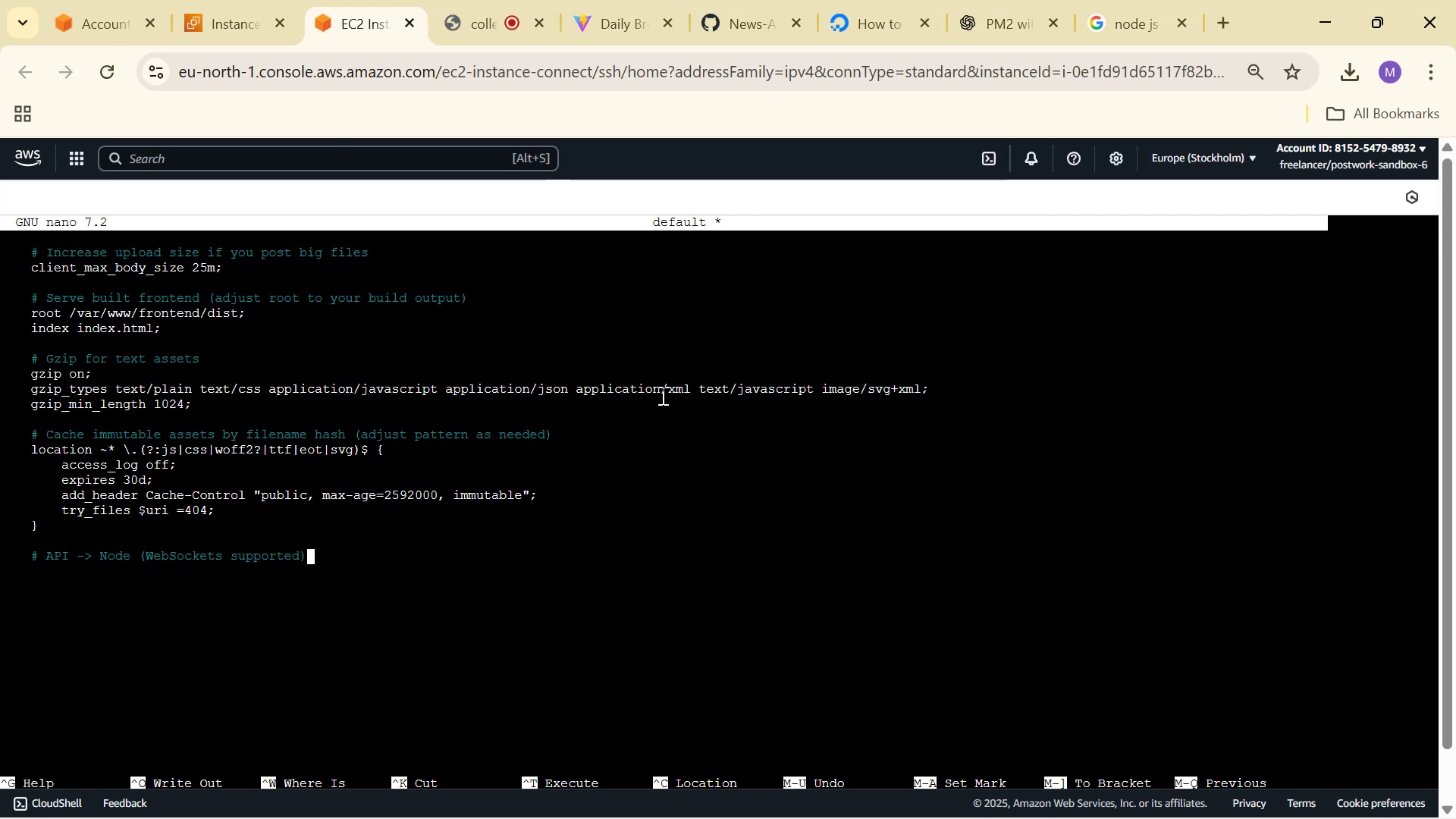 
key(Backspace)
 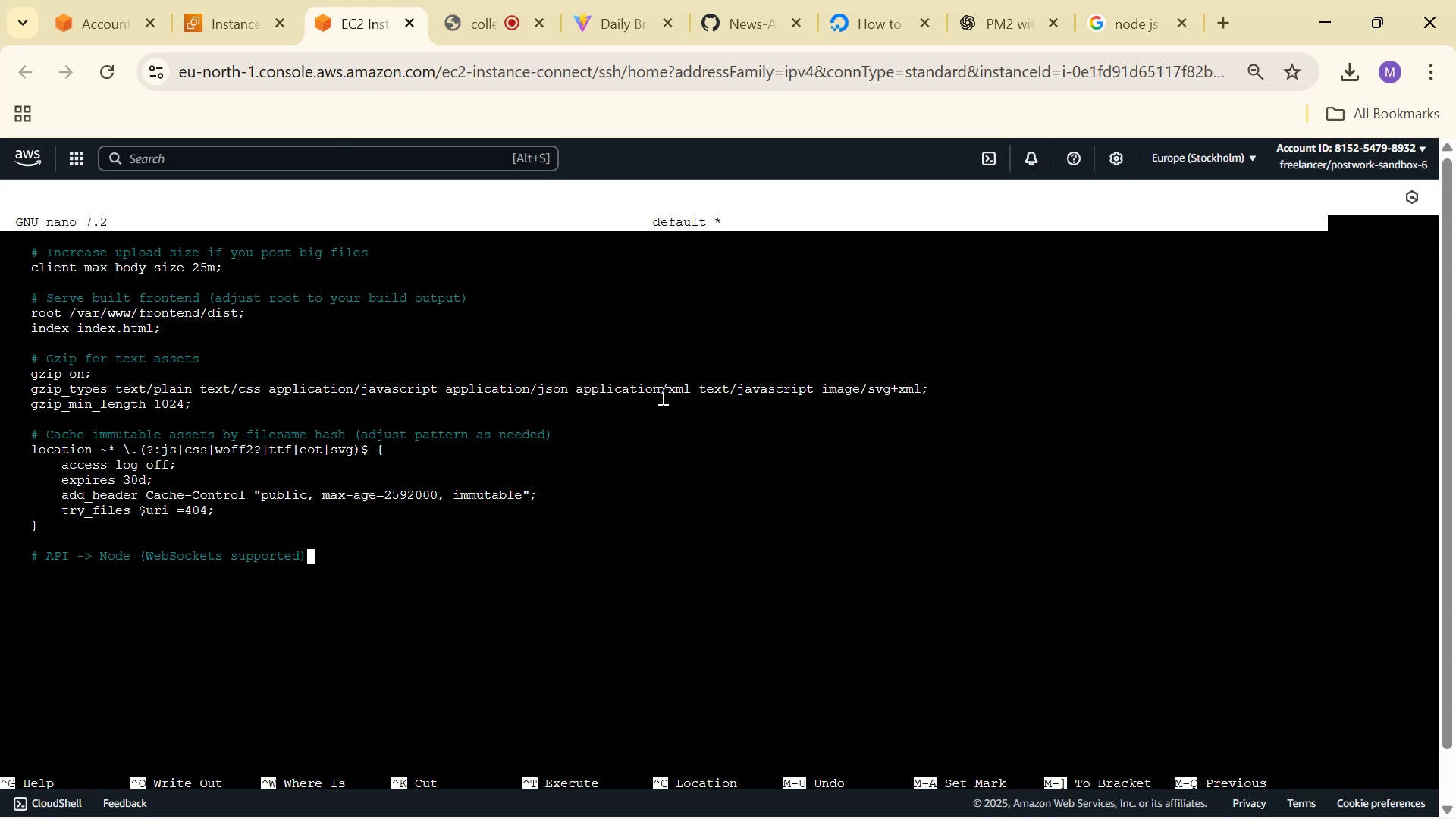 
key(Backspace)
 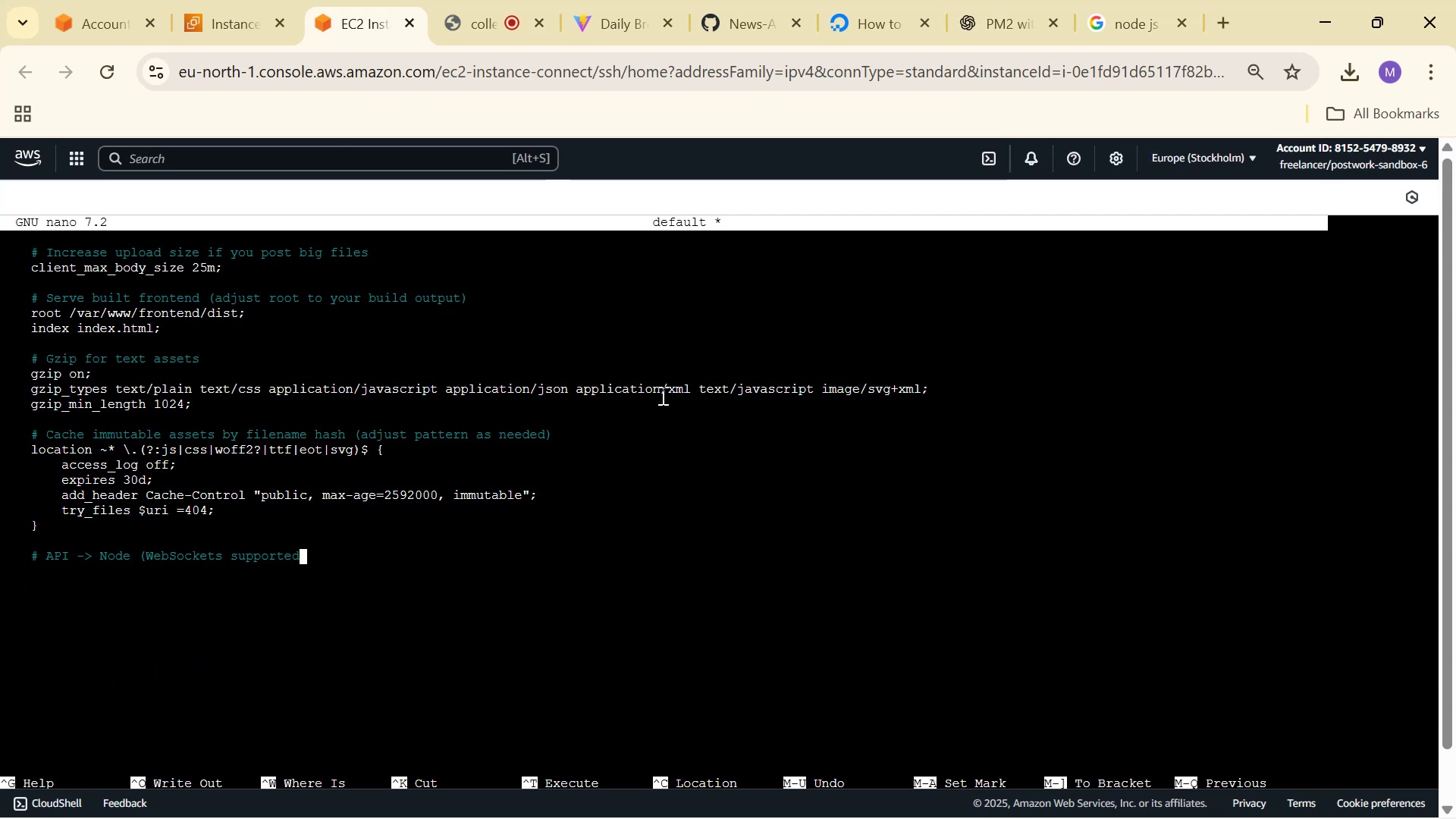 
key(Backspace)
 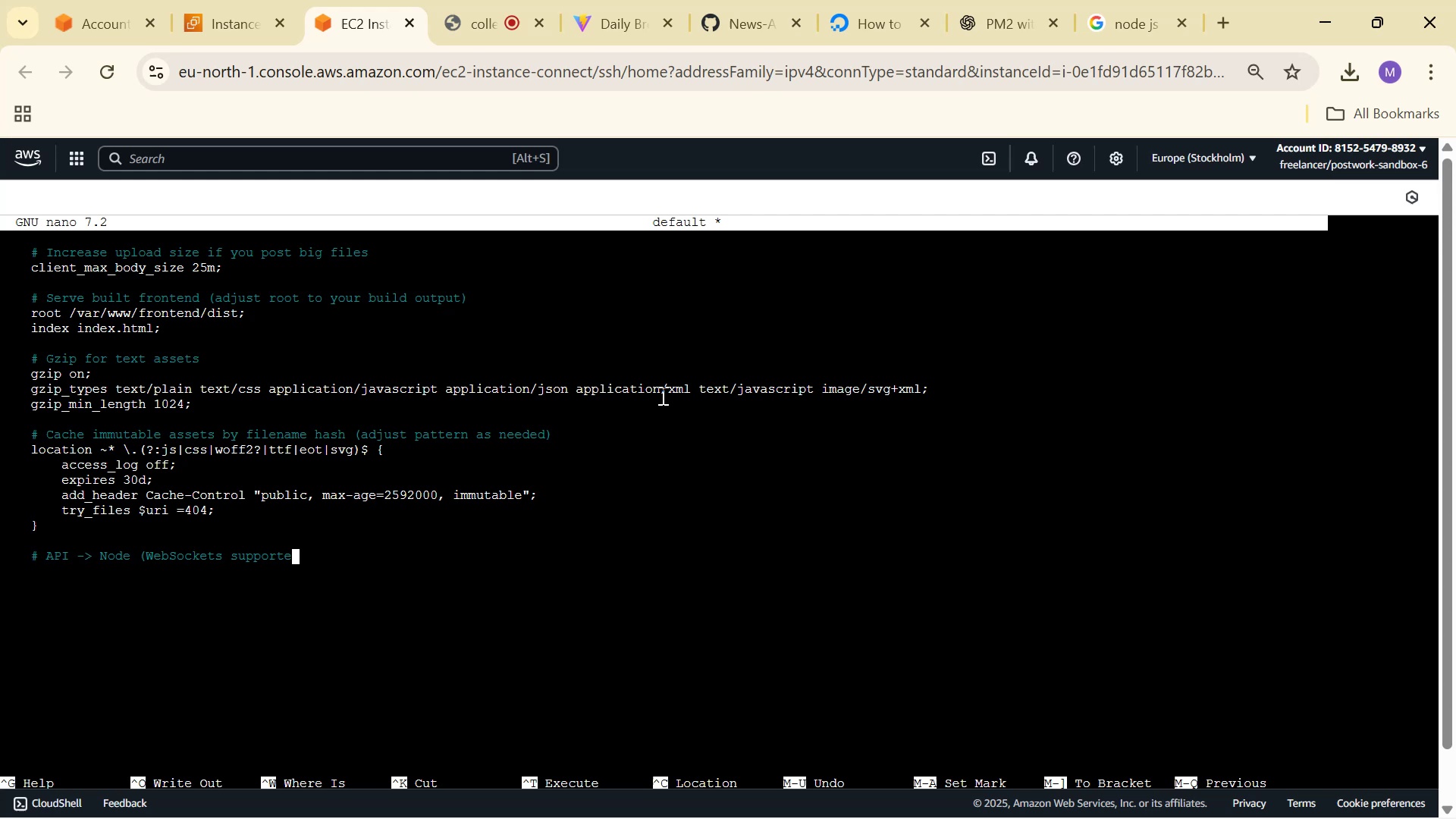 
key(Backspace)
 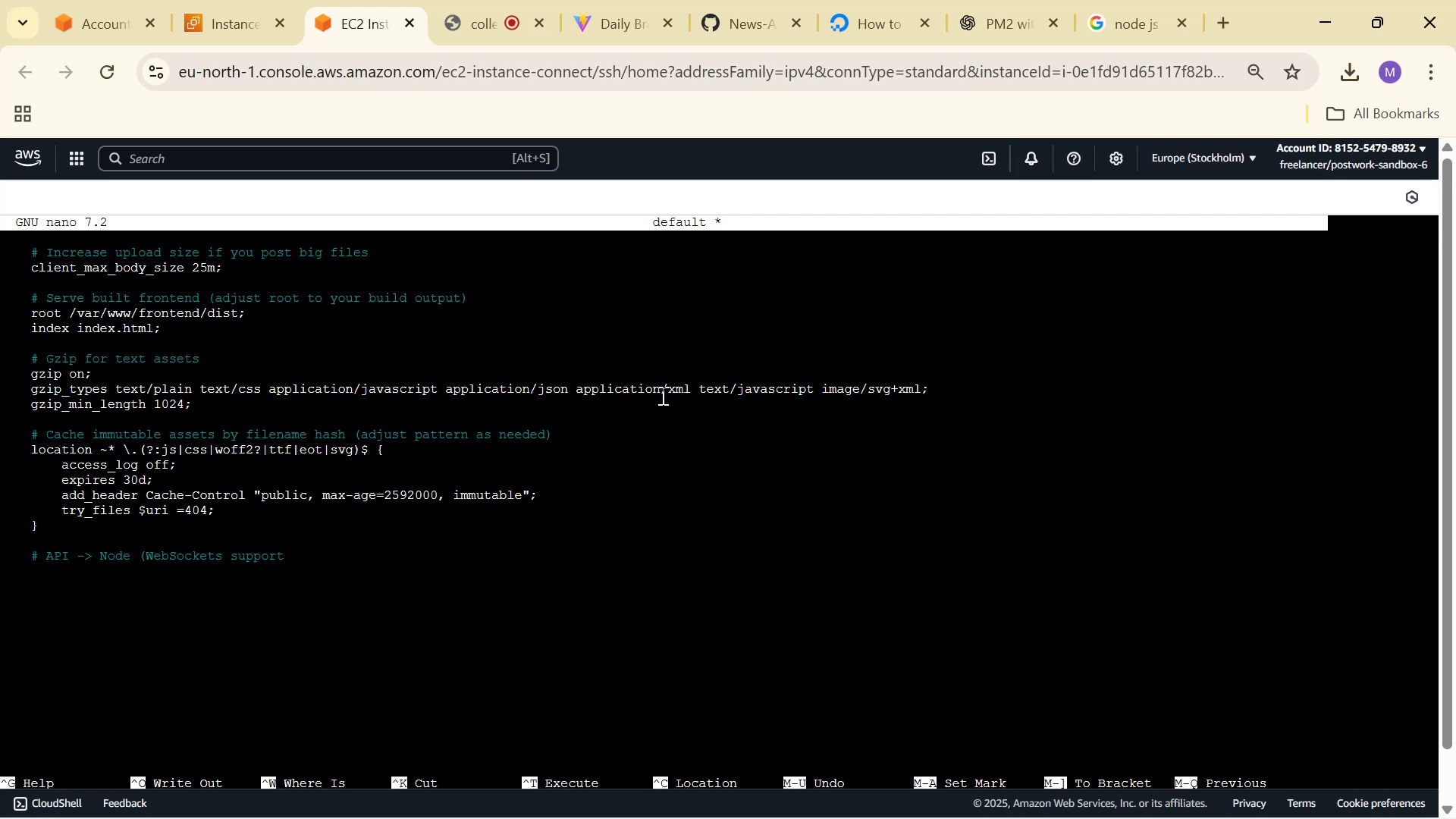 
key(Backspace)
 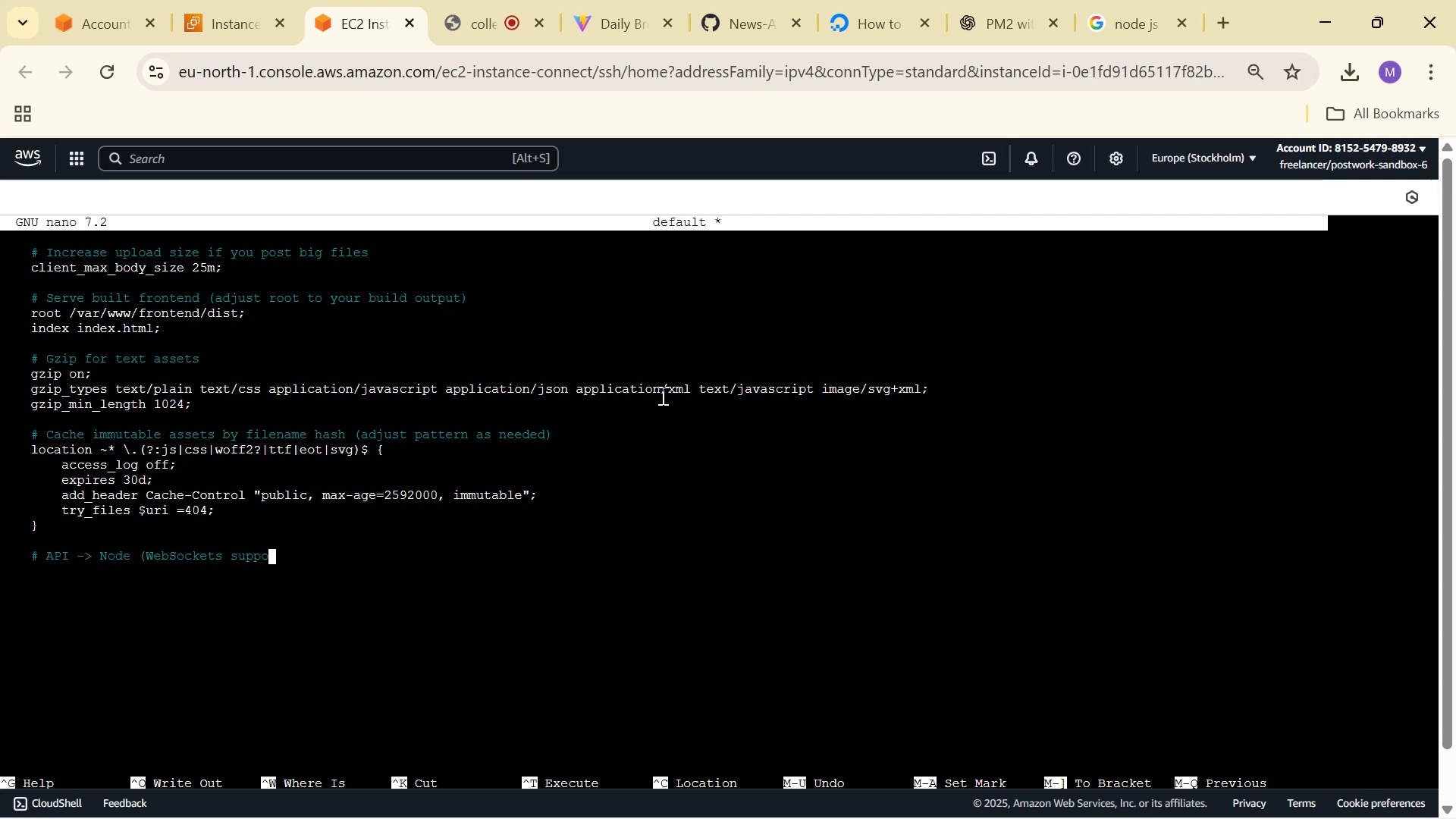 
key(Backspace)
 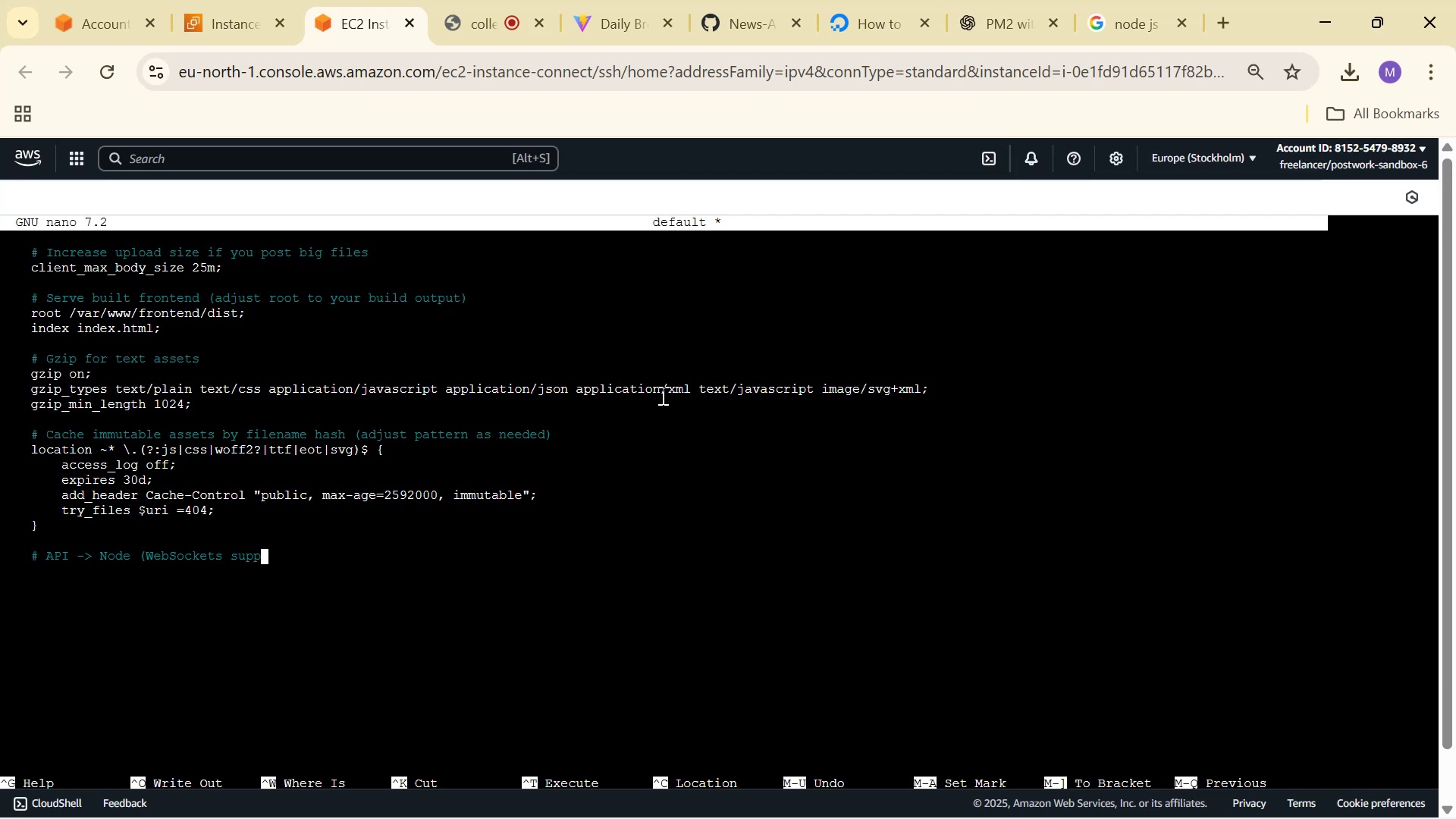 
key(Backspace)
 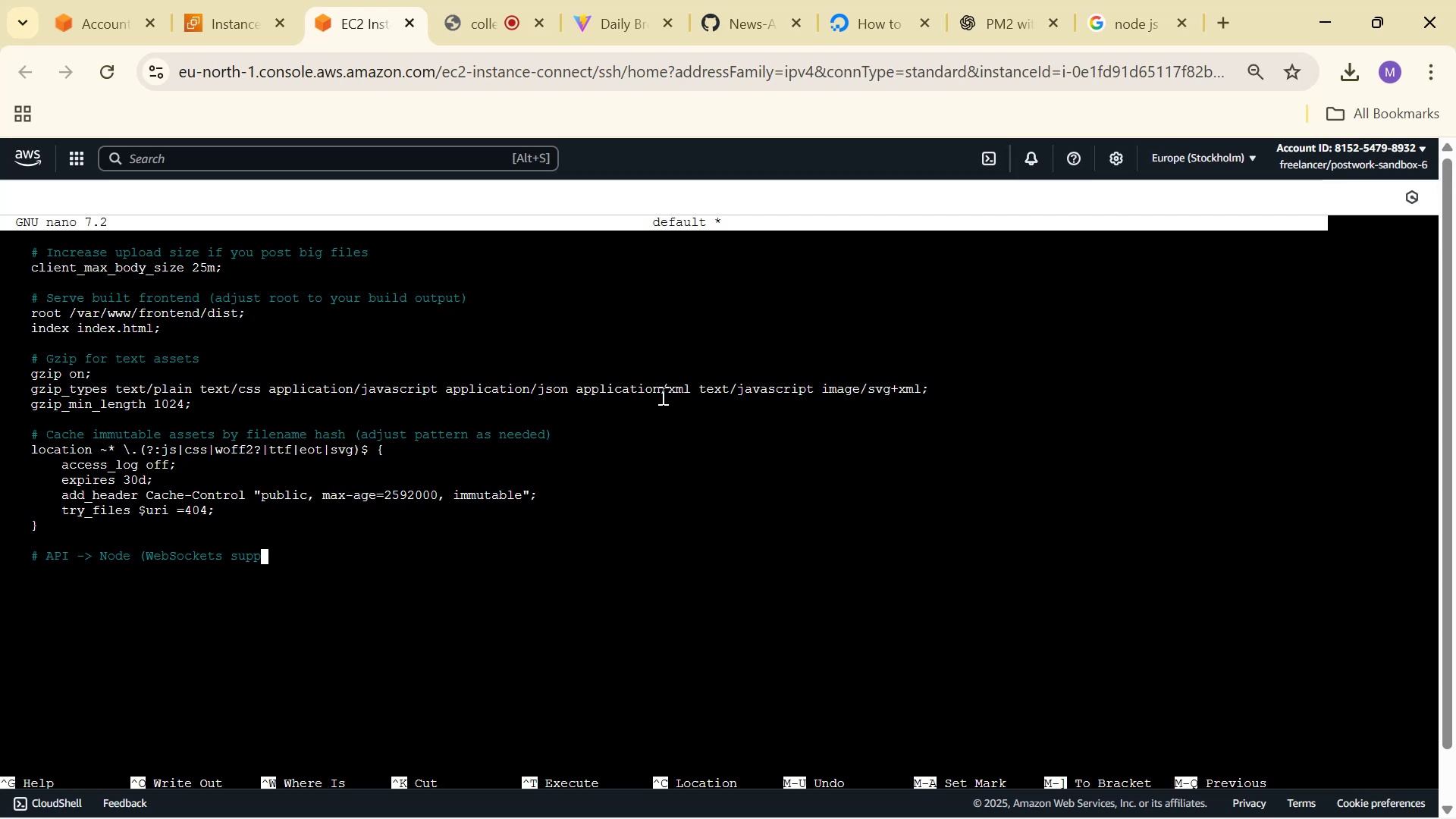 
hold_key(key=Backspace, duration=0.96)
 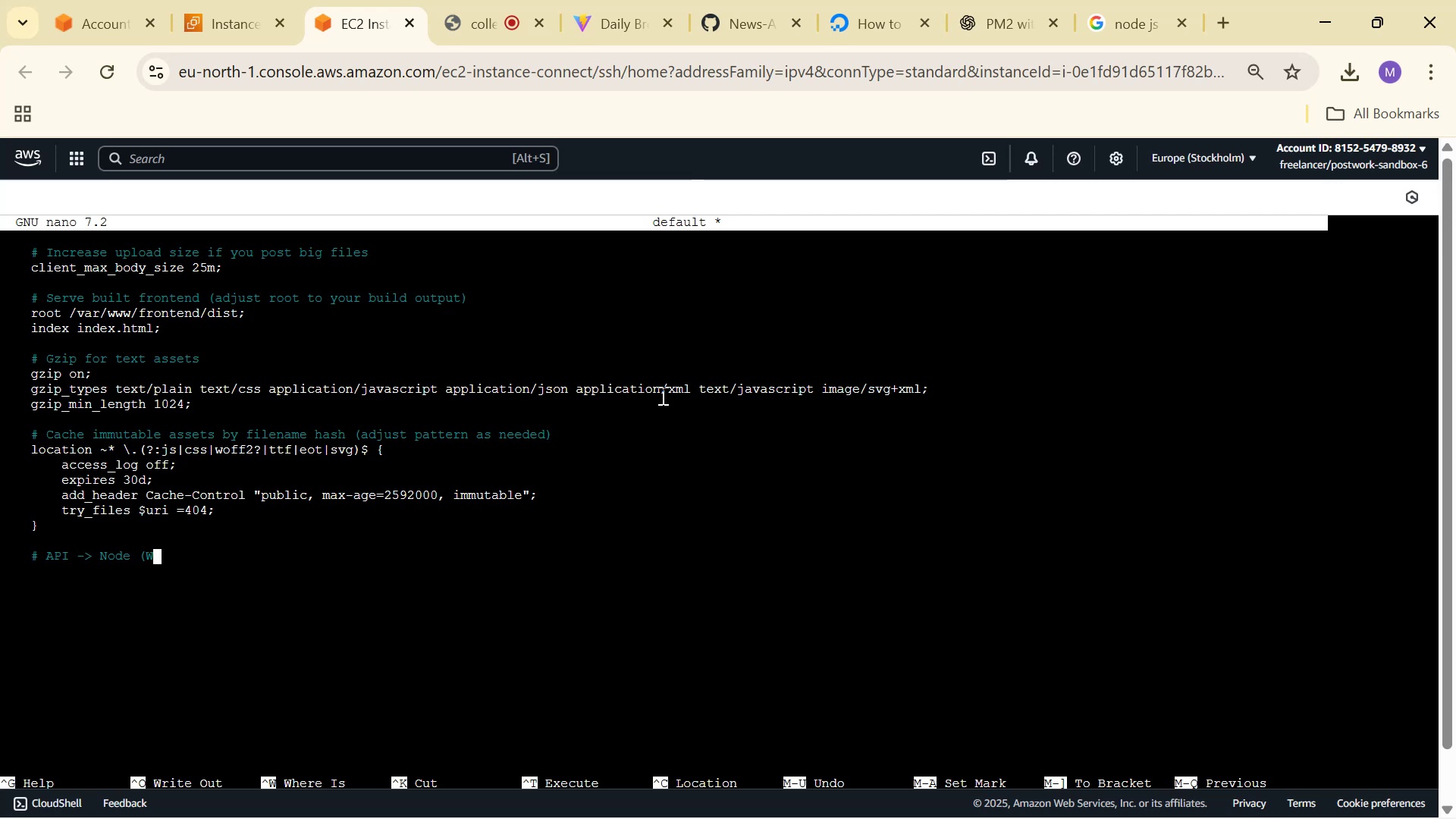 
key(Backspace)
 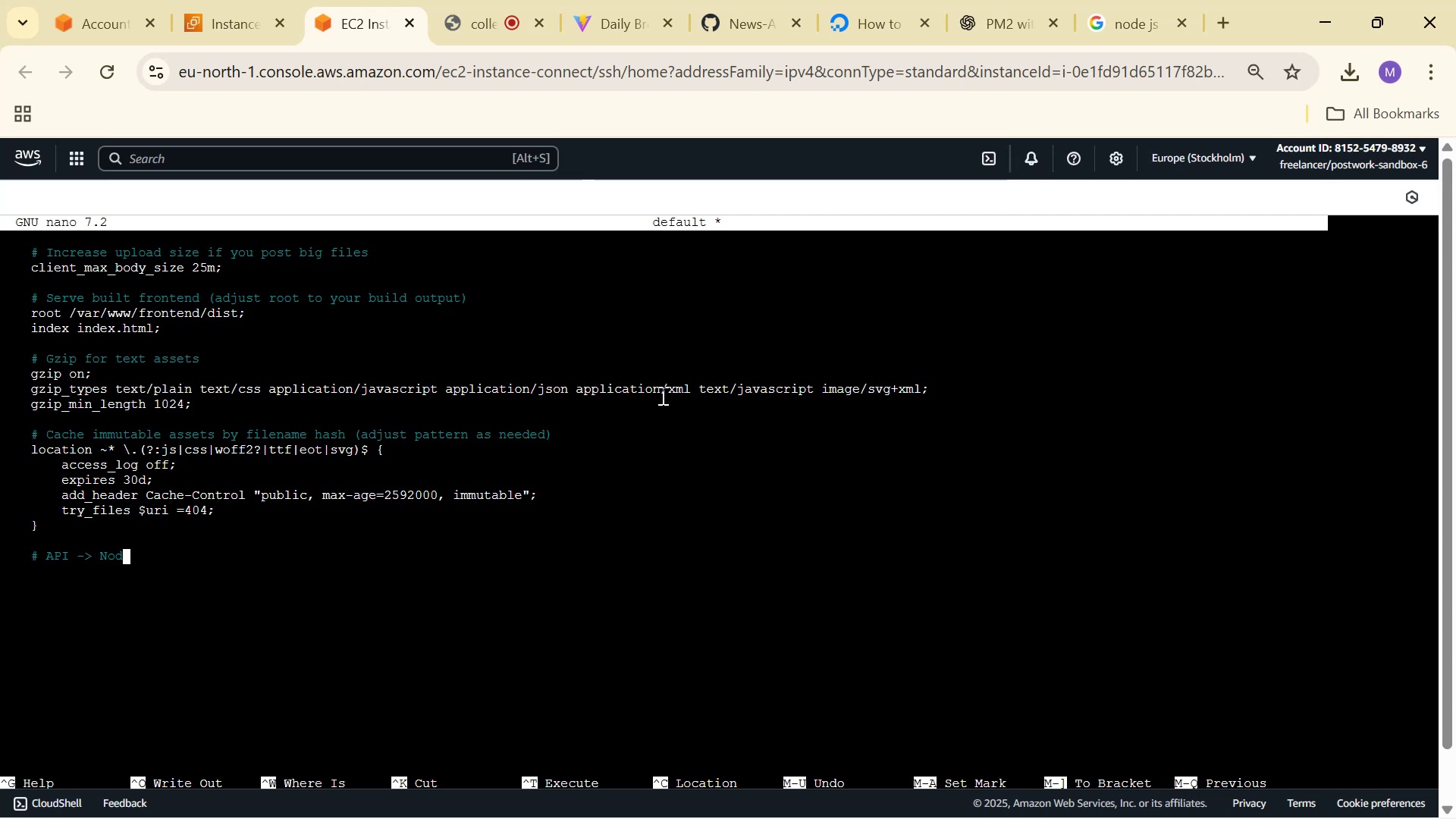 
key(Backspace)
 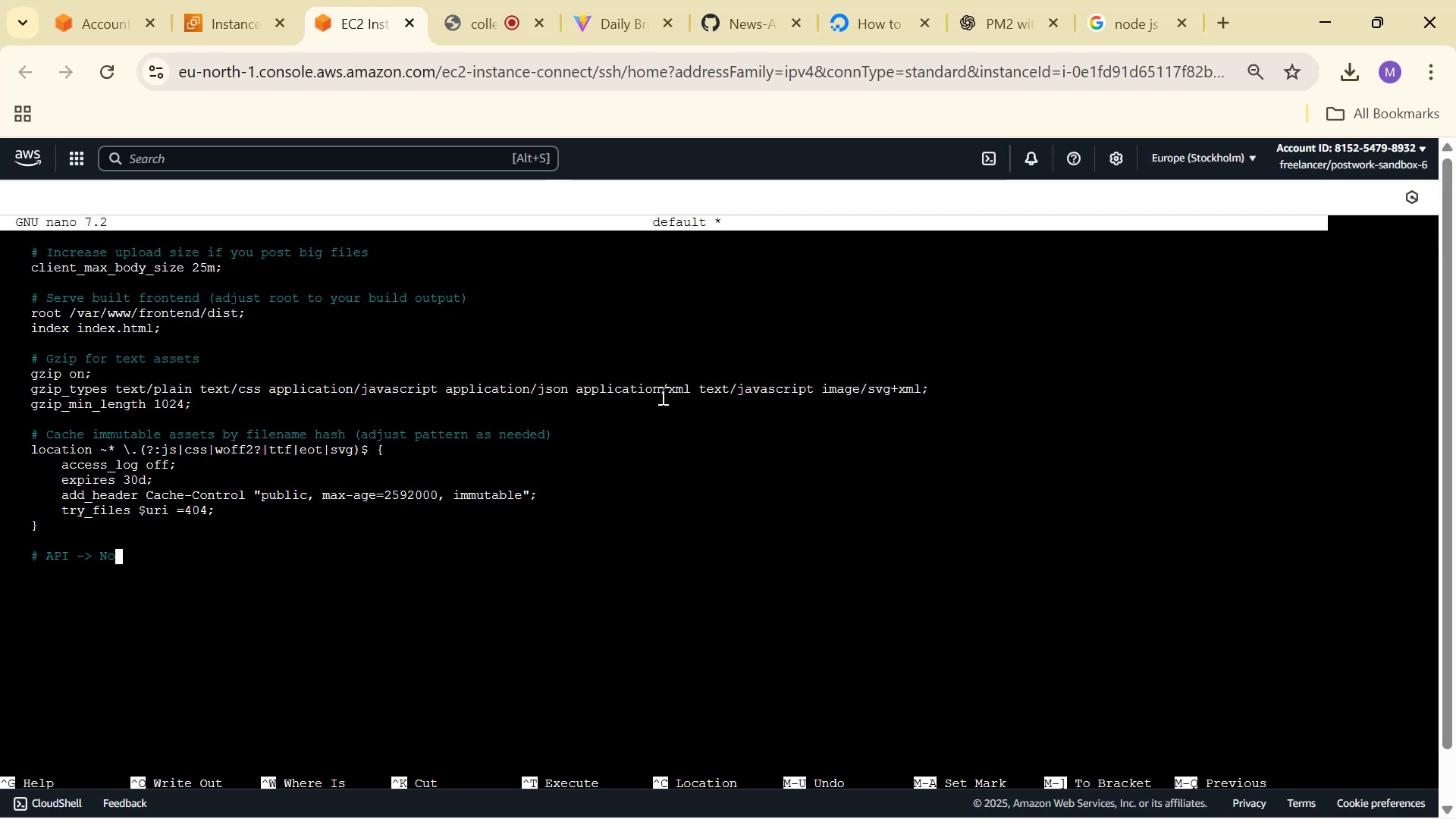 
key(Backspace)
 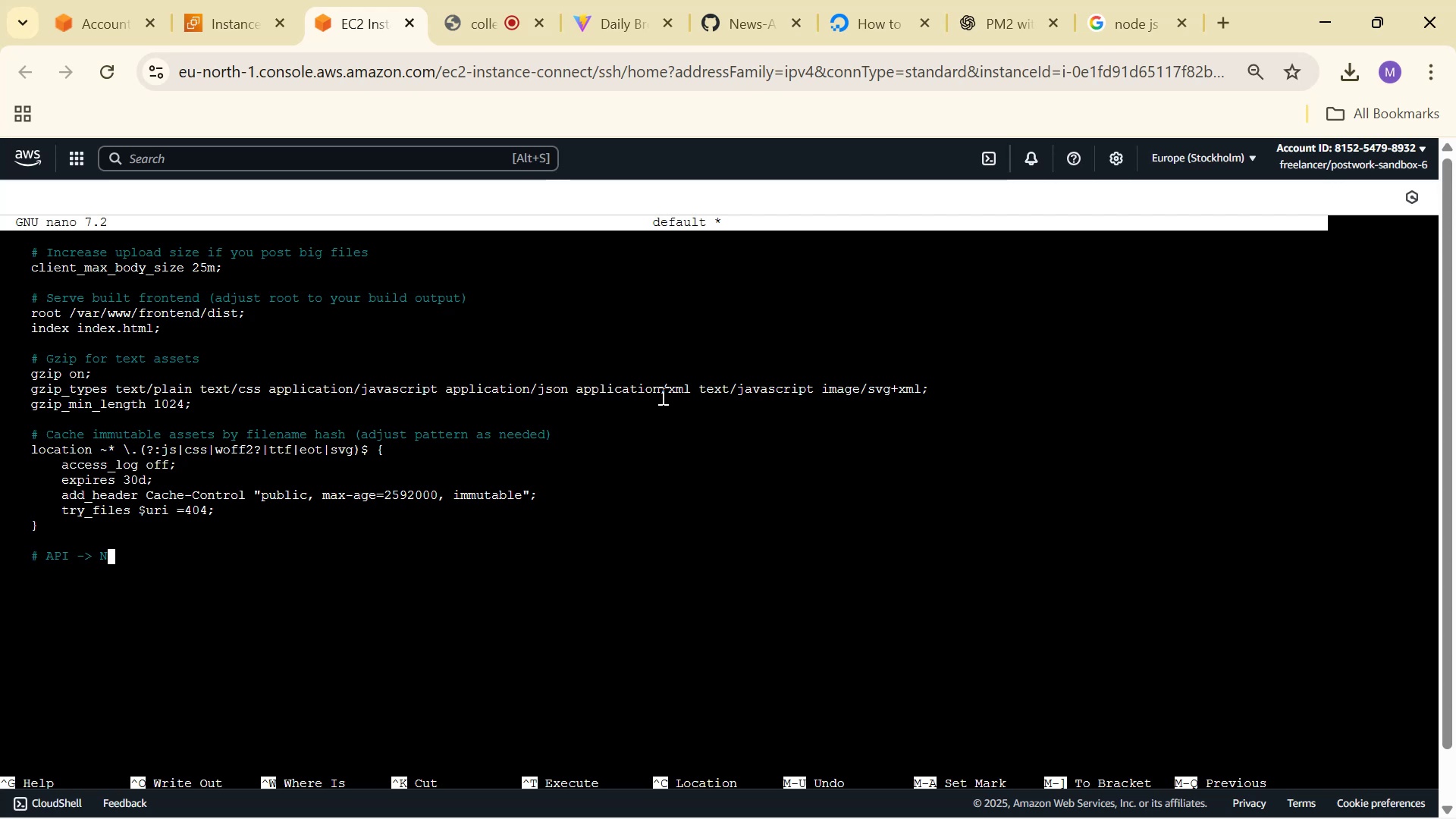 
key(Backspace)
 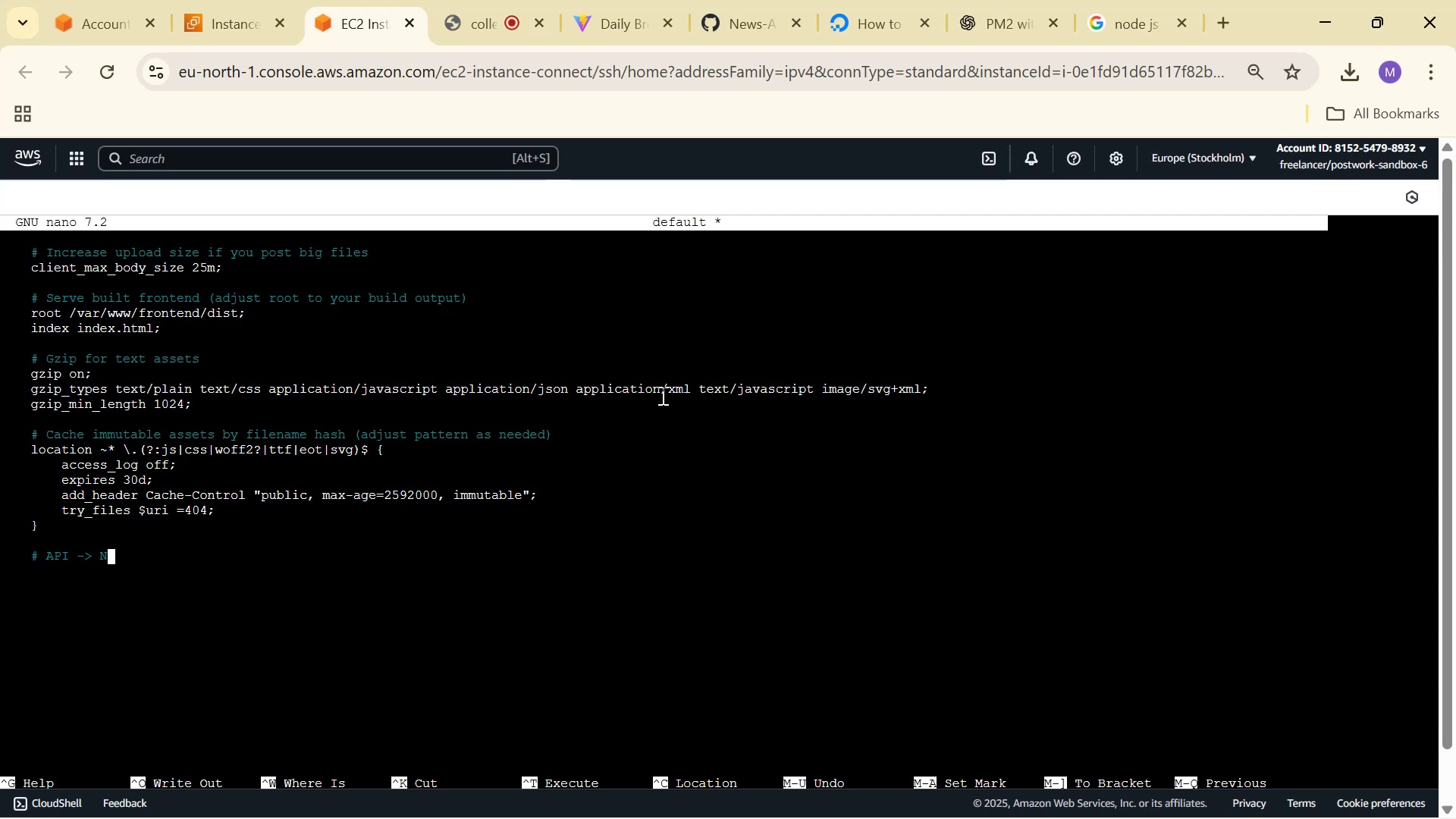 
key(Backspace)
 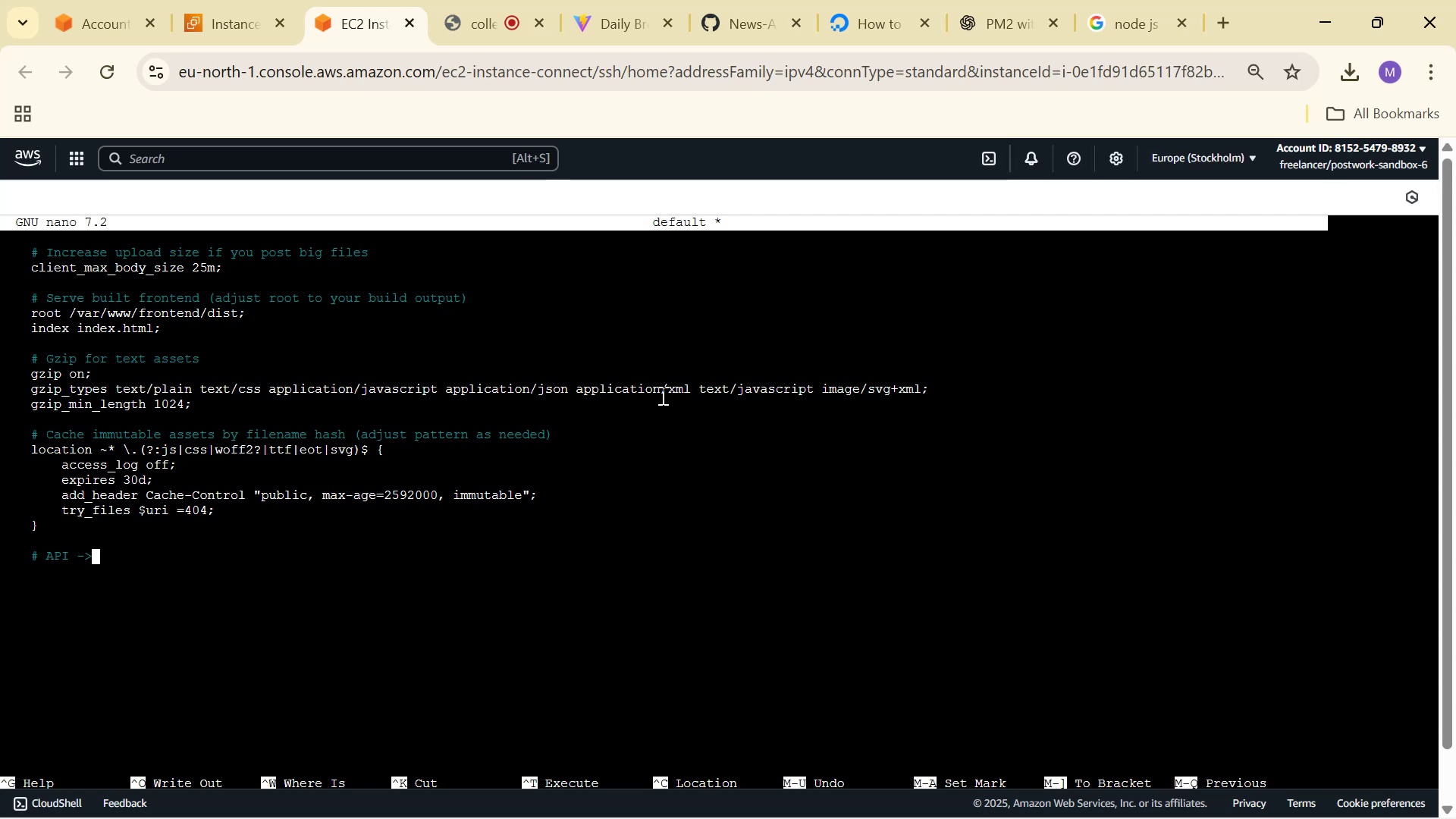 
key(Backspace)
 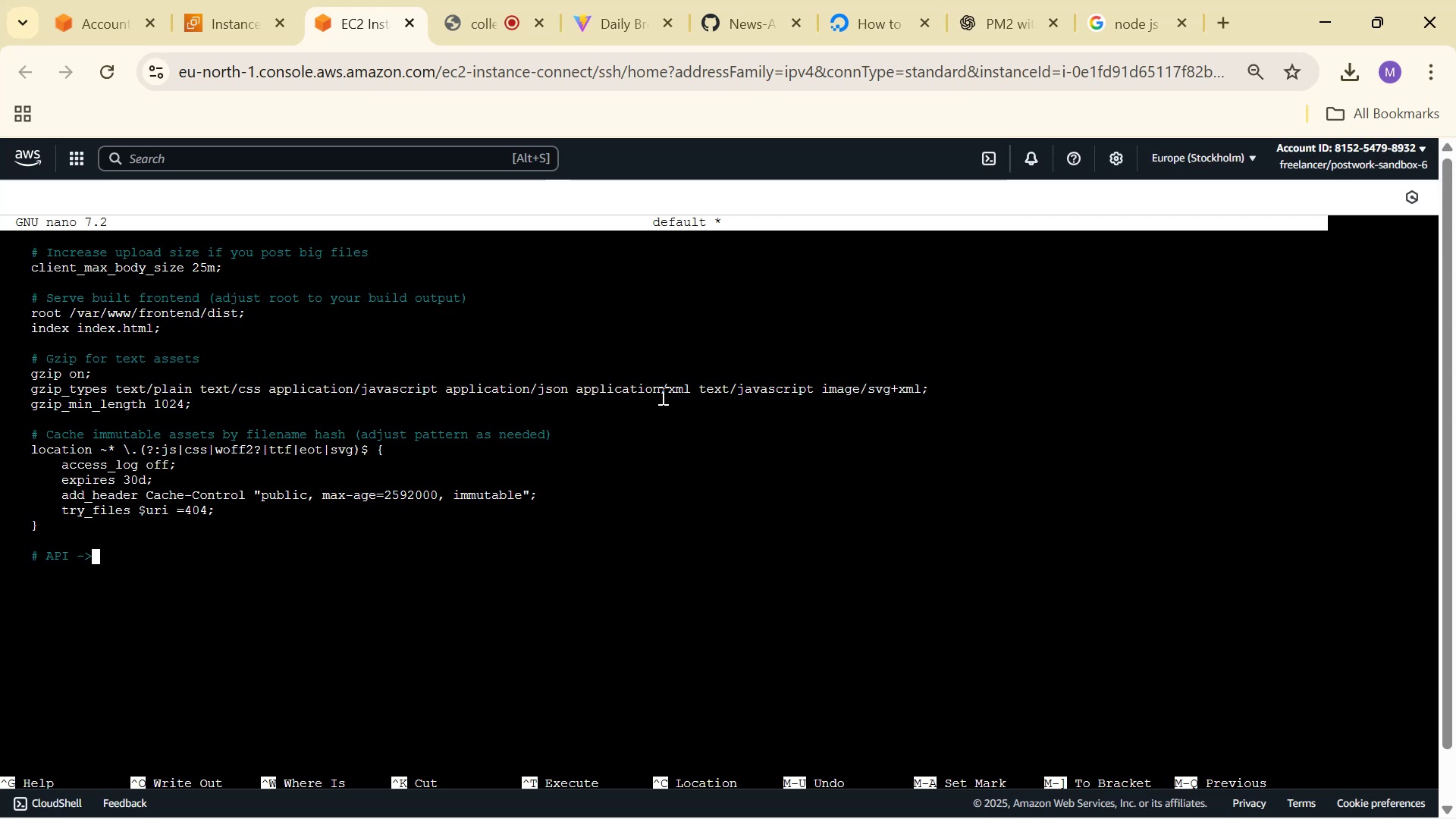 
key(Backspace)
 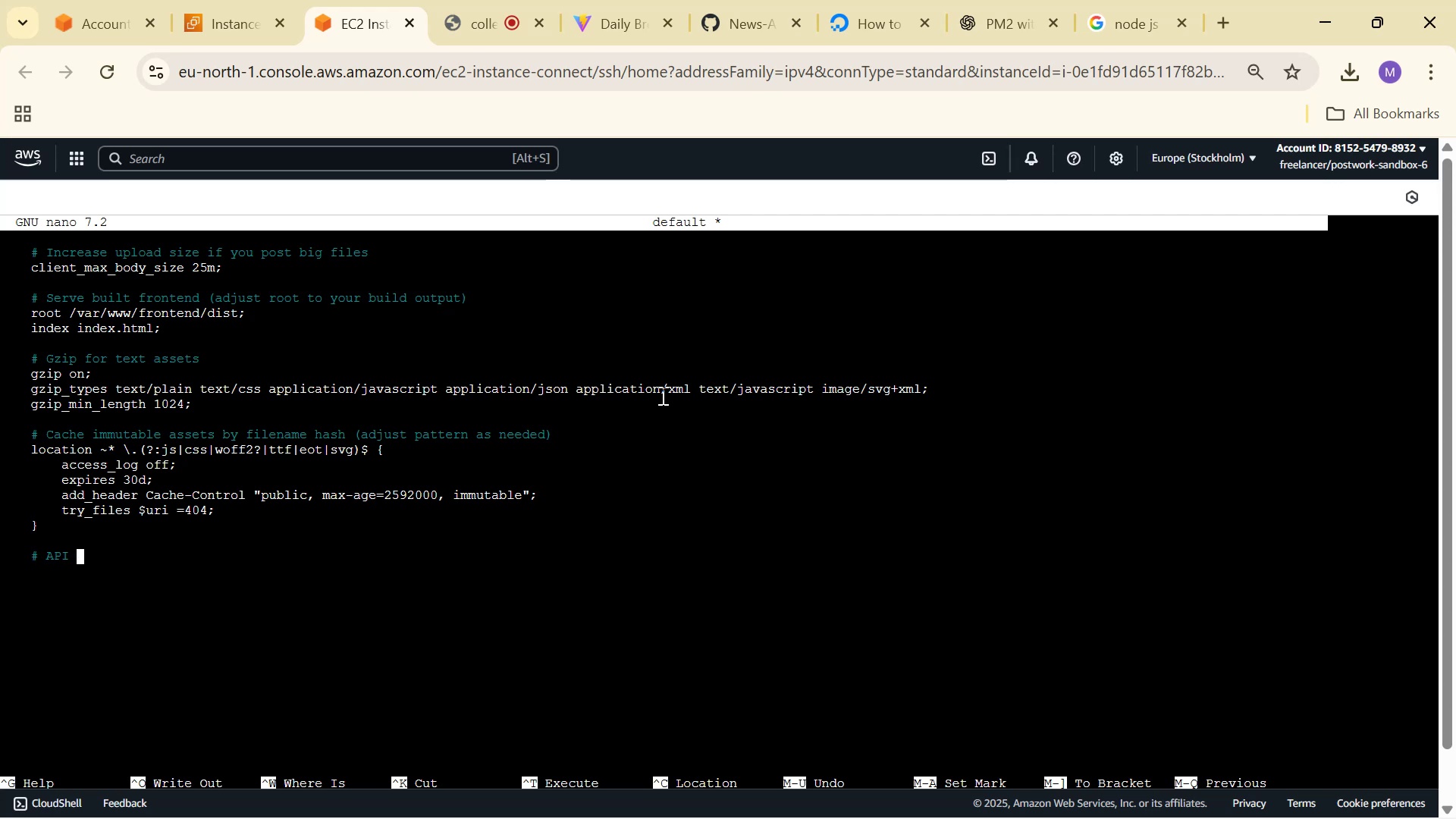 
key(Backspace)
 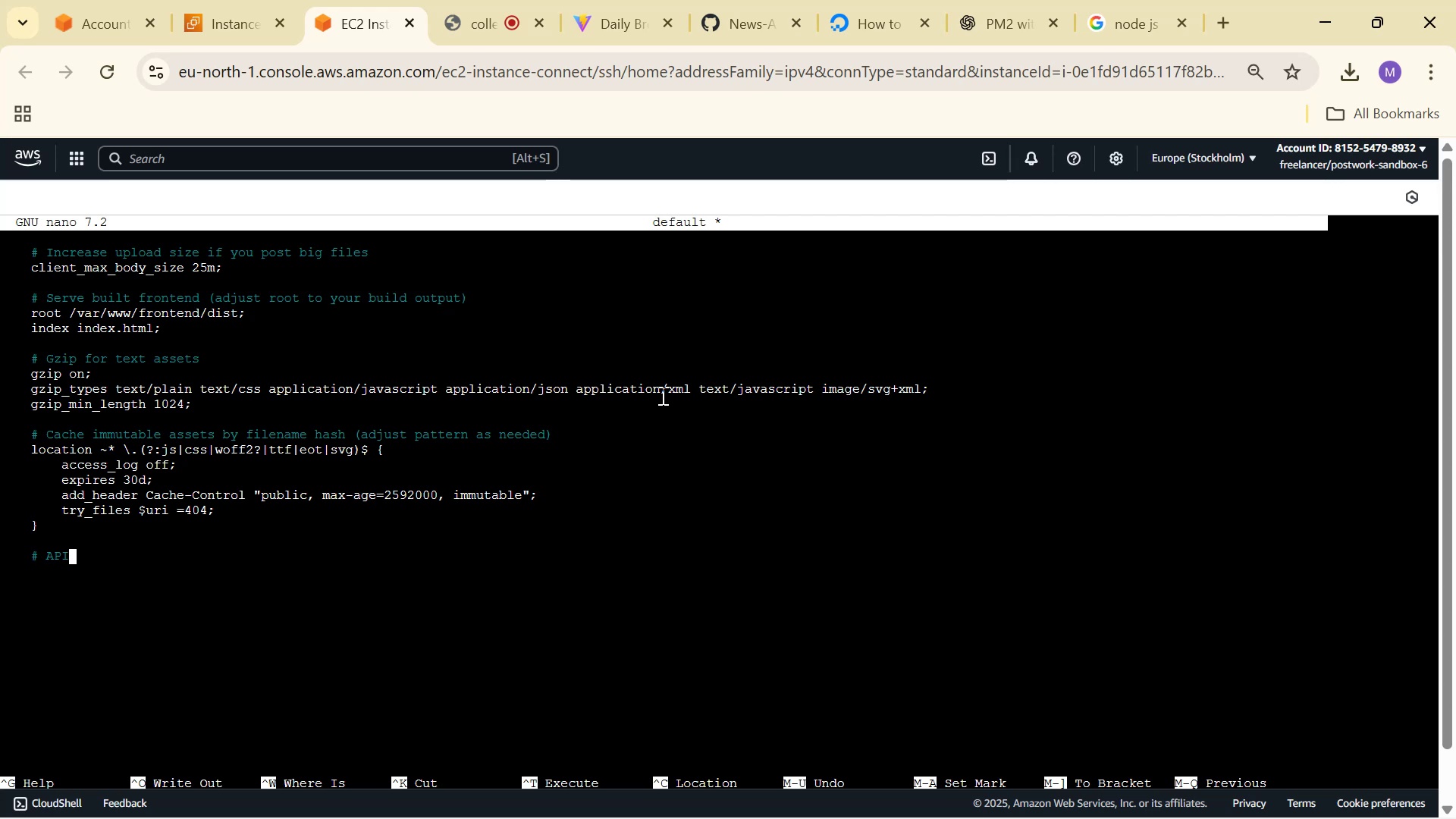 
key(Backspace)
 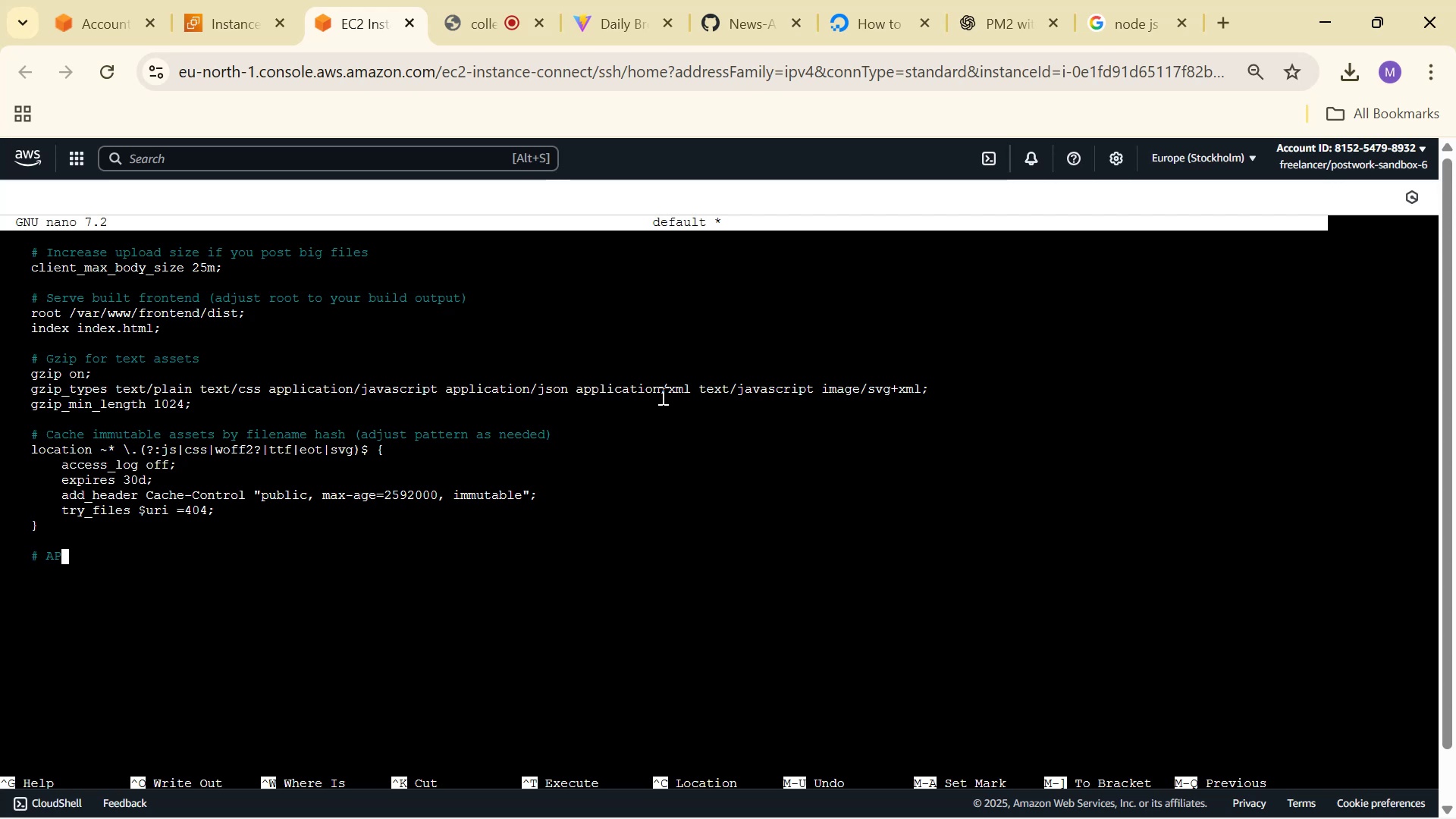 
key(Backspace)
 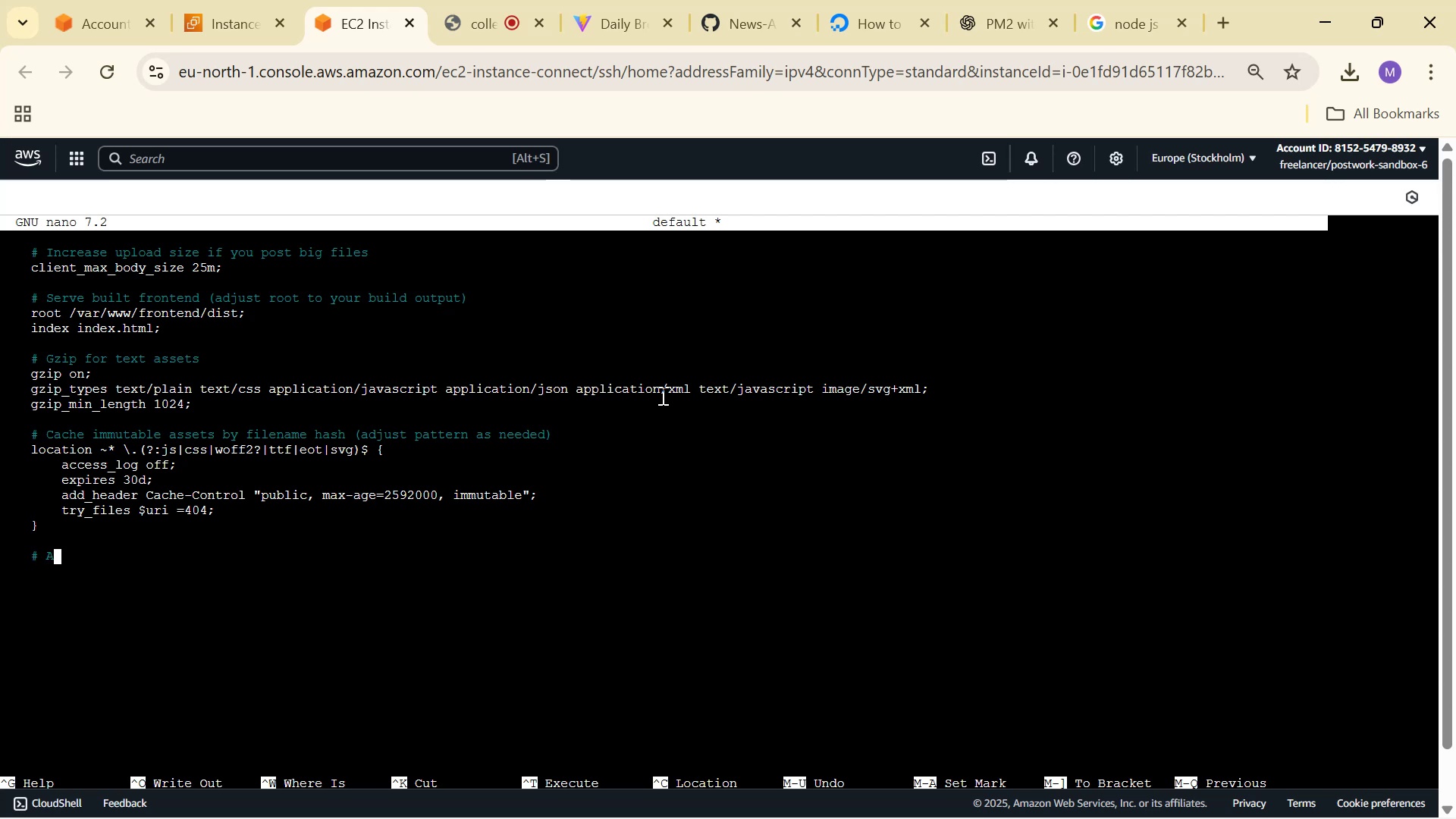 
key(Backspace)
 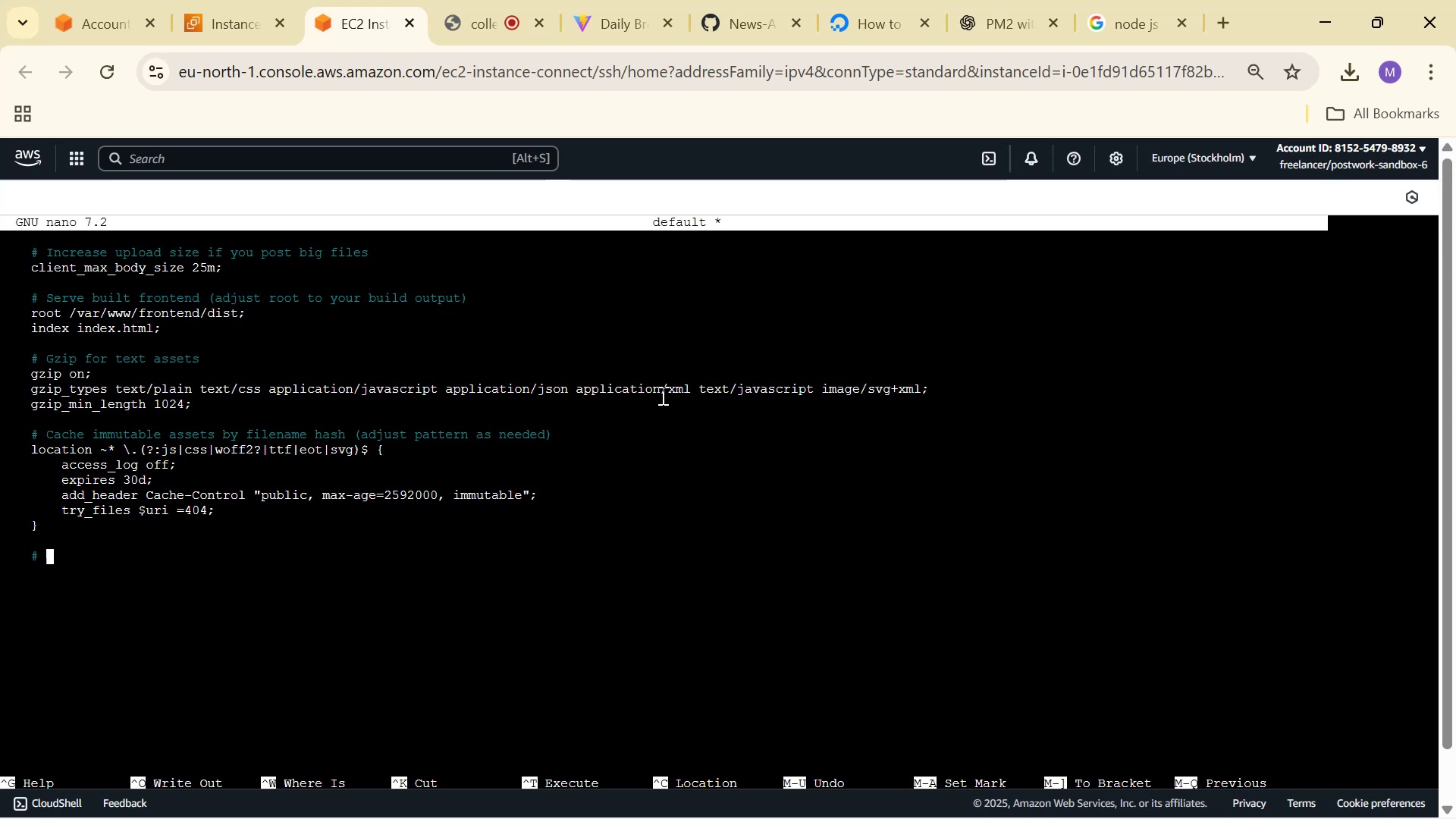 
key(Backspace)
 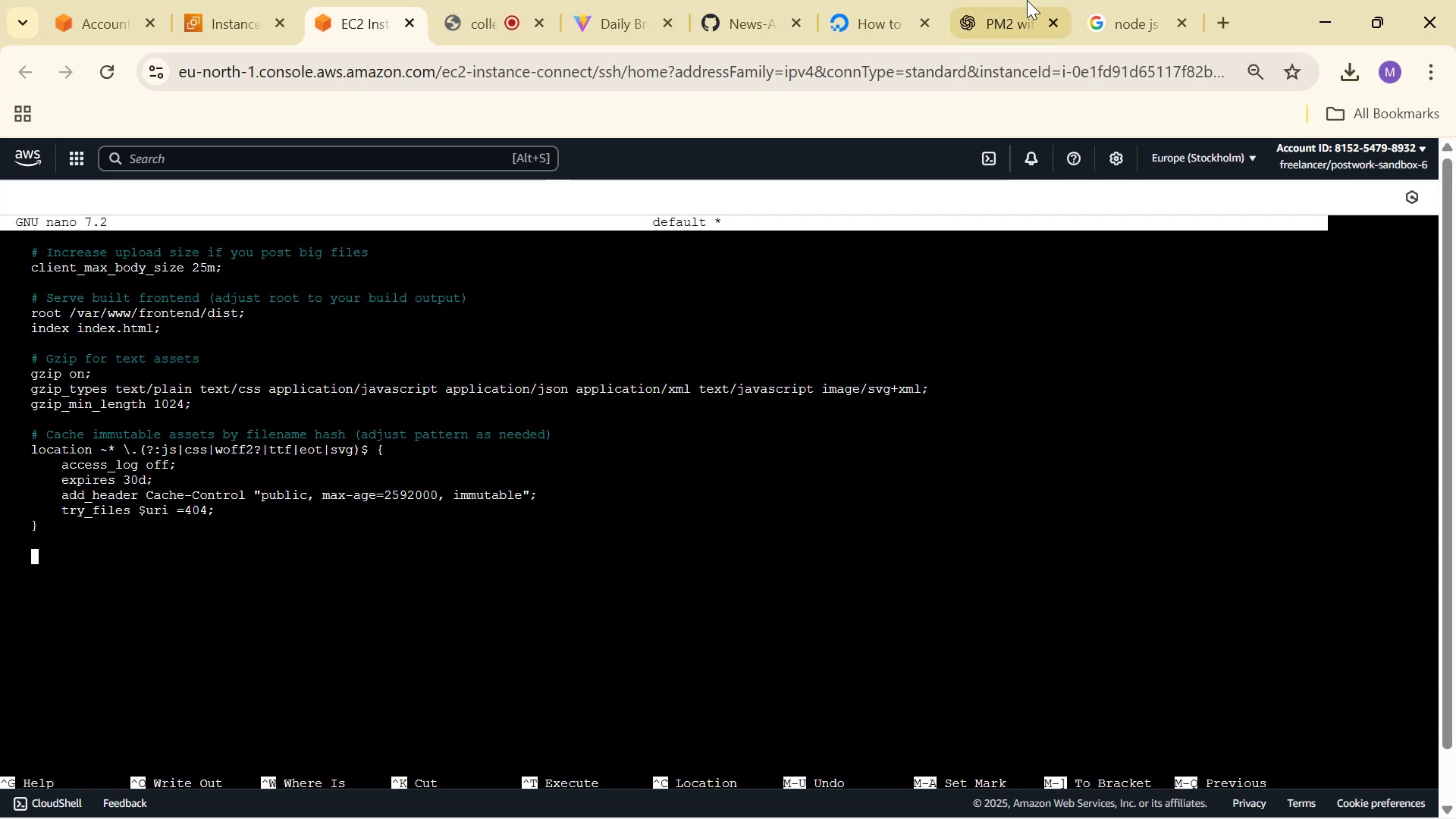 
left_click([1098, 0])
 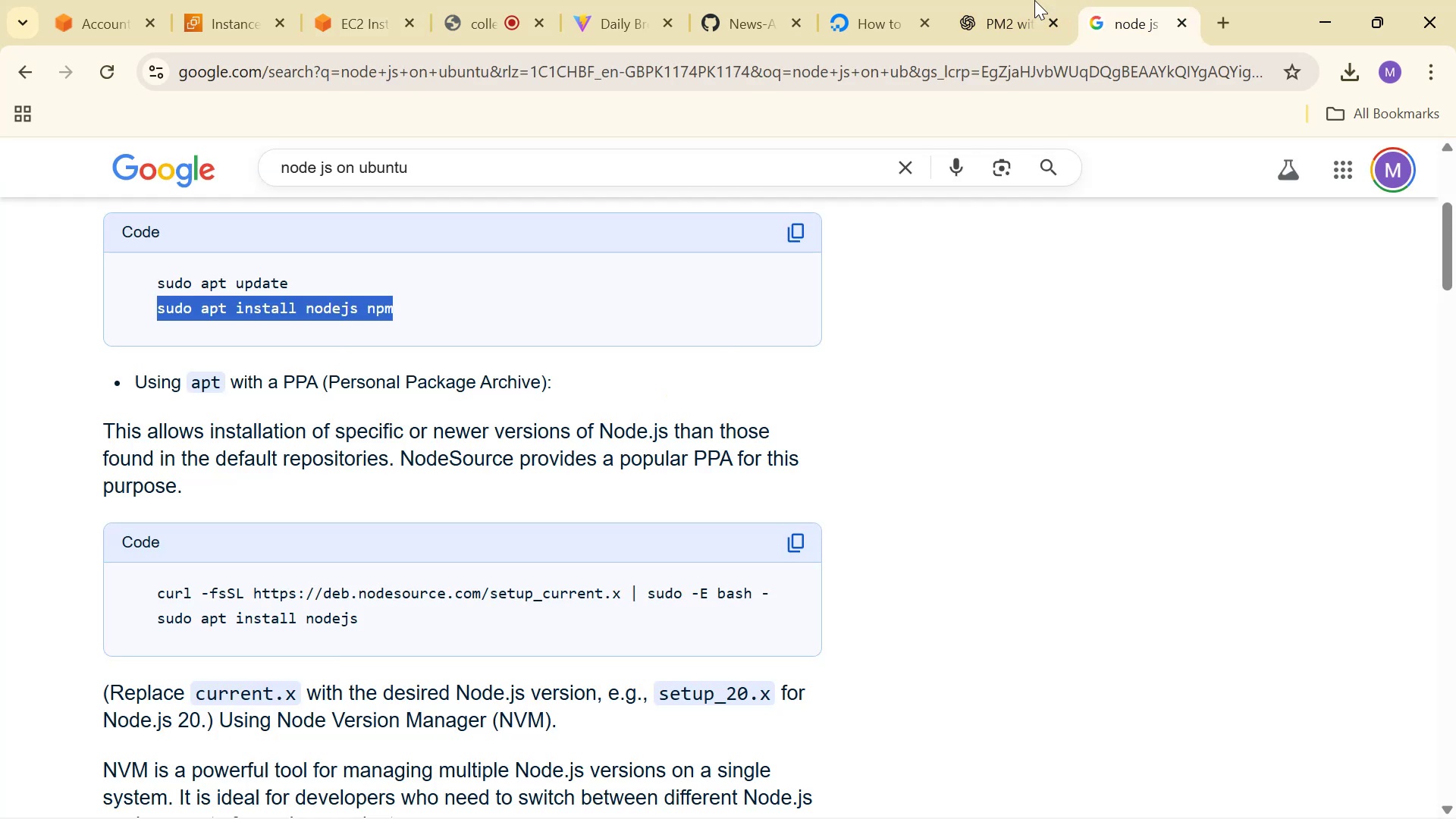 
left_click([1006, 0])
 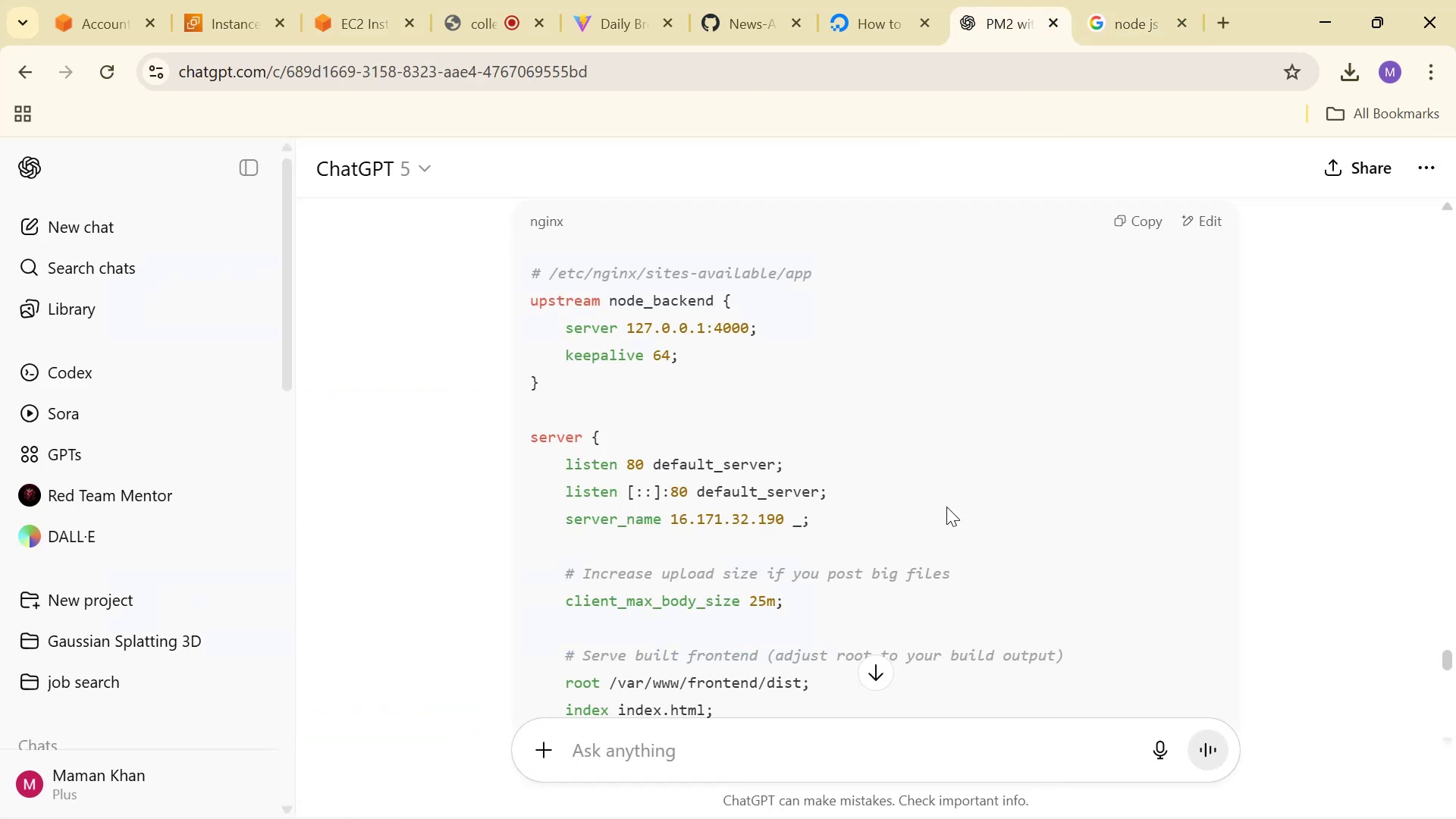 
scroll: coordinate [909, 535], scroll_direction: down, amount: 15.0
 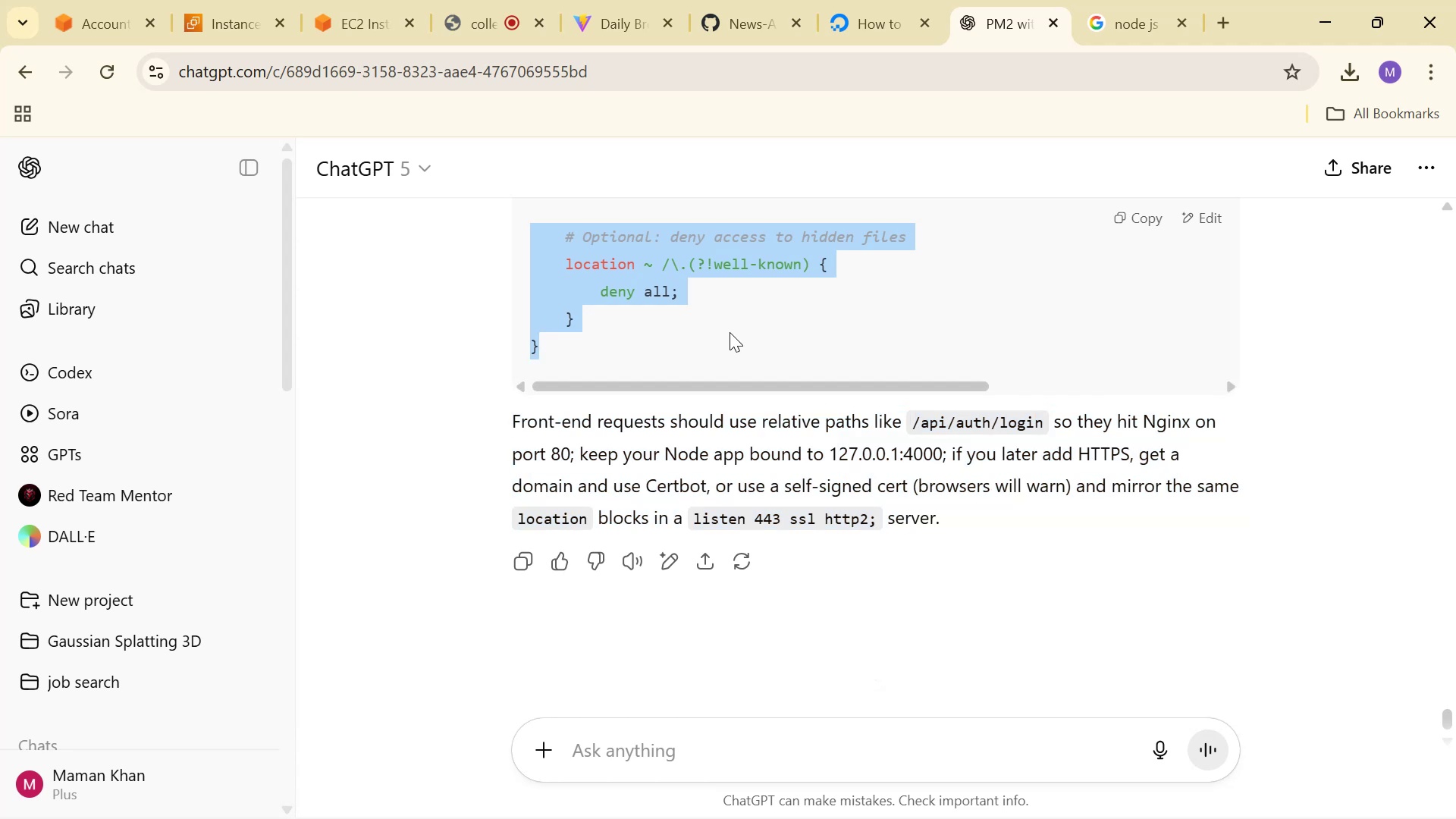 
key(Control+C)
 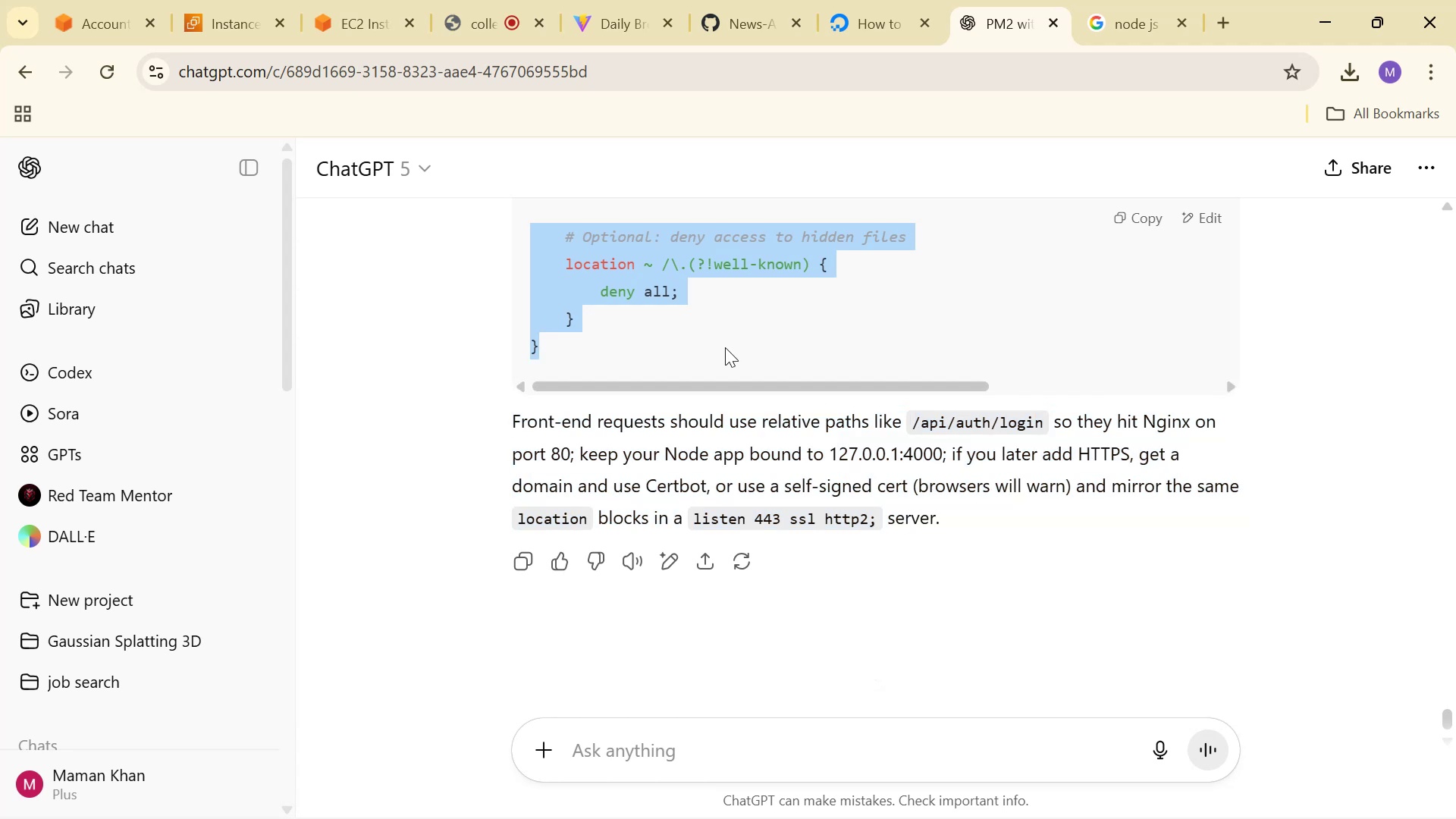 
key(Control+C)
 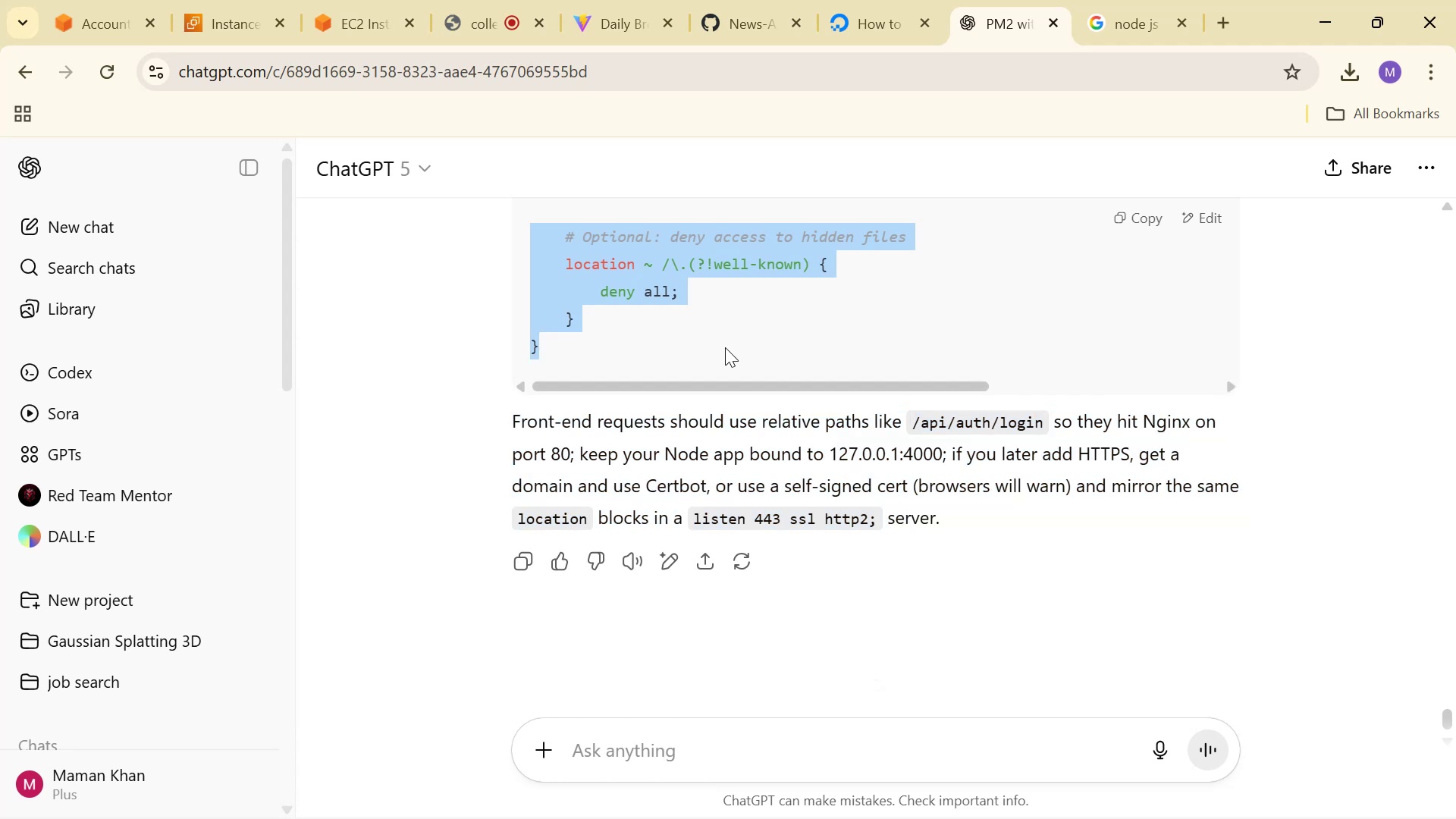 
key(Control+C)
 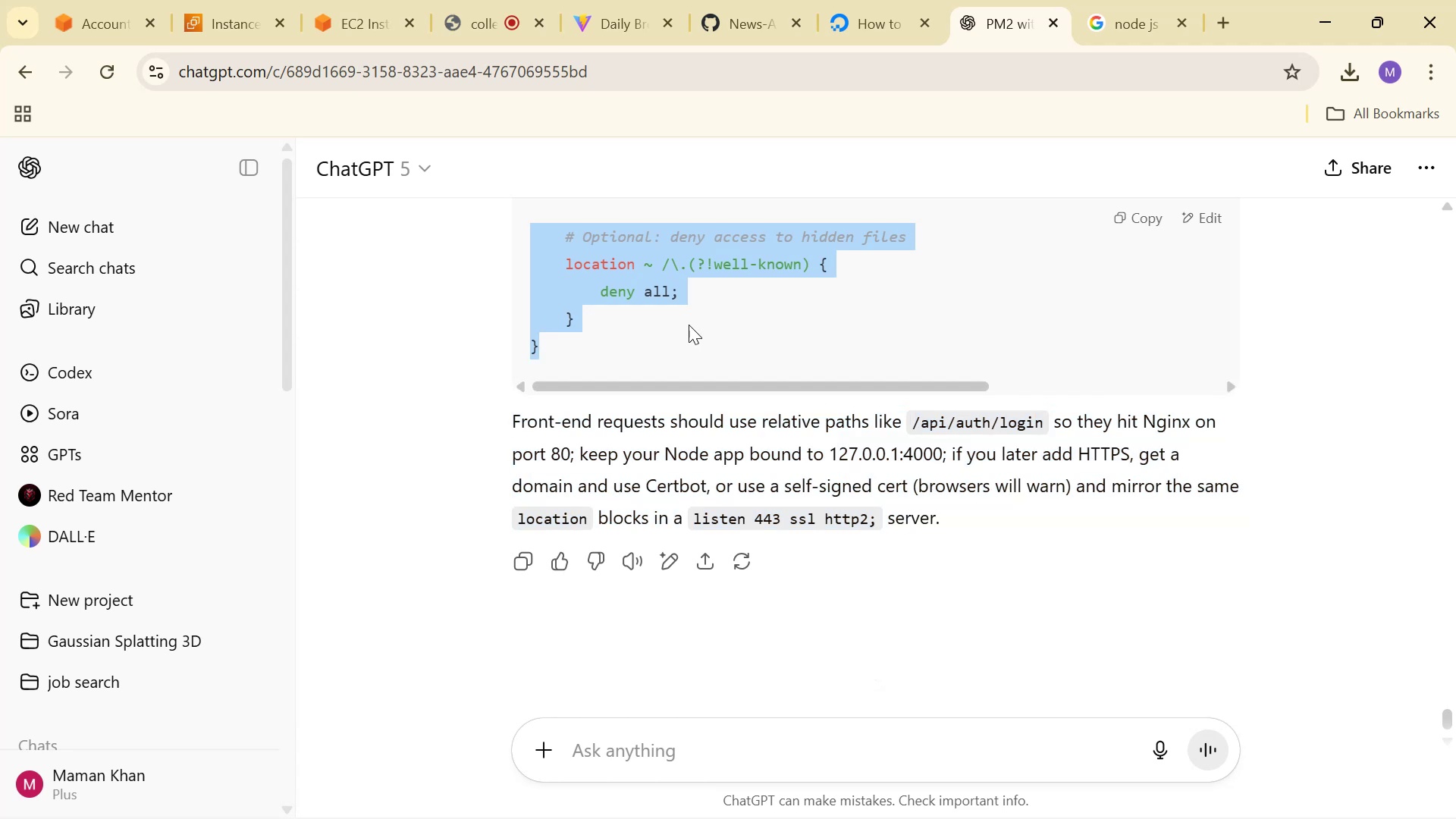 
key(Control+C)
 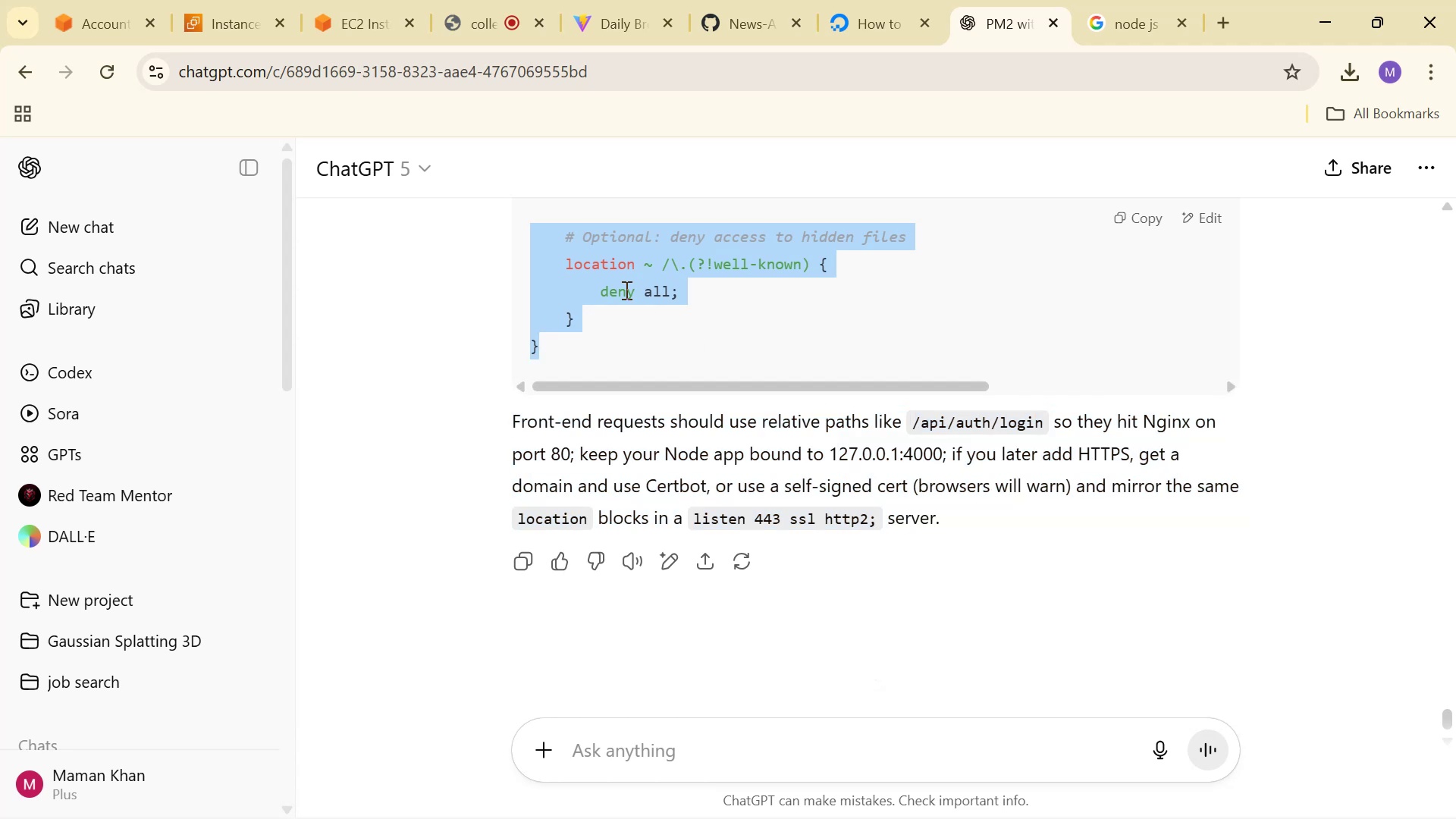 
key(Control+C)
 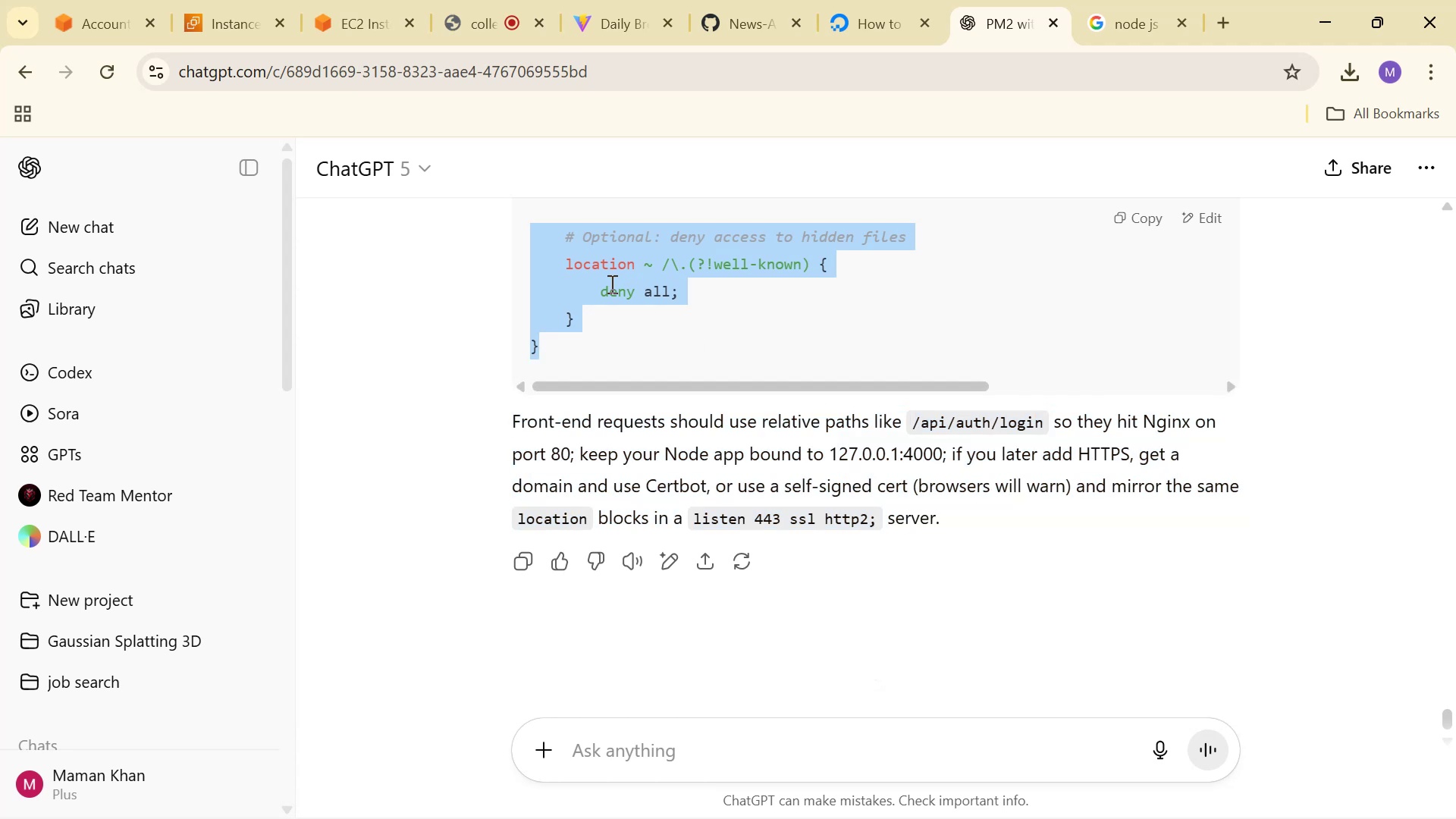 
key(Control+C)
 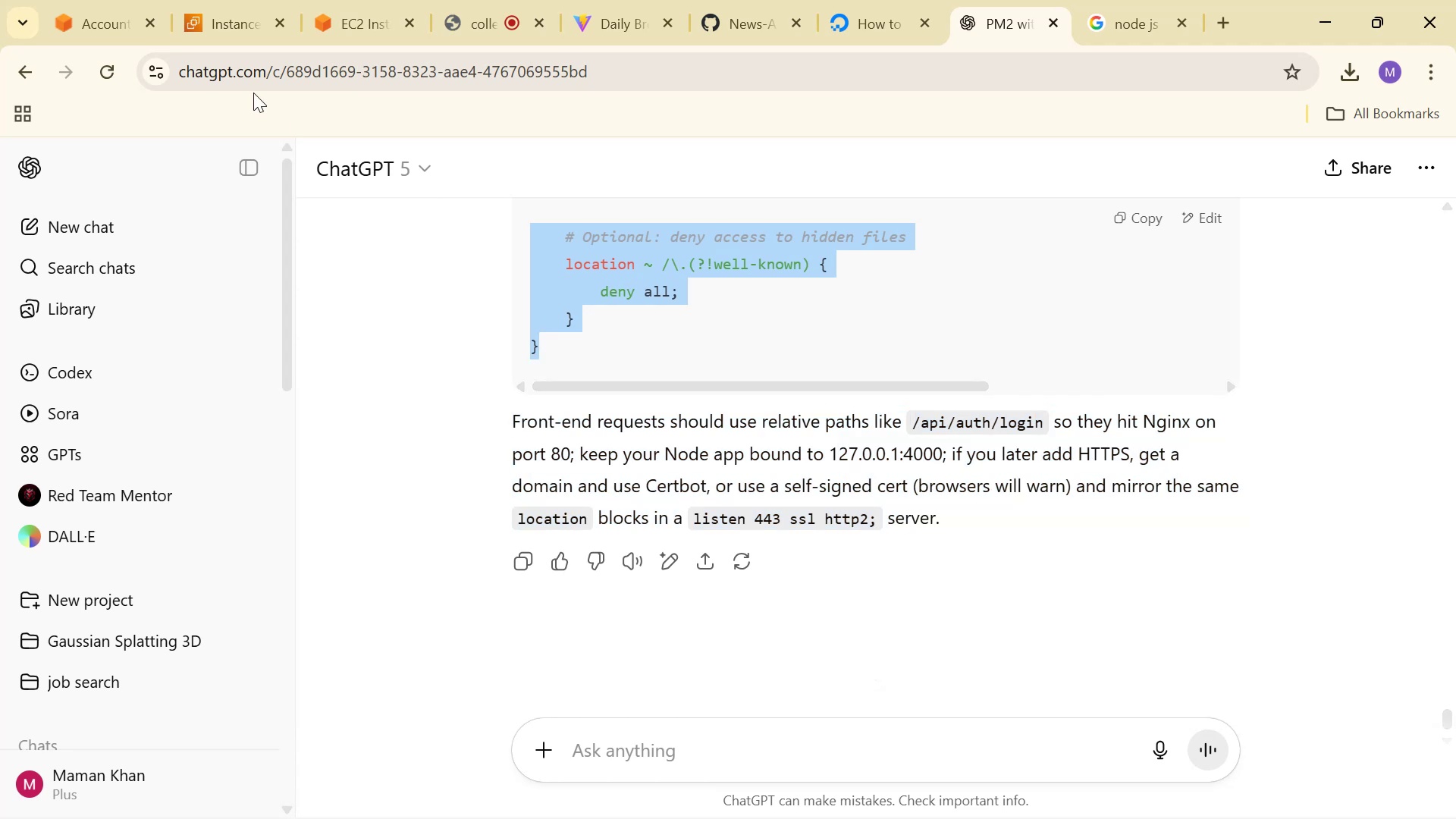 
right_click([253, 93])
 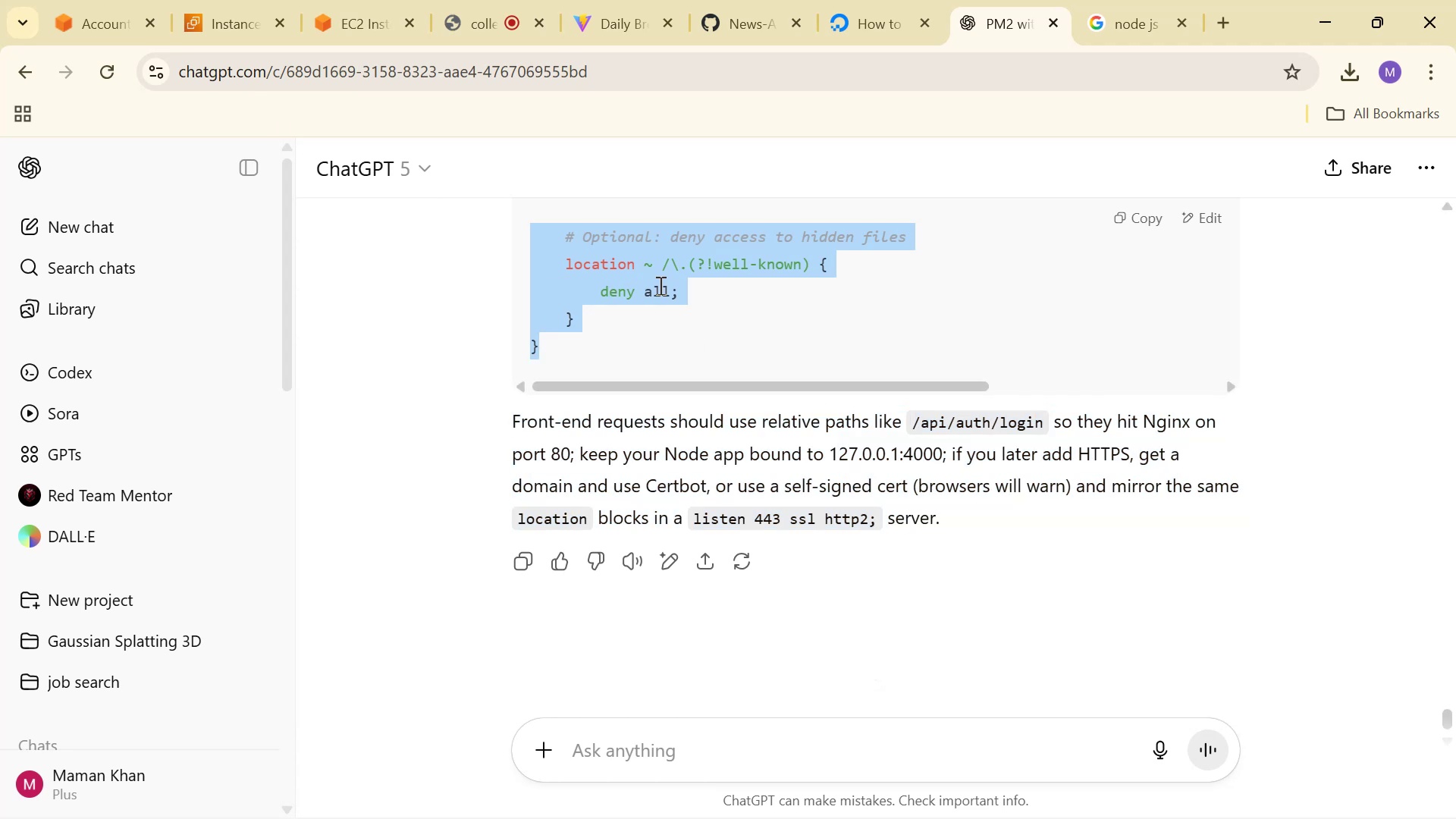 
right_click([639, 263])
 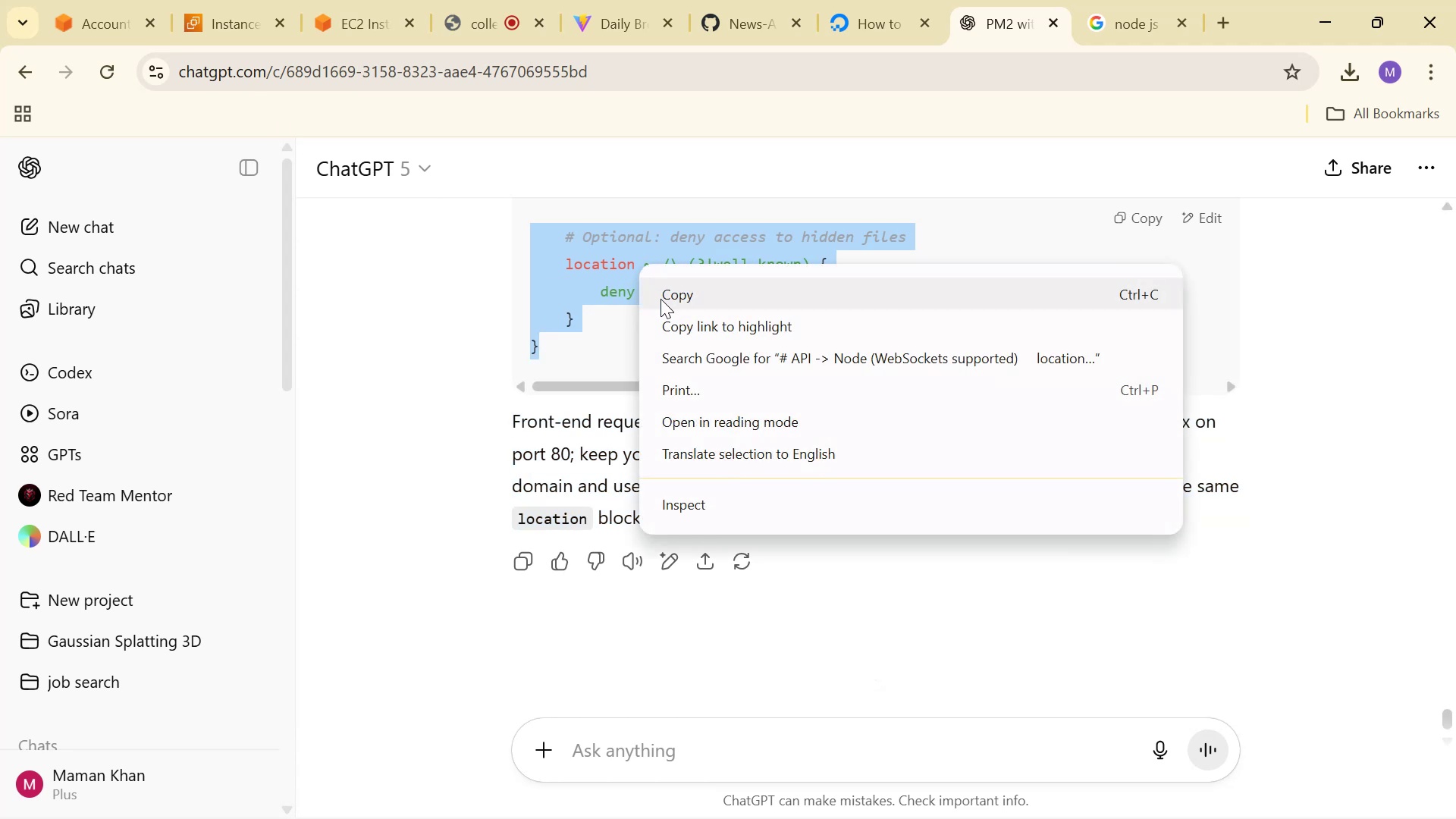 
left_click([670, 287])
 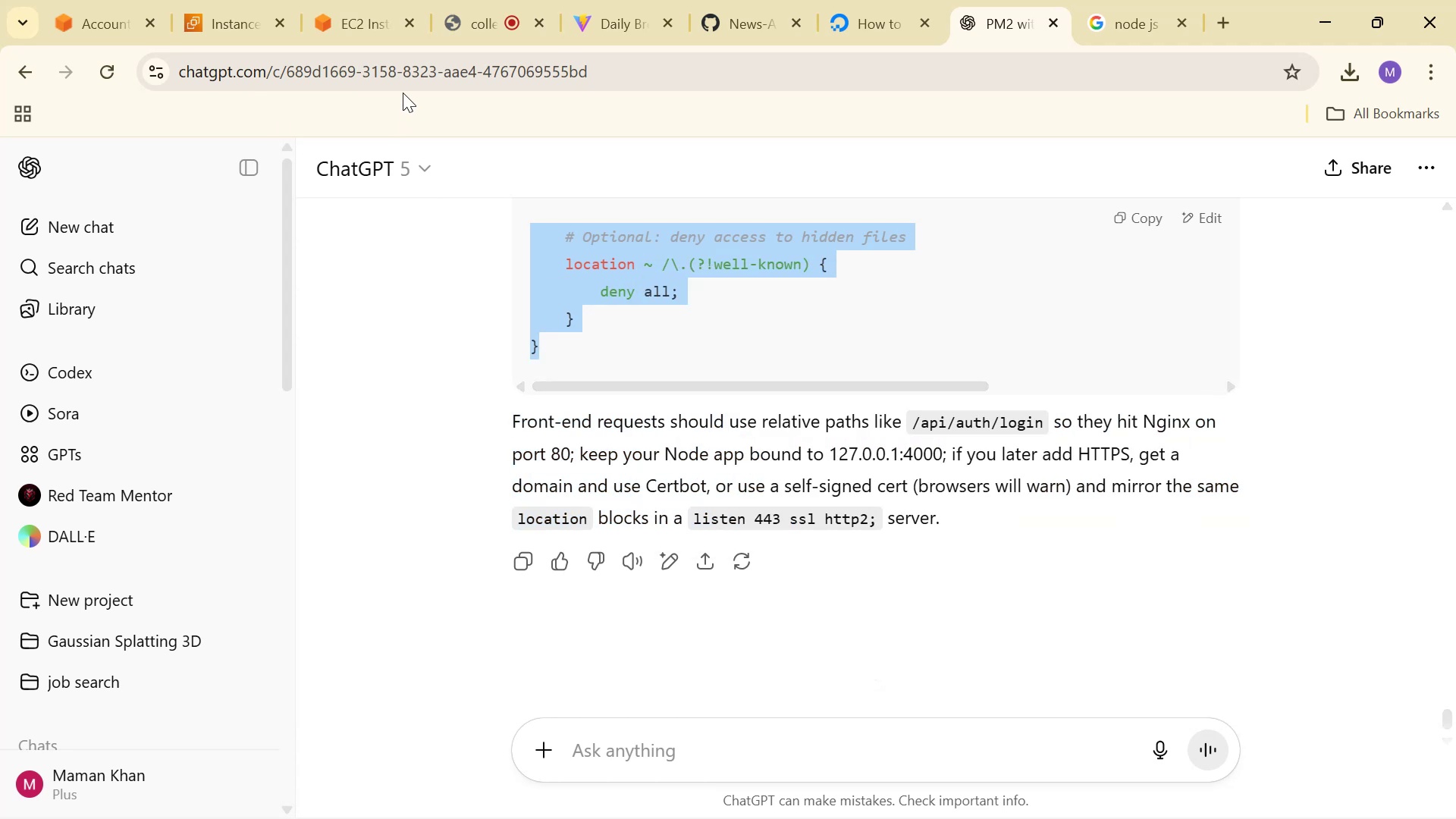 
left_click([349, 0])
 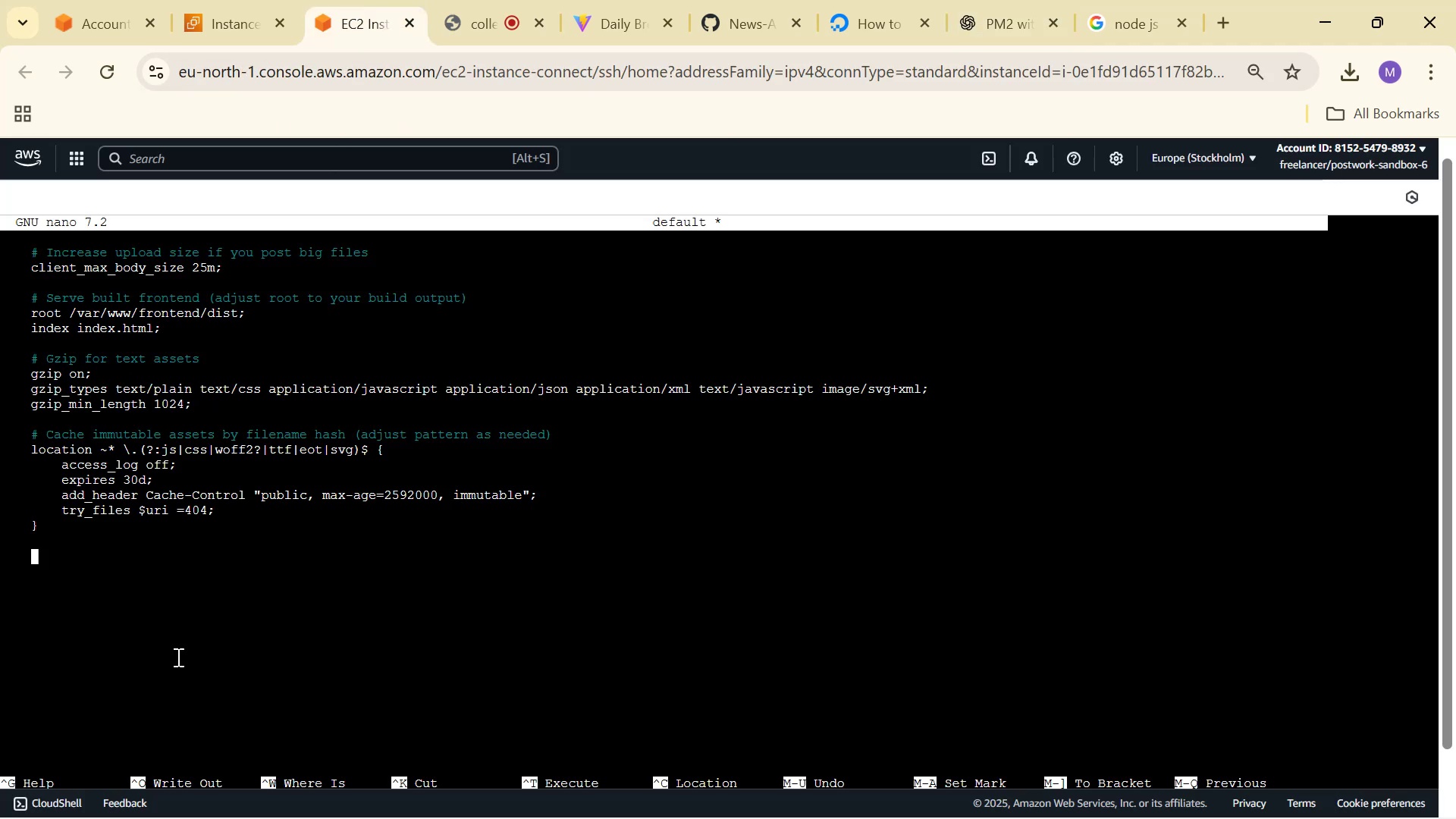 
right_click([198, 588])
 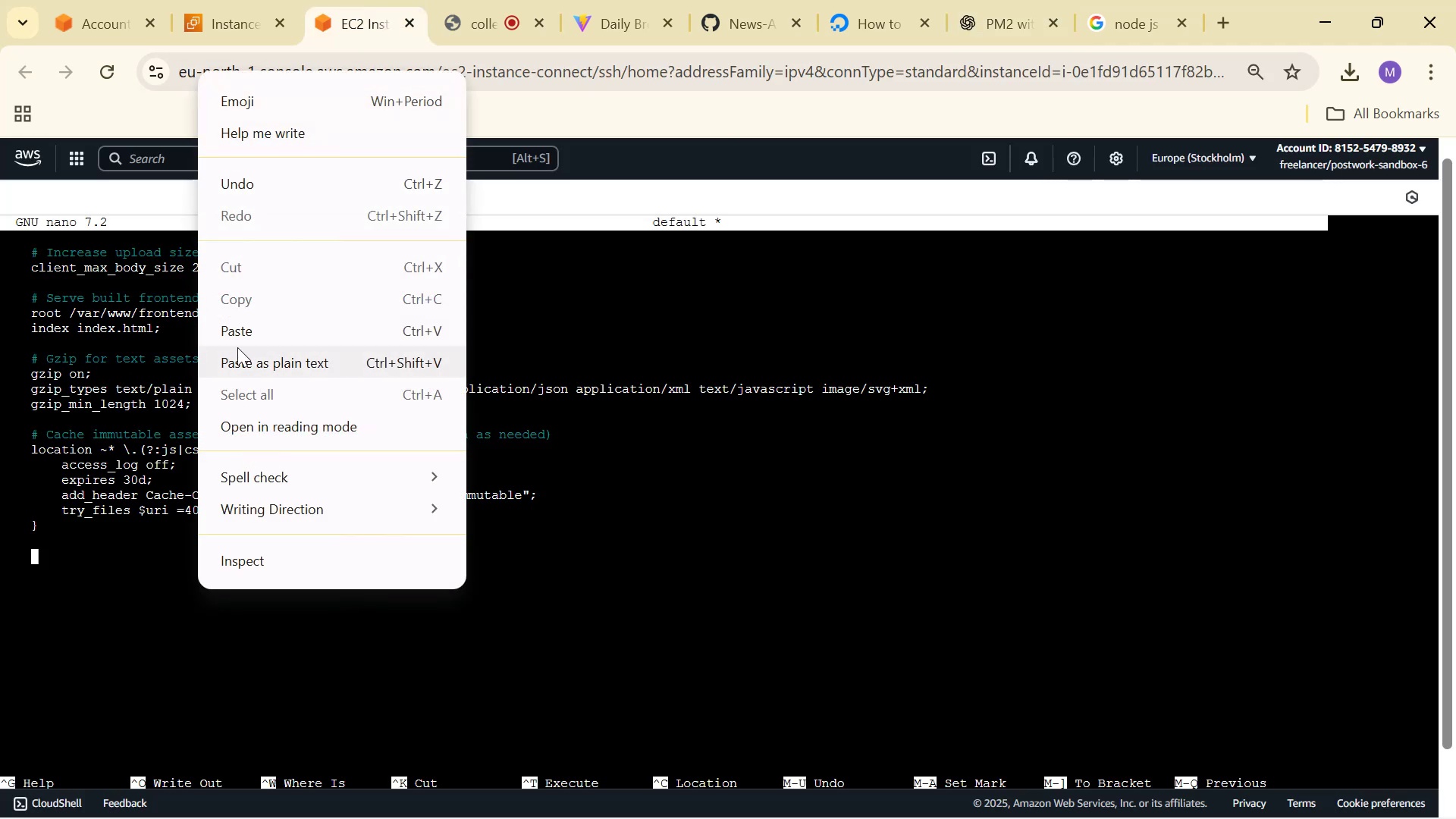 
left_click([244, 337])
 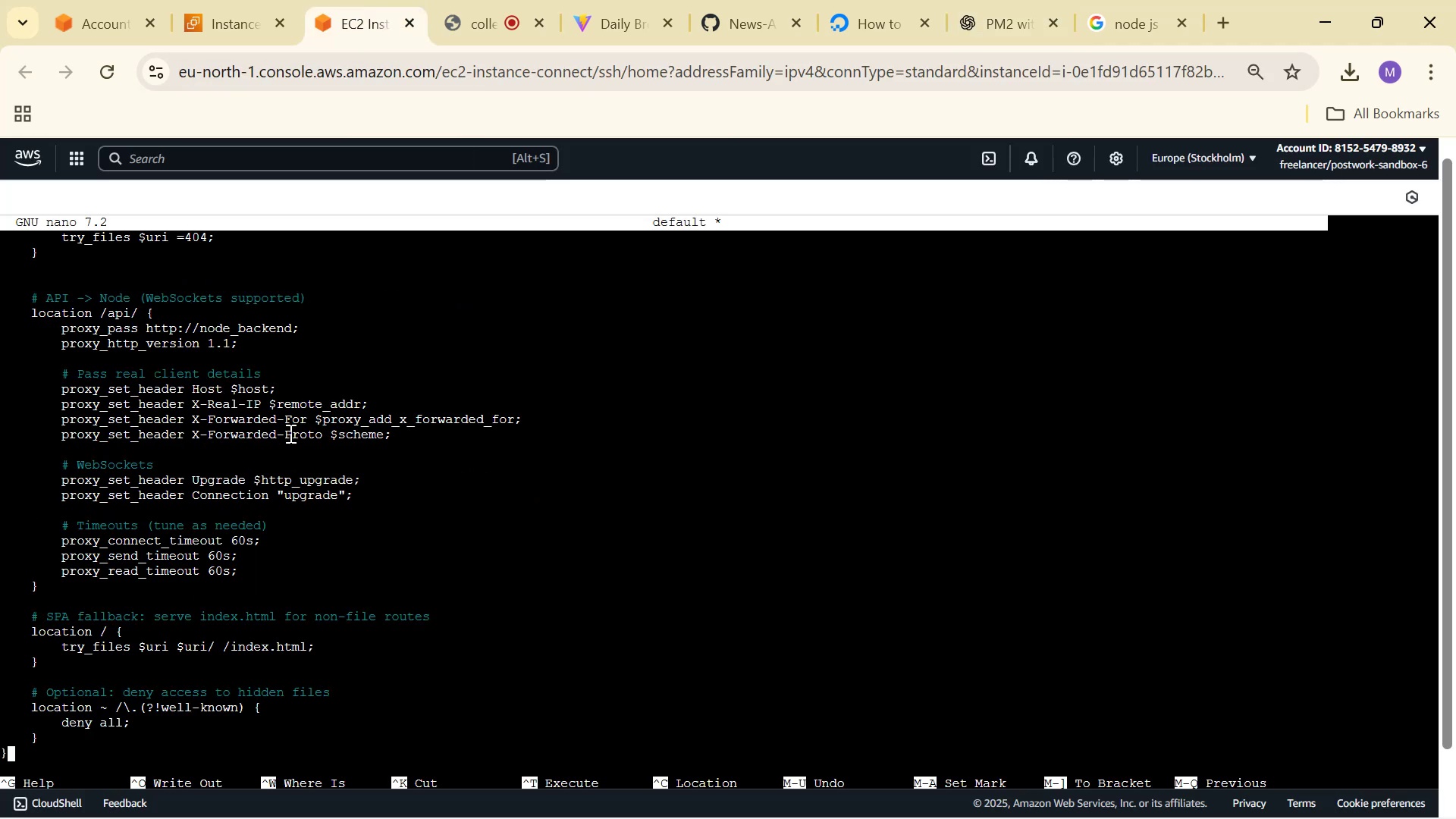 
scroll: coordinate [358, 517], scroll_direction: up, amount: 5.0
 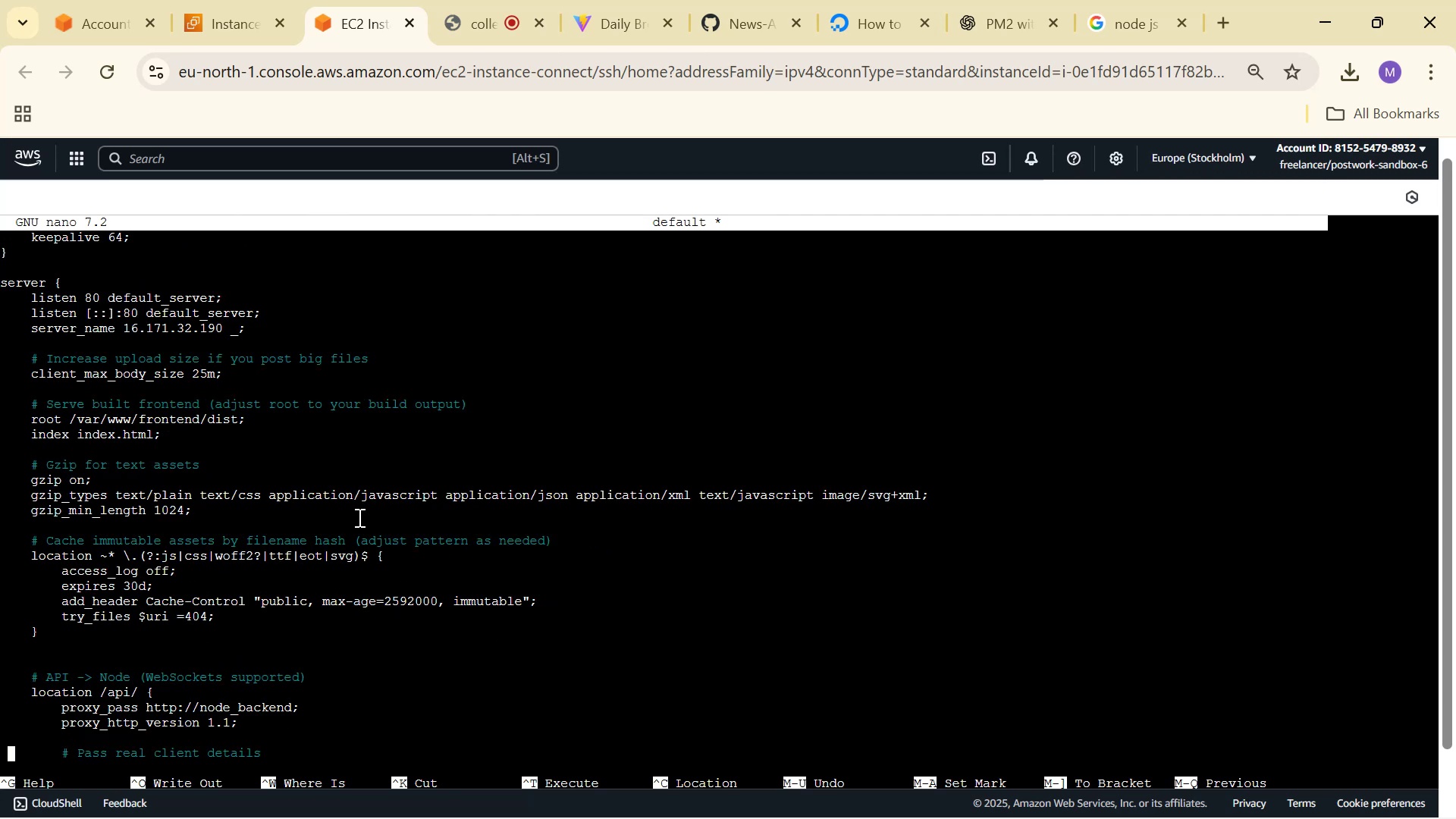 
scroll: coordinate [362, 490], scroll_direction: down, amount: 2.0
 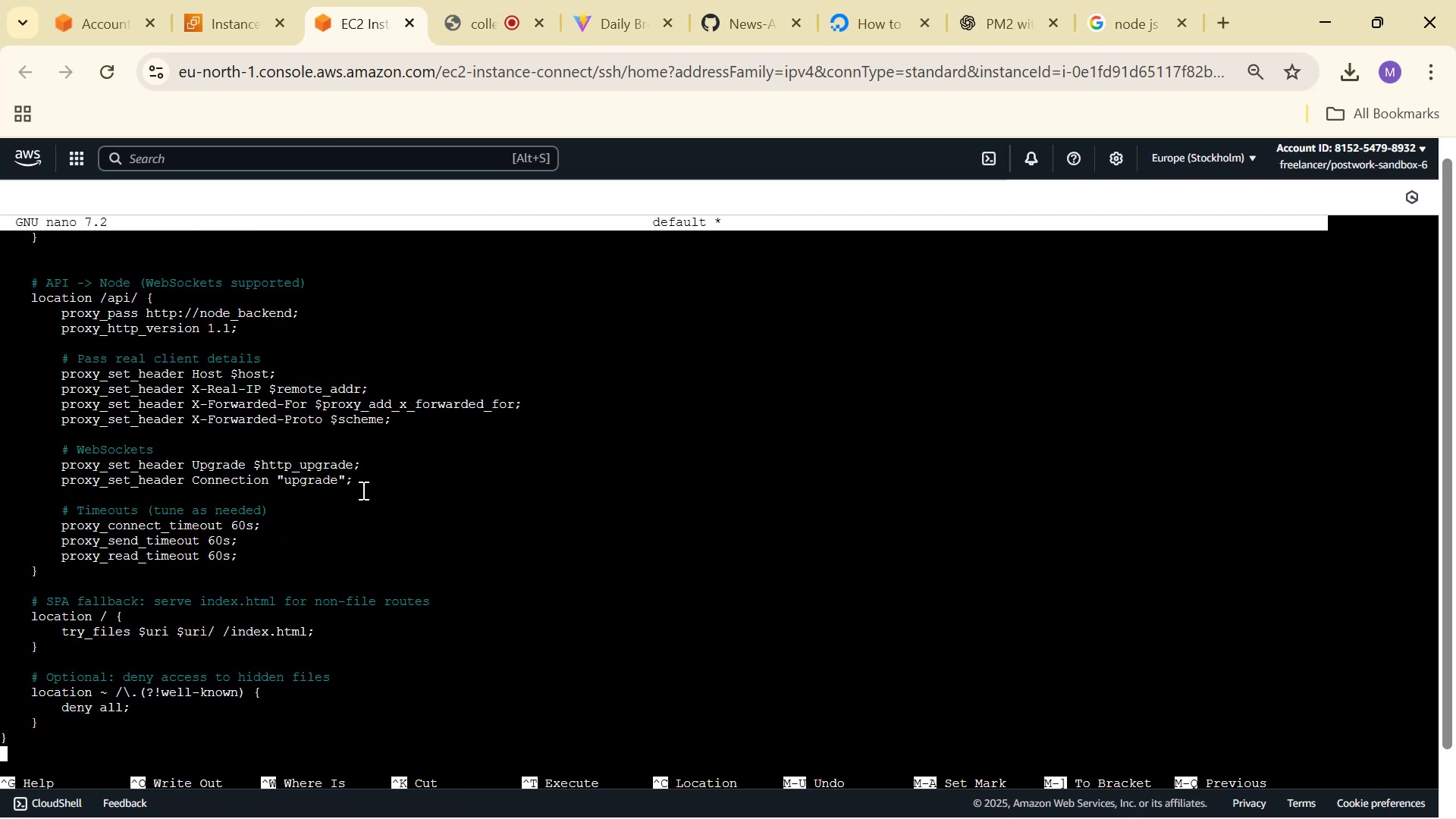 
scroll: coordinate [362, 490], scroll_direction: up, amount: 12.0
 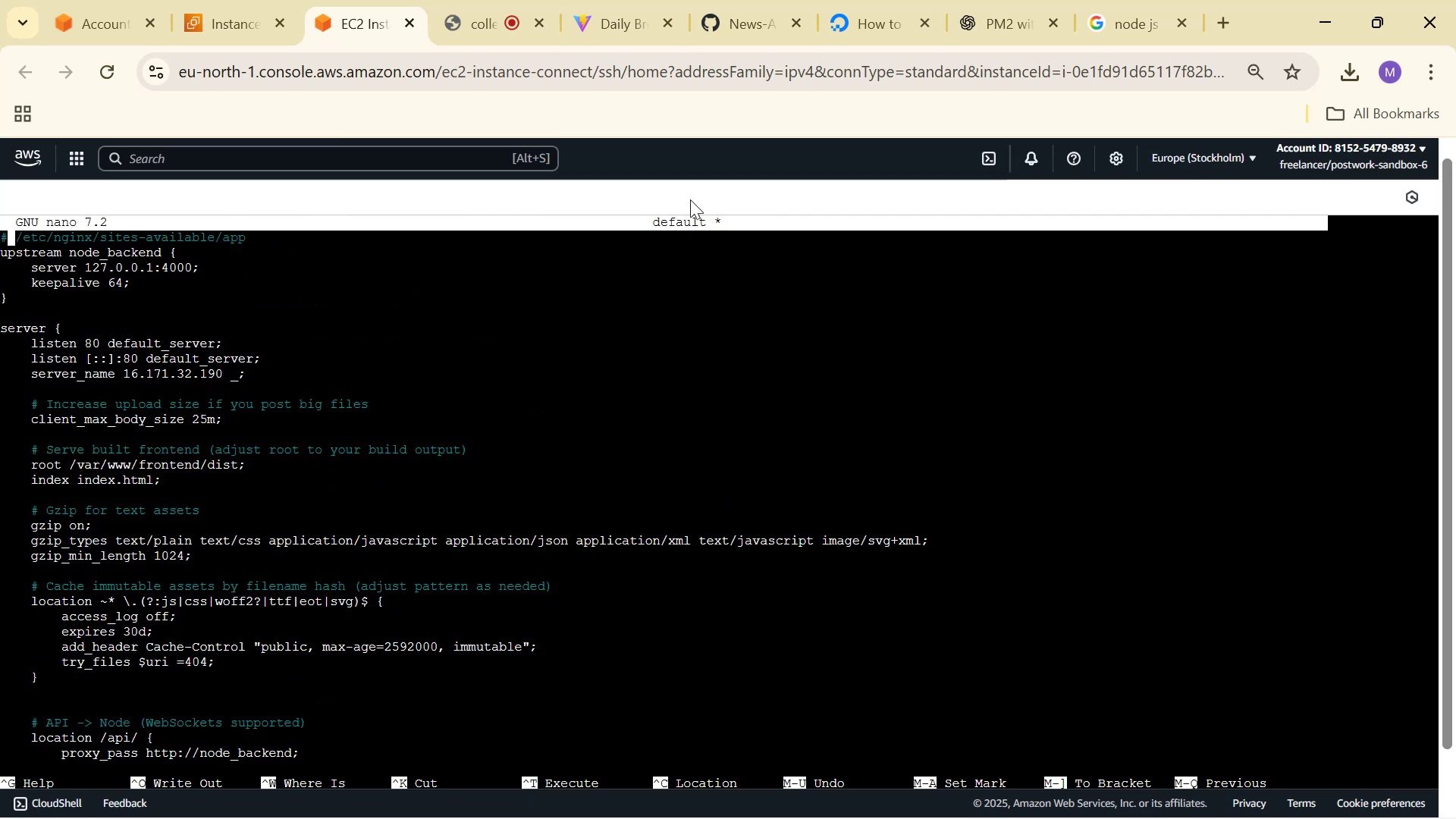 
left_click([984, 0])
 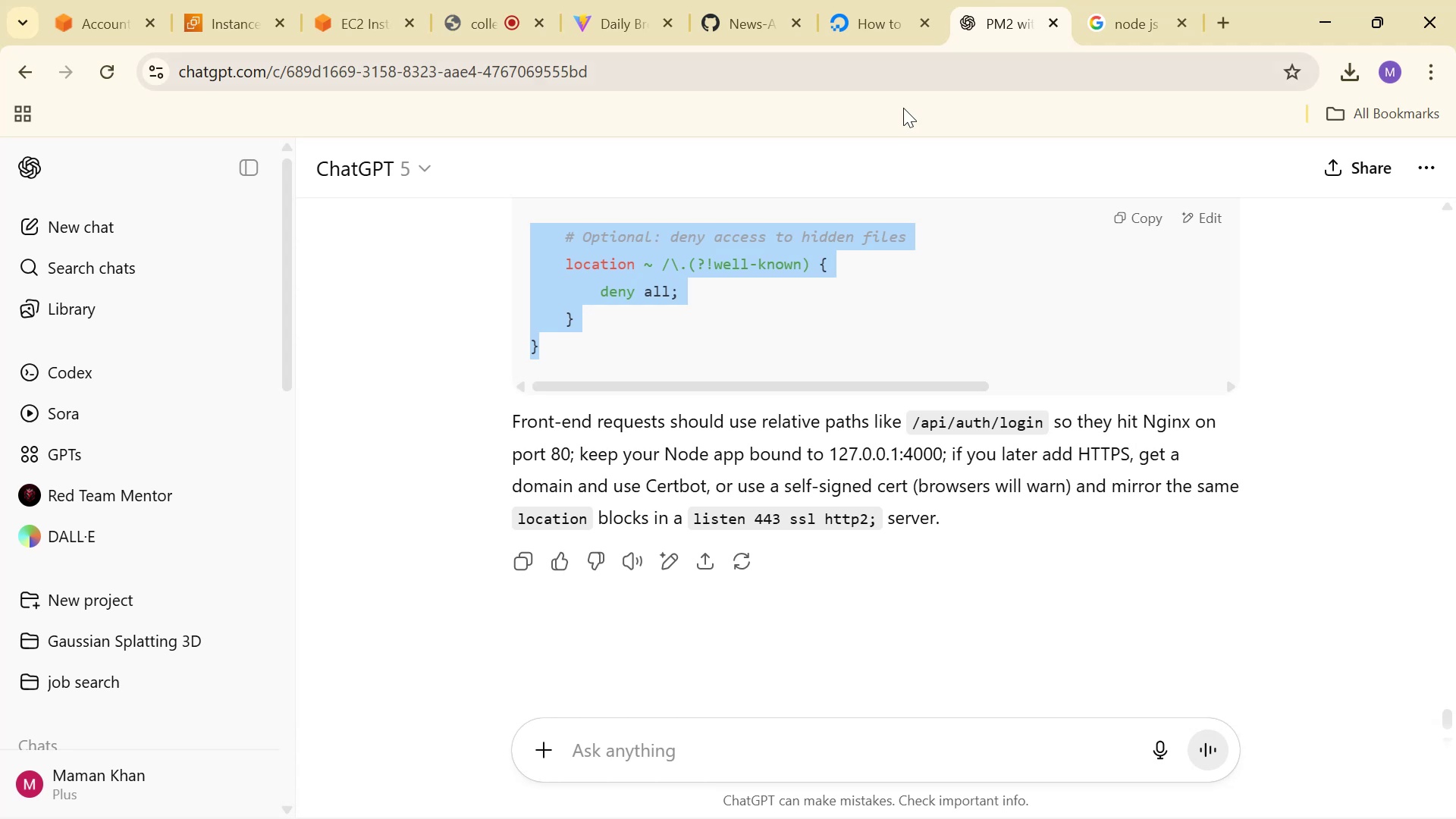 
scroll: coordinate [898, 198], scroll_direction: up, amount: 11.0
 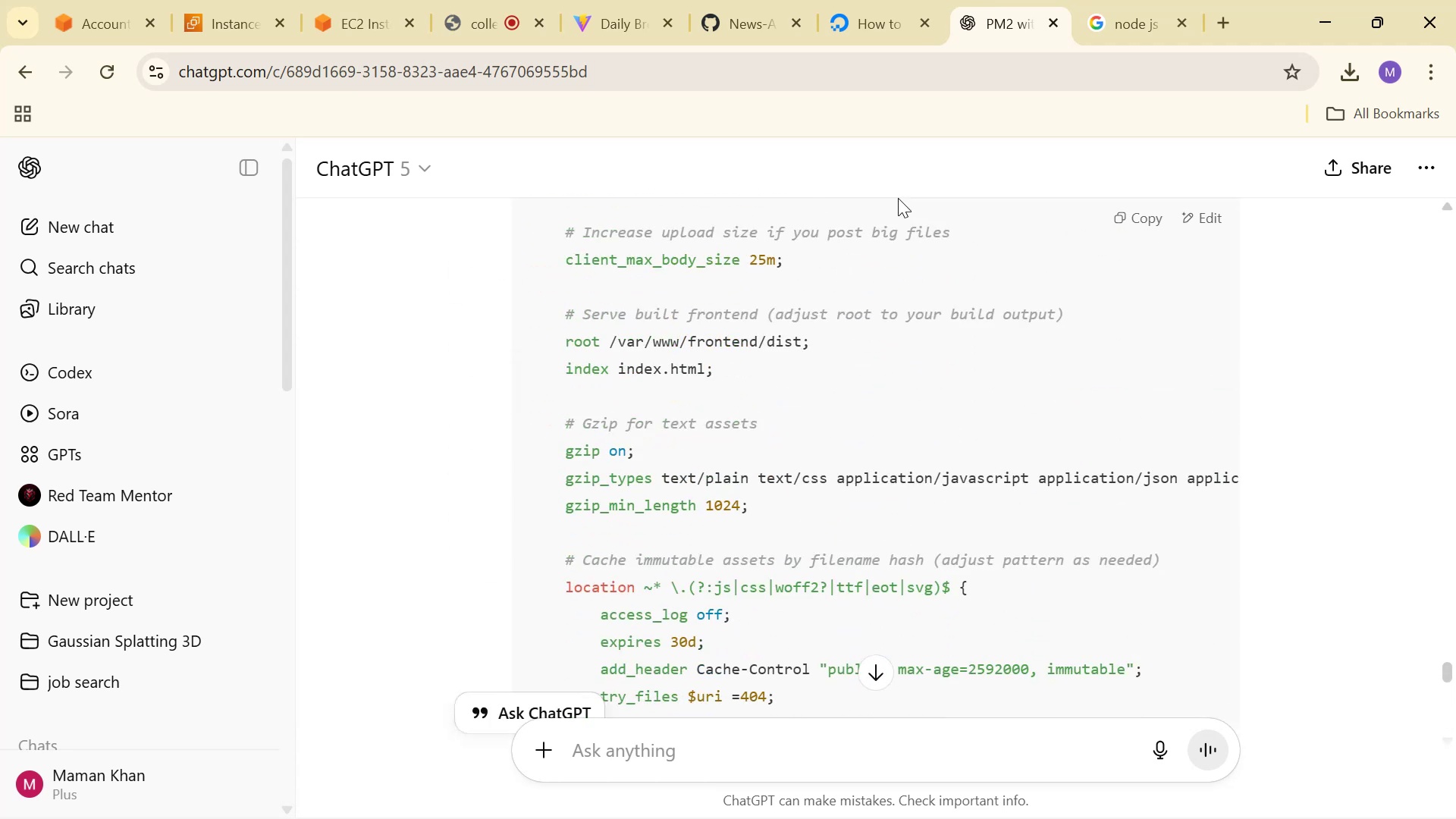 
scroll: coordinate [898, 198], scroll_direction: down, amount: 1.0
 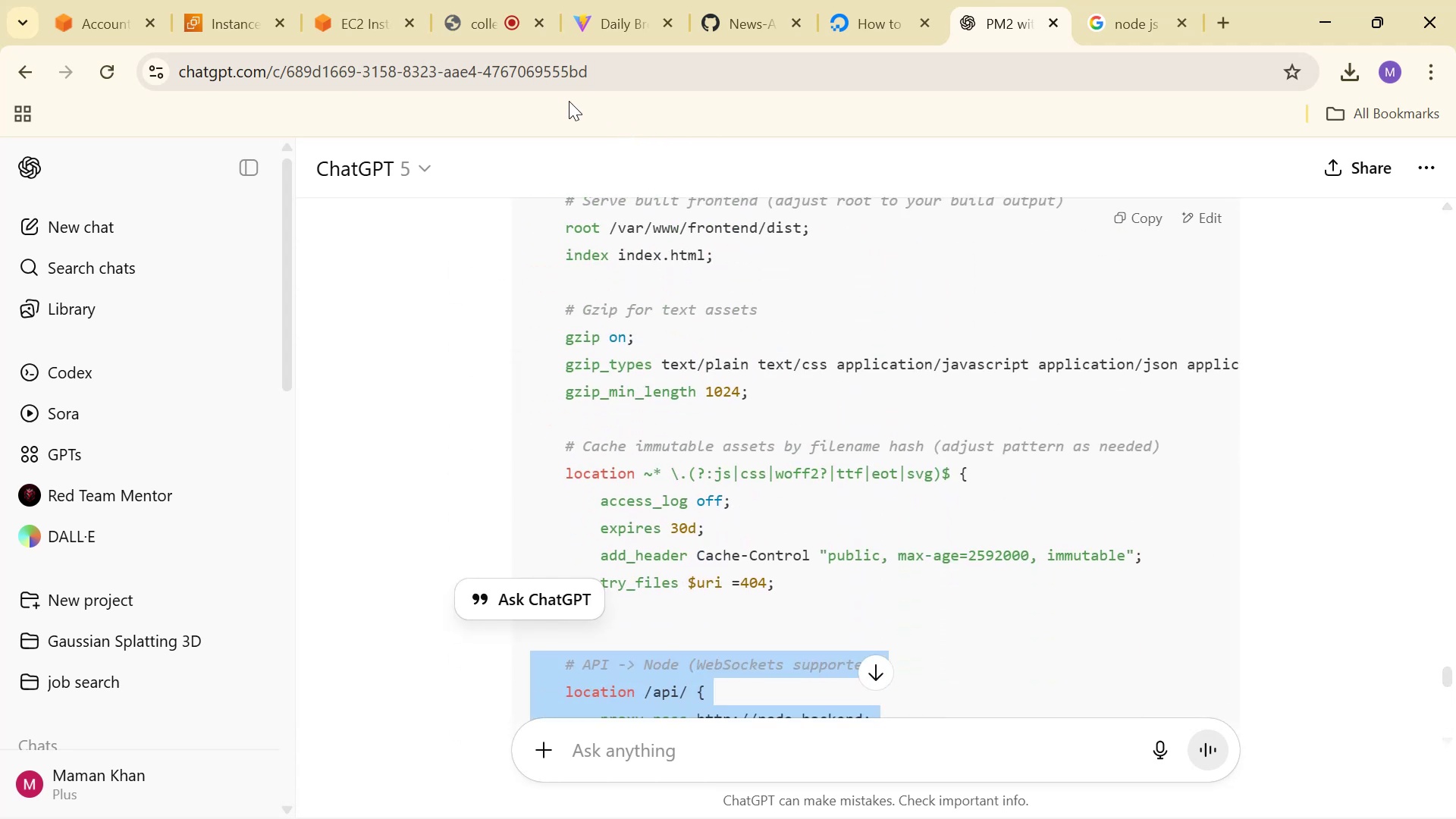 
left_click([347, 34])
 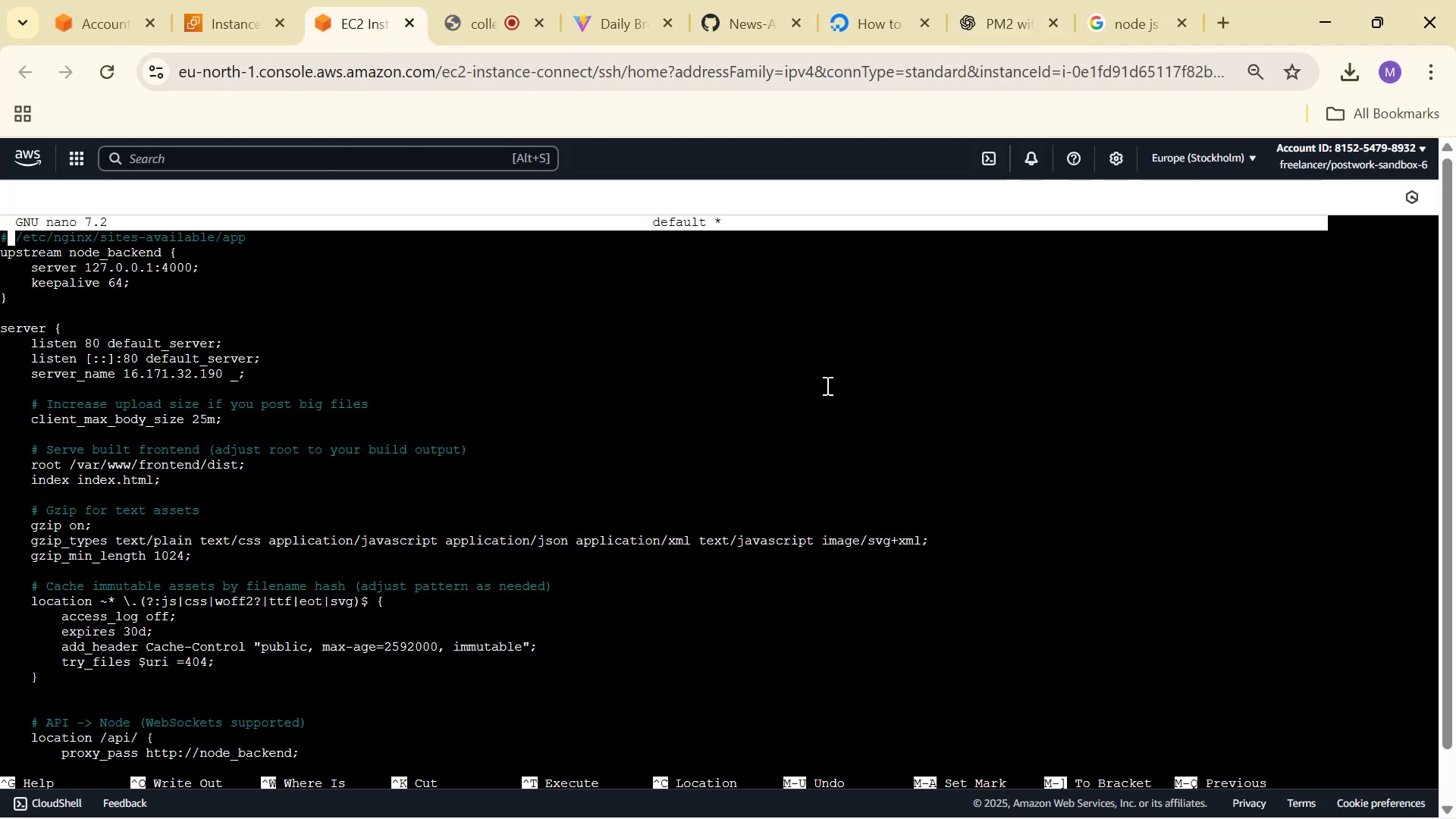 
scroll: coordinate [832, 382], scroll_direction: down, amount: 14.0
 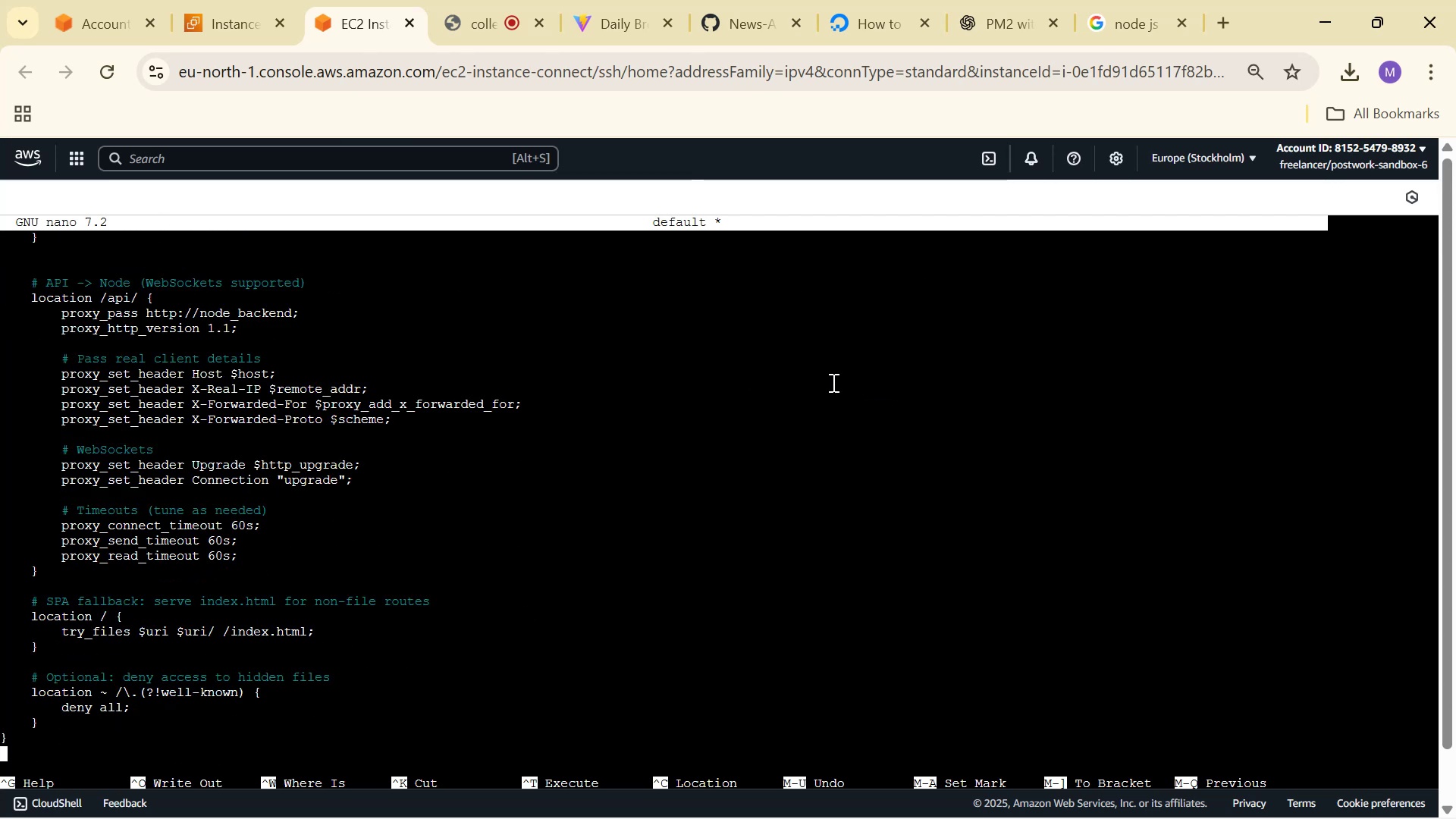 
key(Control+X)
 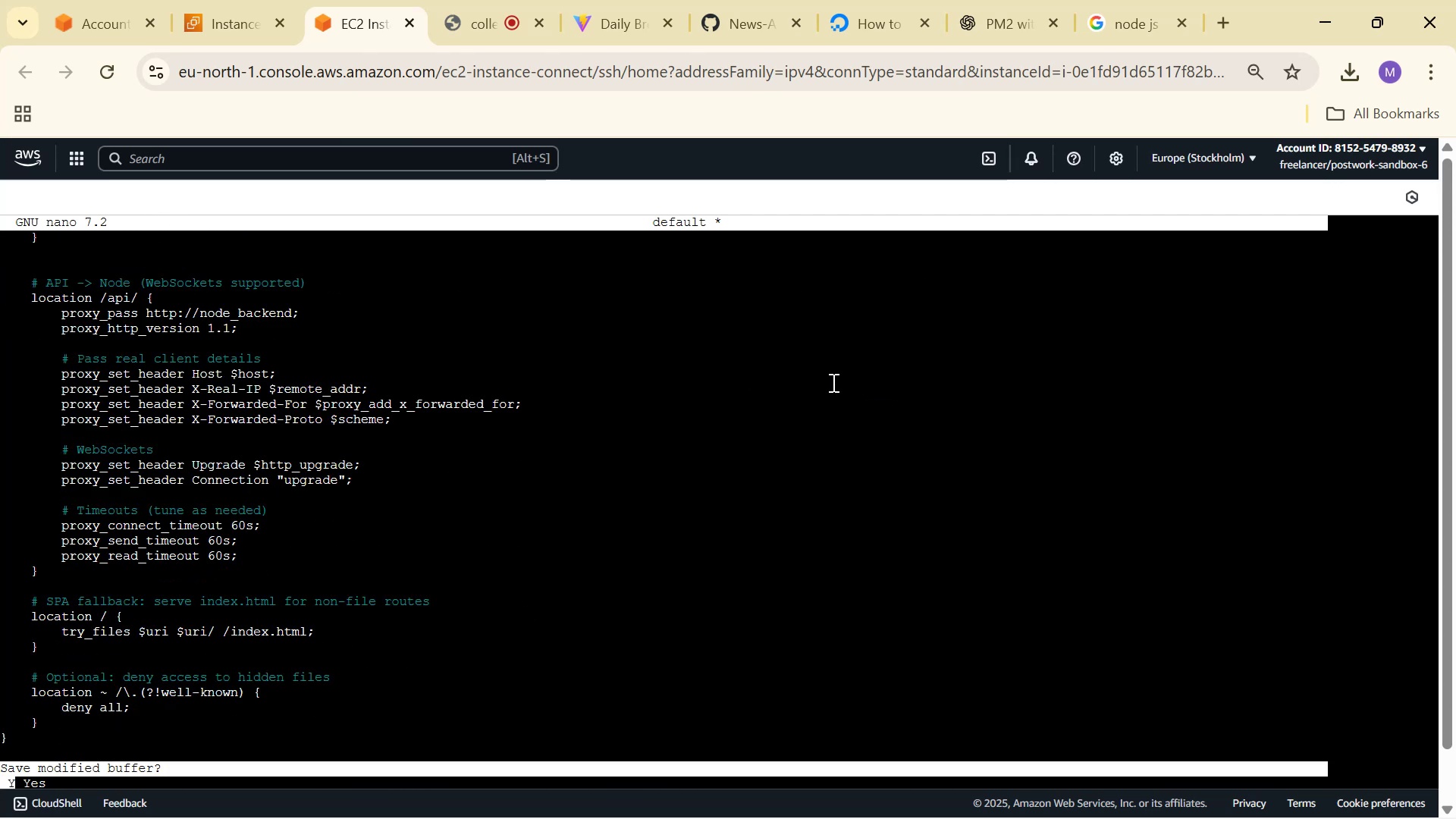 
key(Y)
 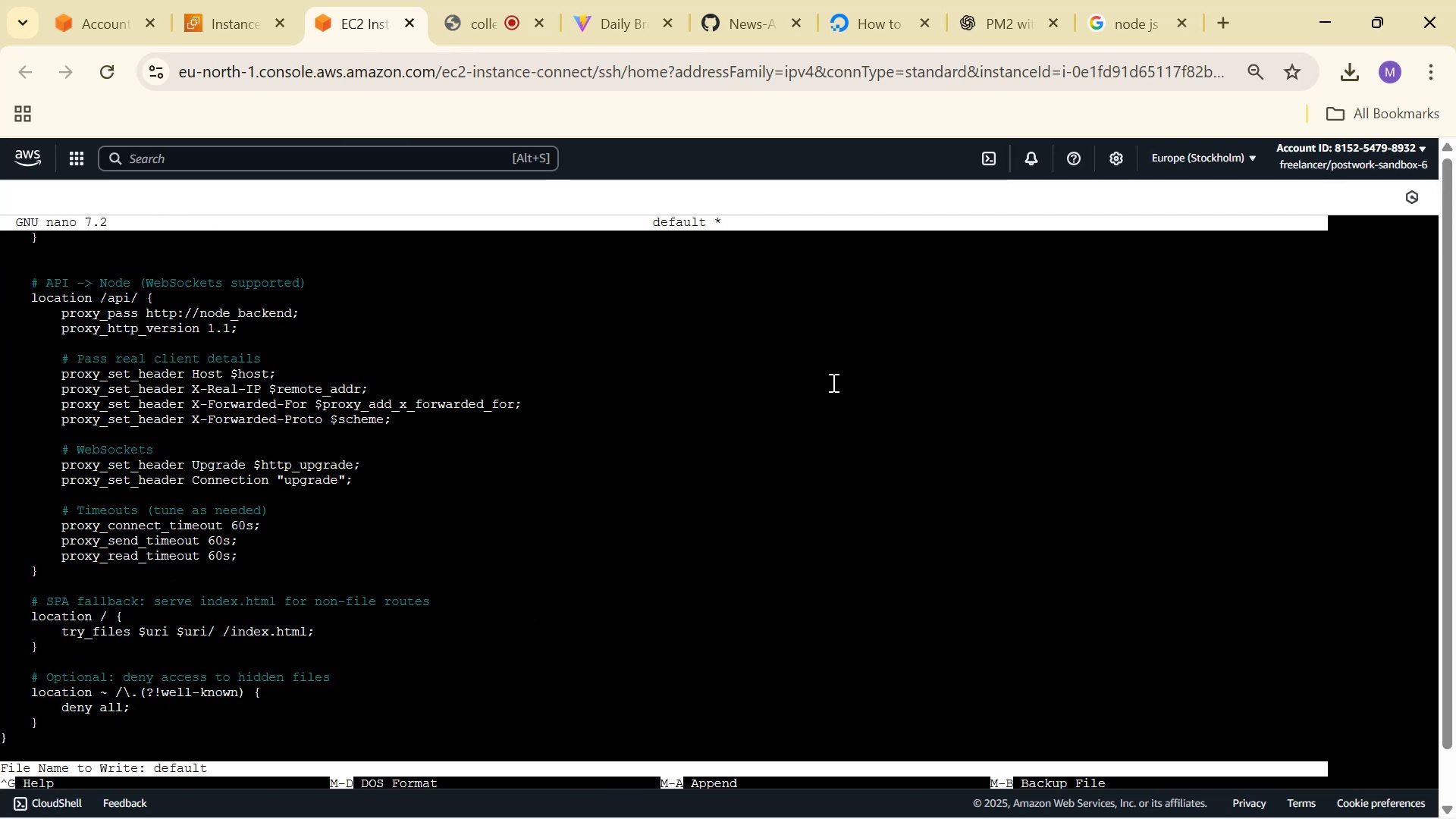 
key(Enter)
 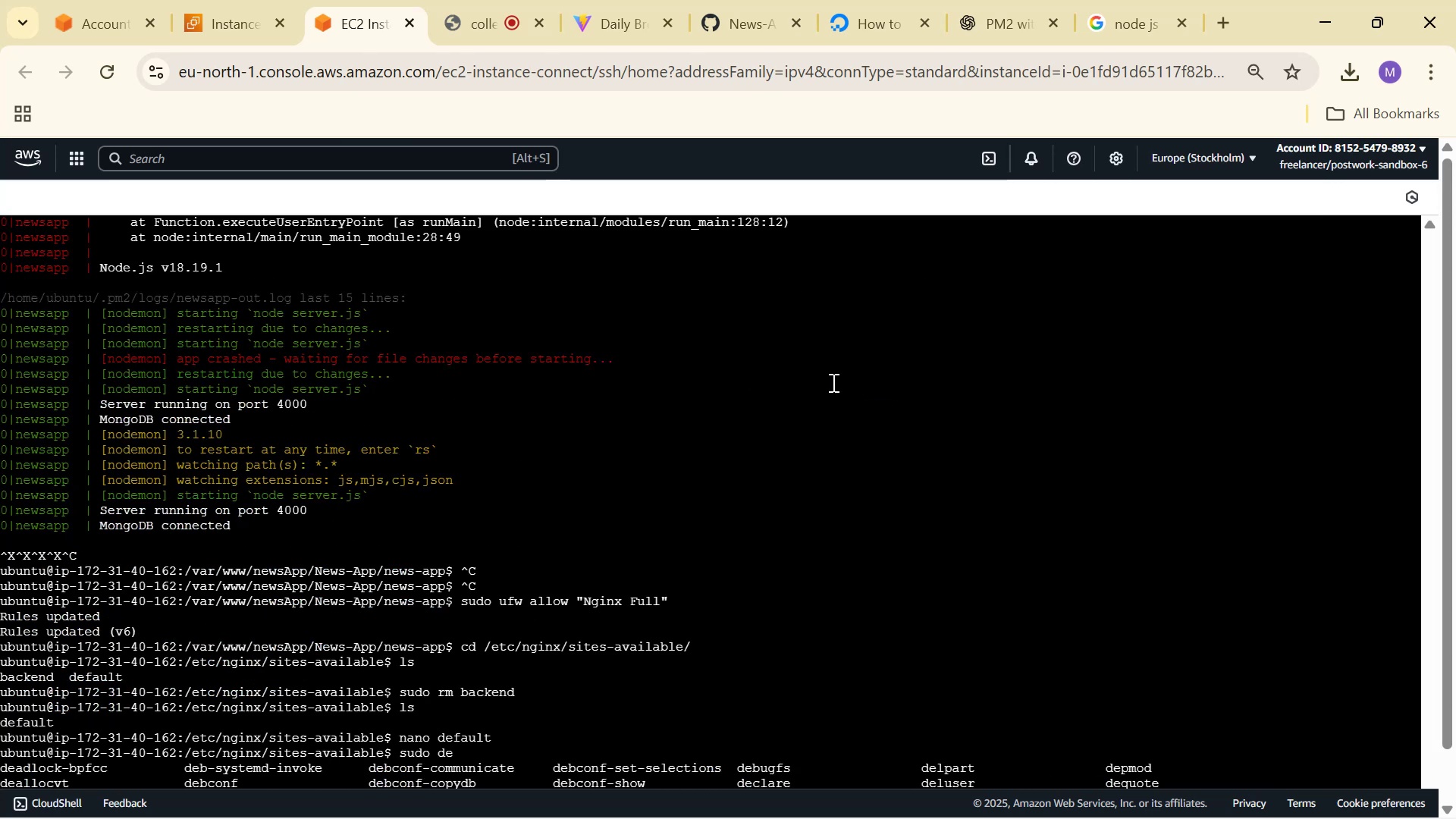 
scroll: coordinate [1445, 483], scroll_direction: down, amount: 16.0
 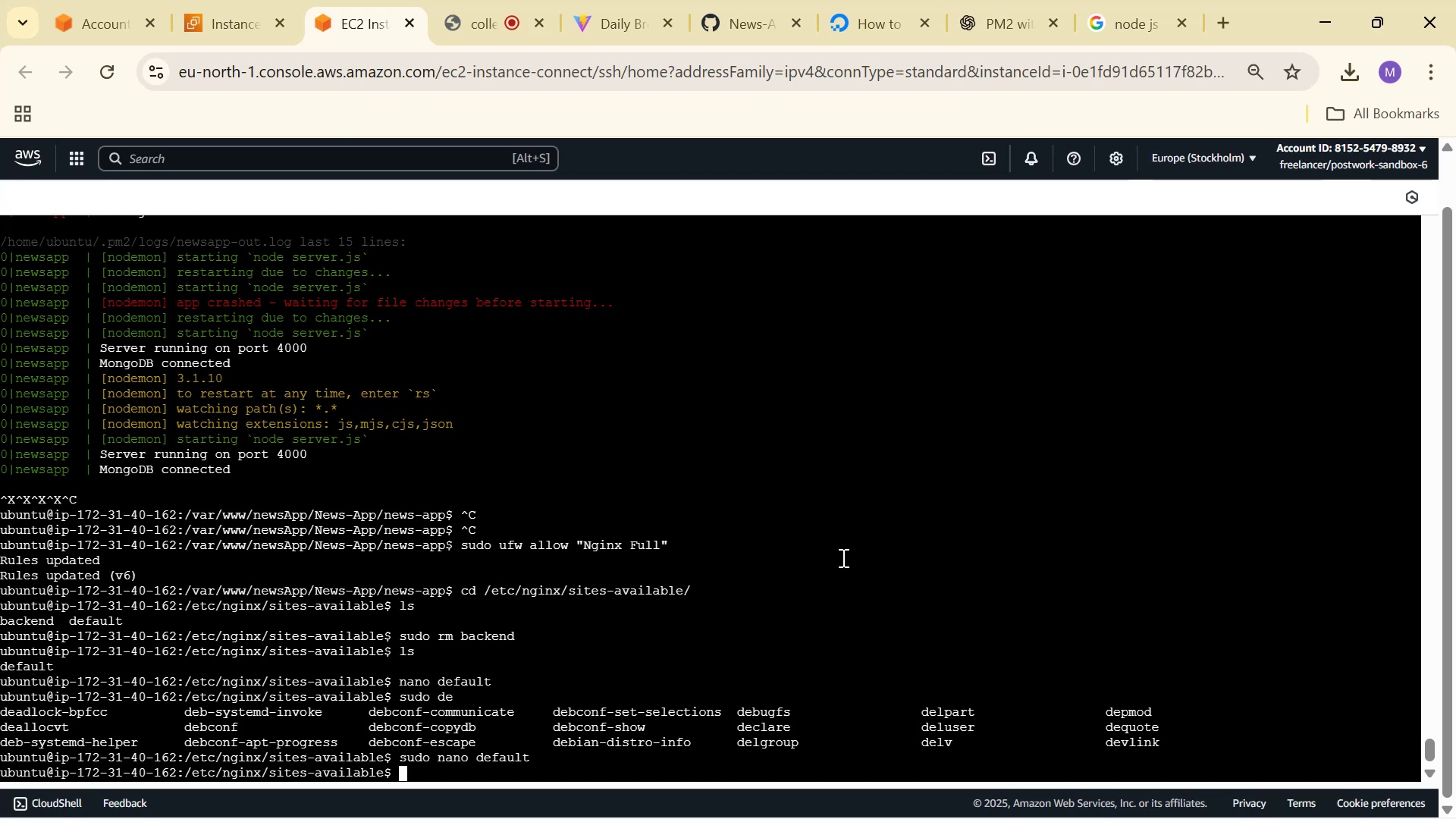 
wait(6.3)
 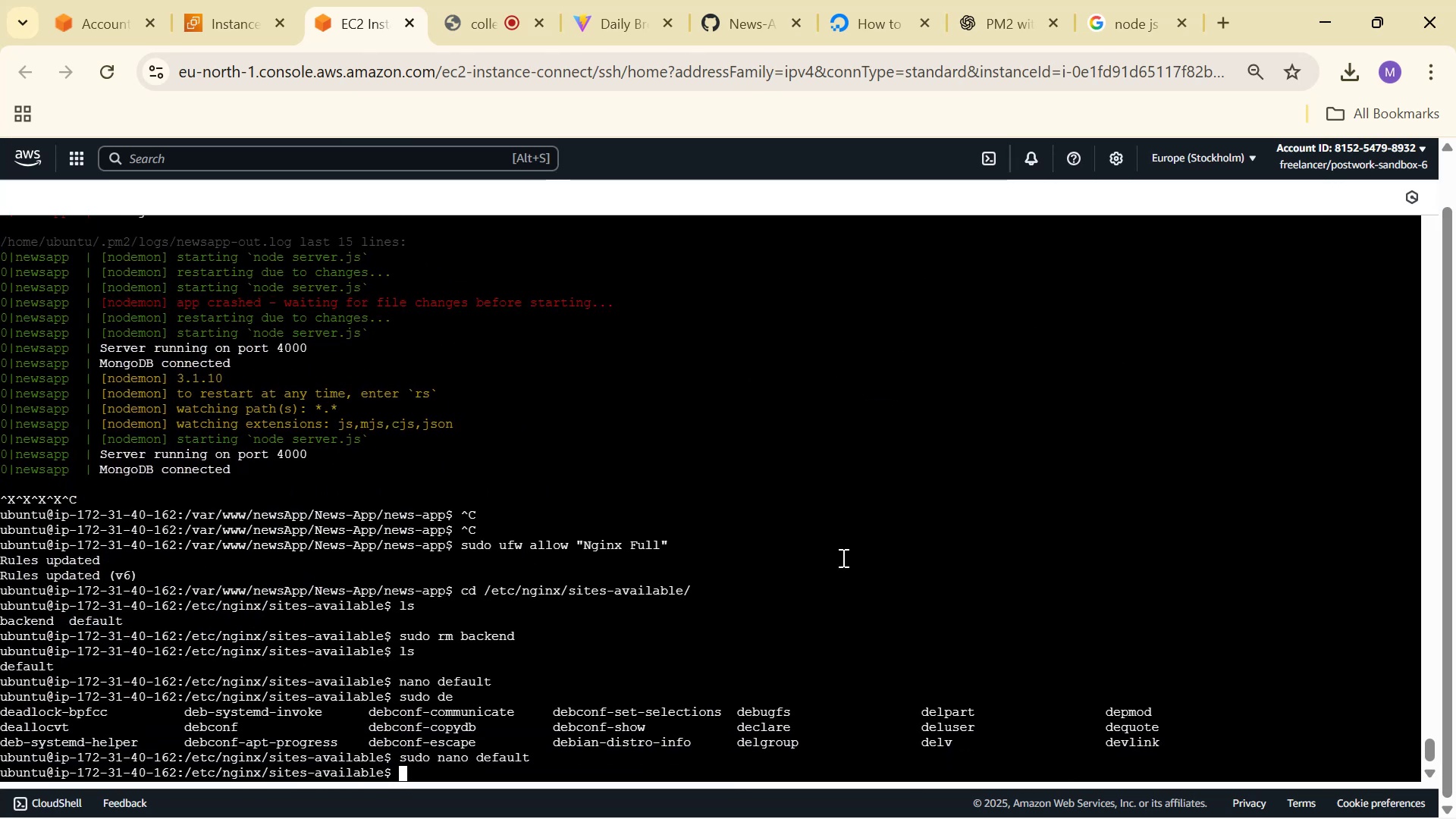 
type(sudo )
key(Backspace)
key(Backspace)
key(Backspace)
key(Backspace)
key(Backspace)
key(Backspace)
key(Backspace)
type(ngin )
key(Backspace)
key(Backspace)
key(Backspace)
key(Backspace)
key(Backspace)
key(Backspace)
key(Backspace)
type(nan)
key(Backspace)
key(Backspace)
key(Backspace)
key(Backspace)
key(Backspace)
 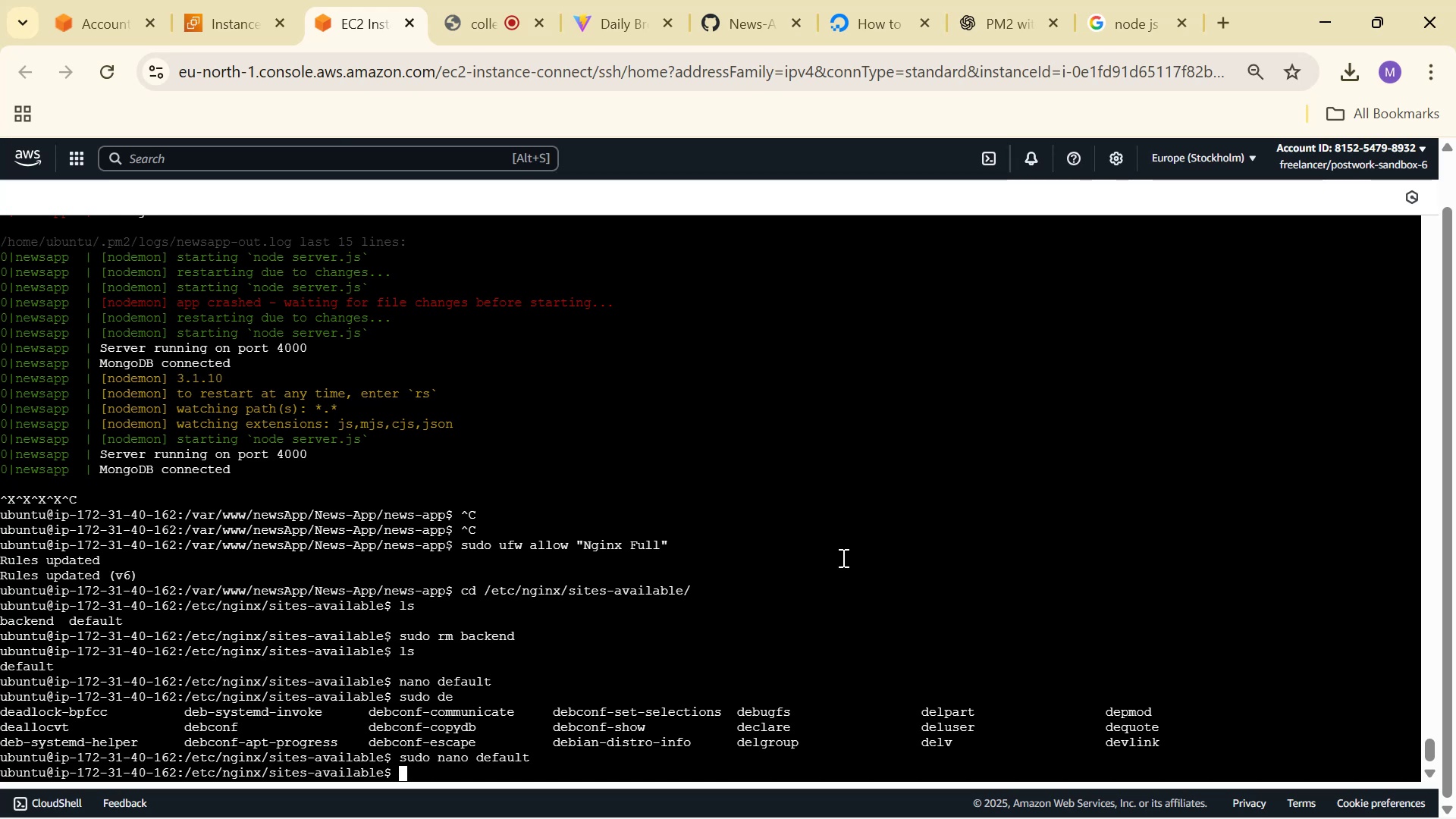 
key(ArrowUp)
 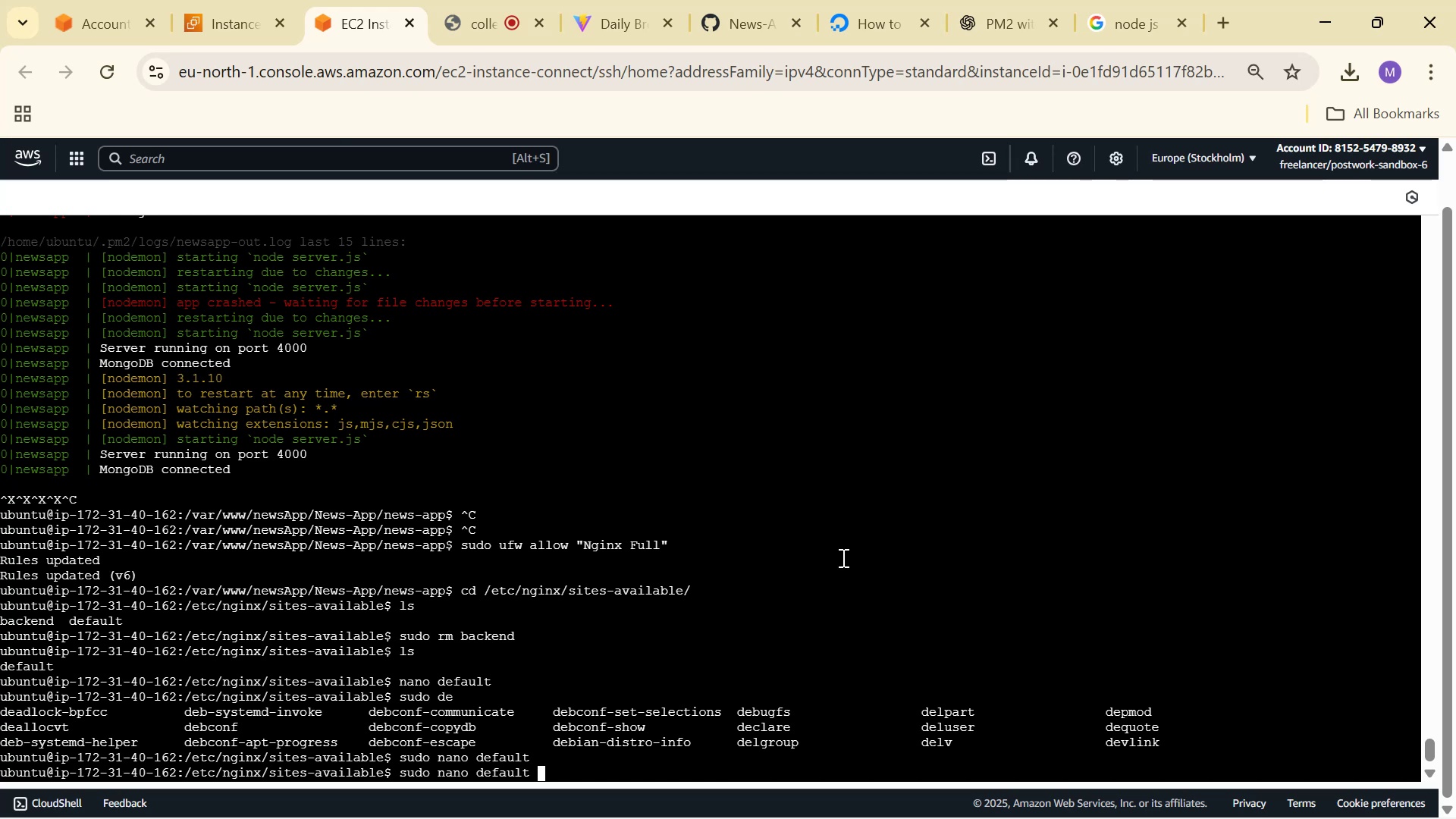 
key(Enter)
 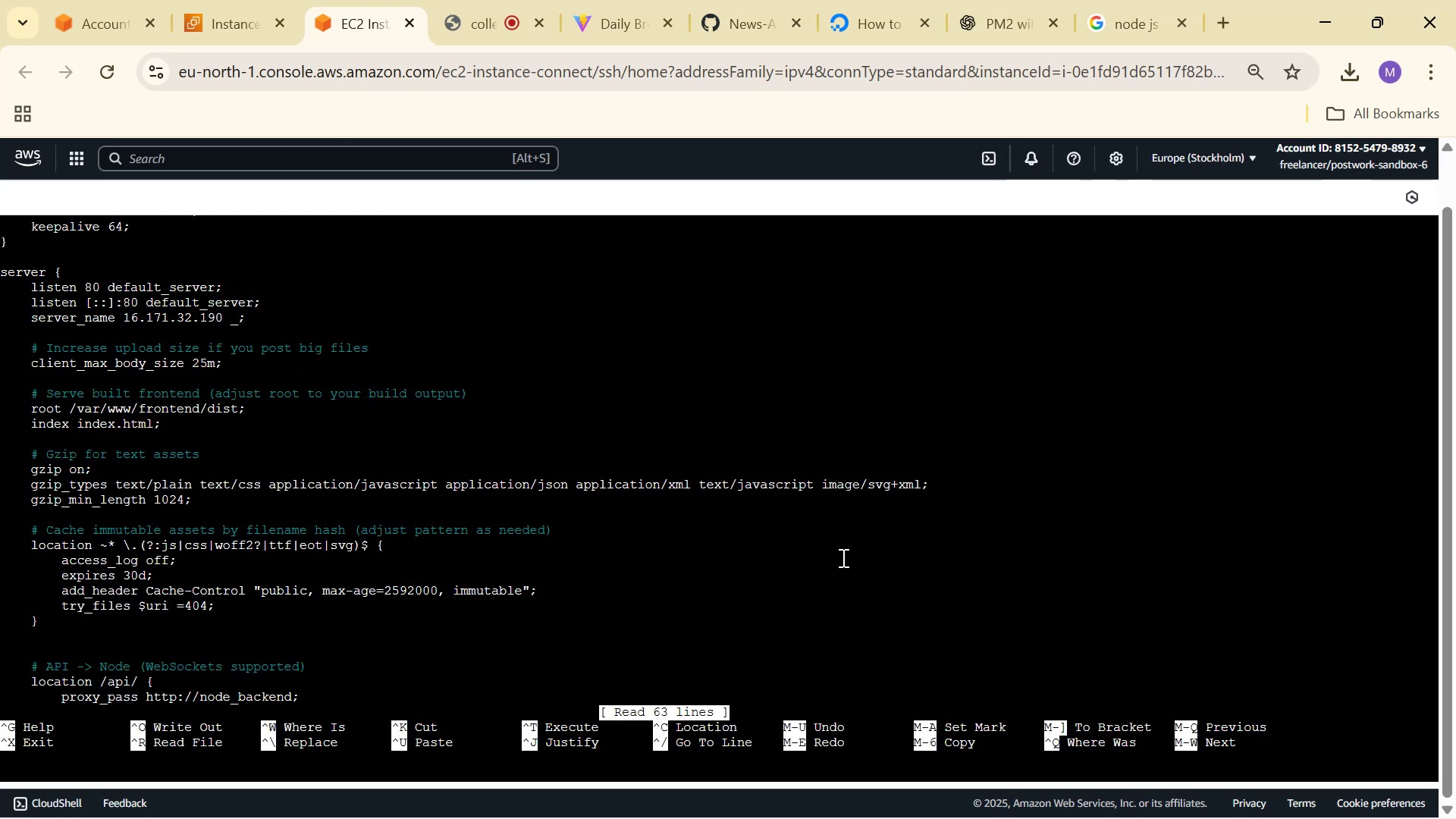 
key(Control+C)
 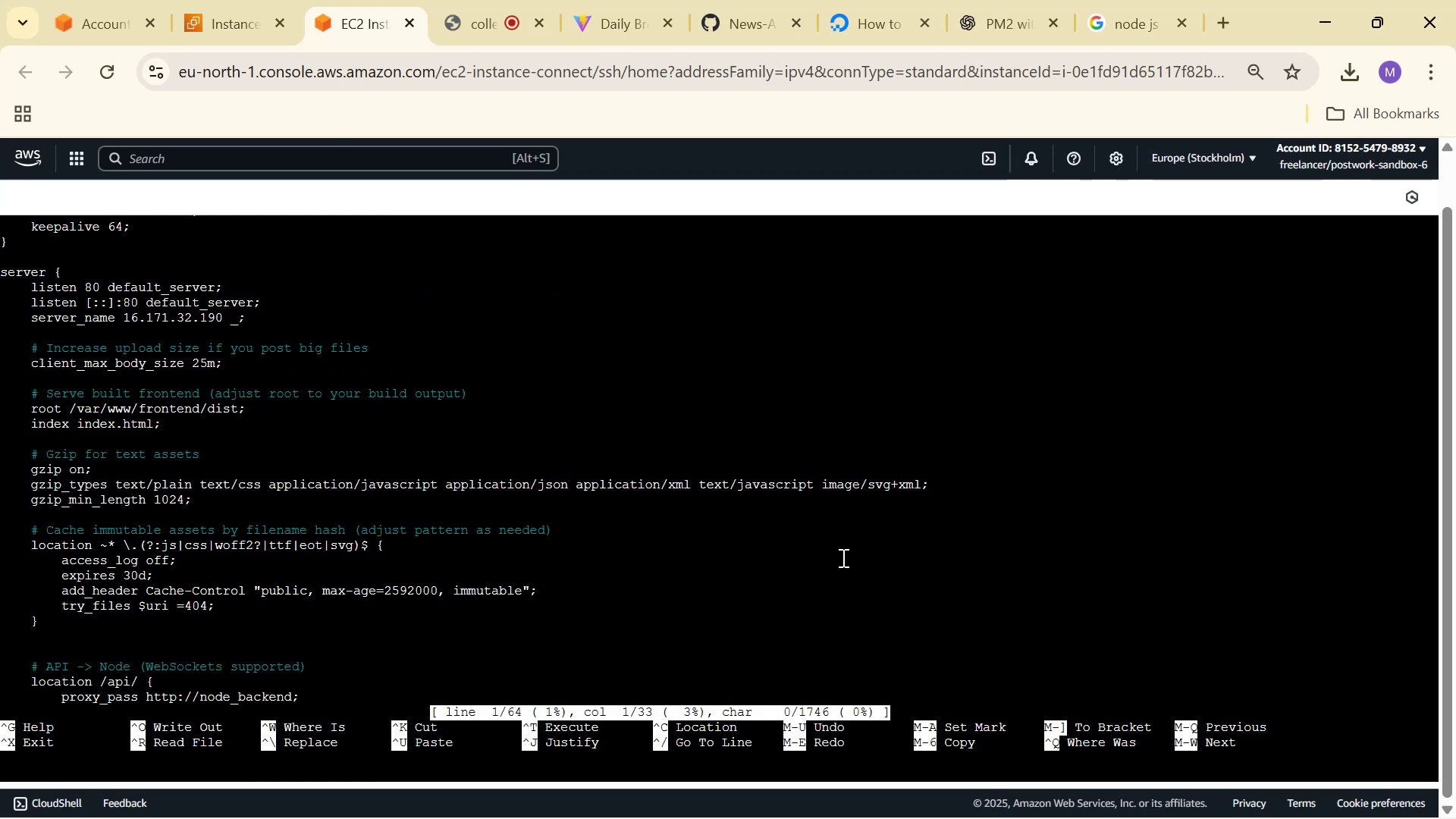 
key(Control+X)
 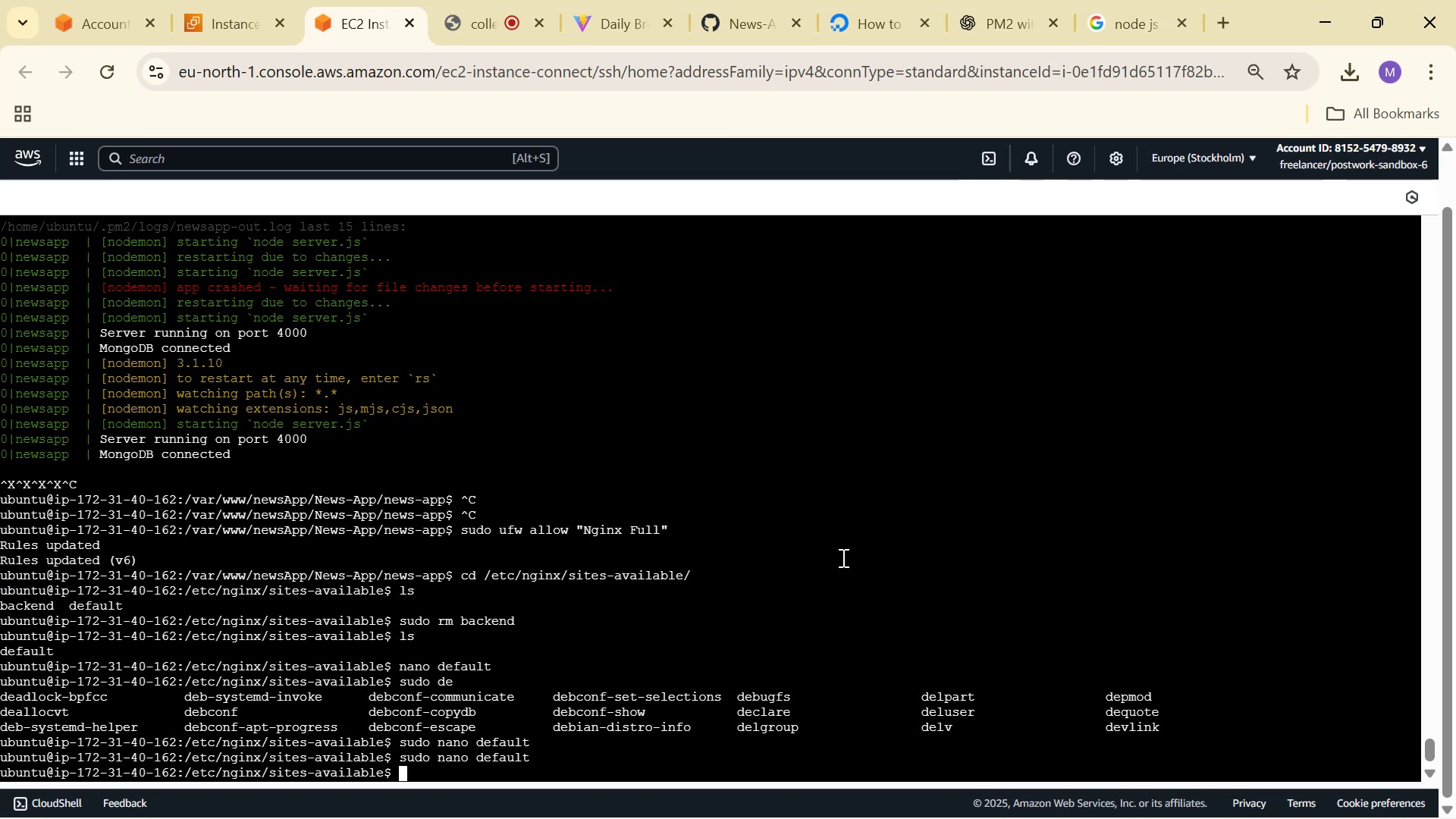 
type(cd )
 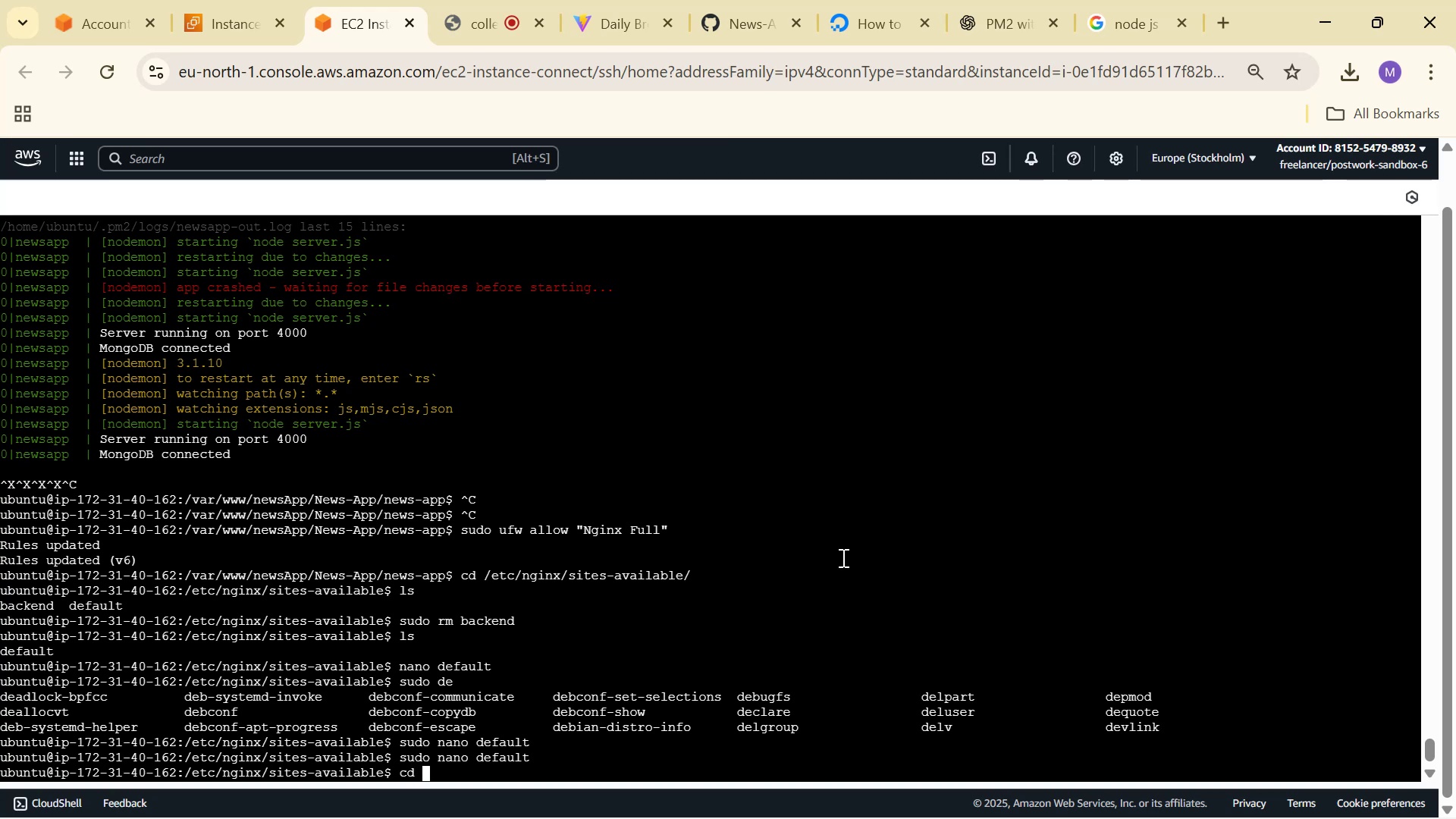 
scroll: coordinate [808, 472], scroll_direction: up, amount: 14.0
 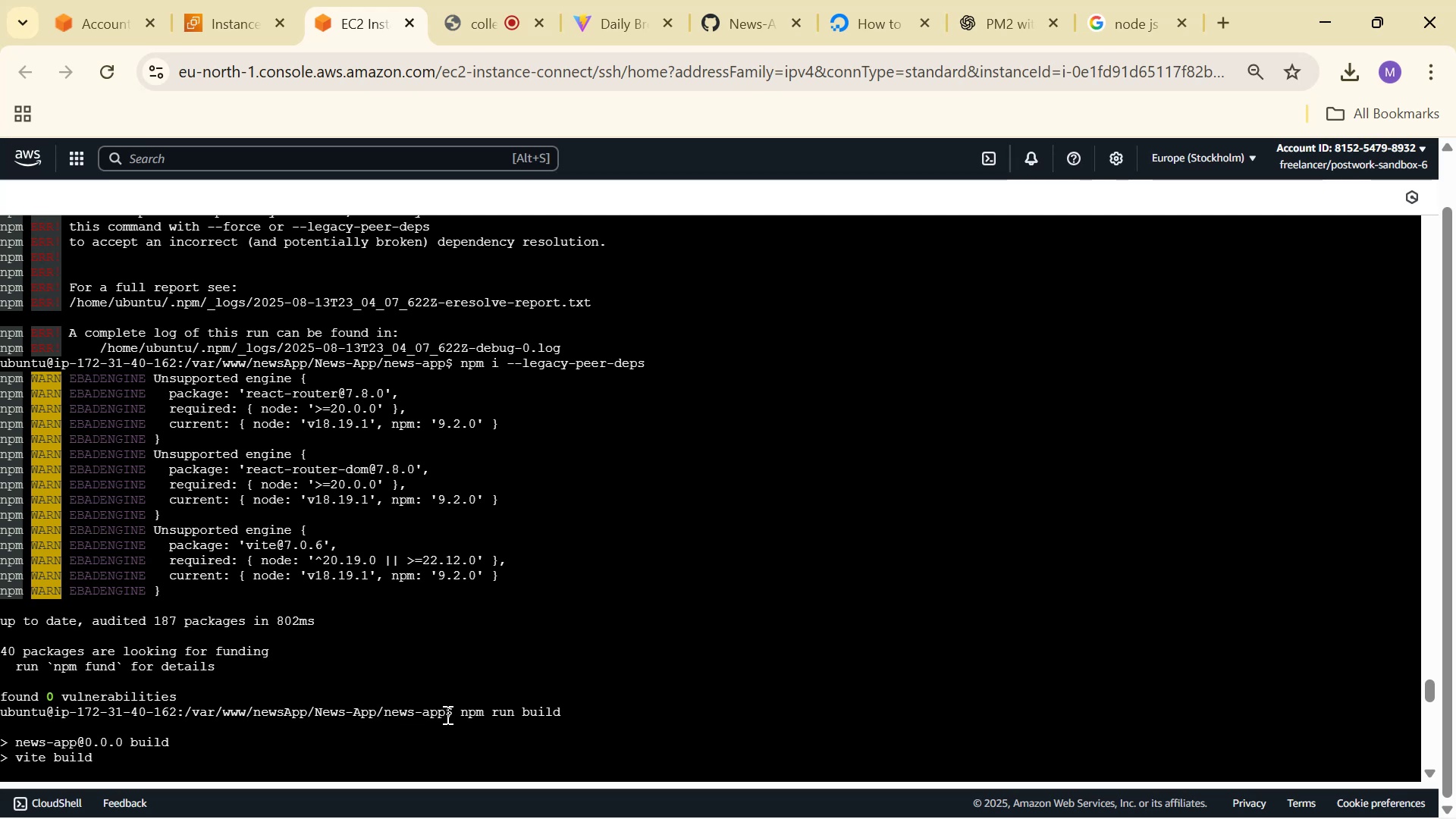 
wait(5.64)
 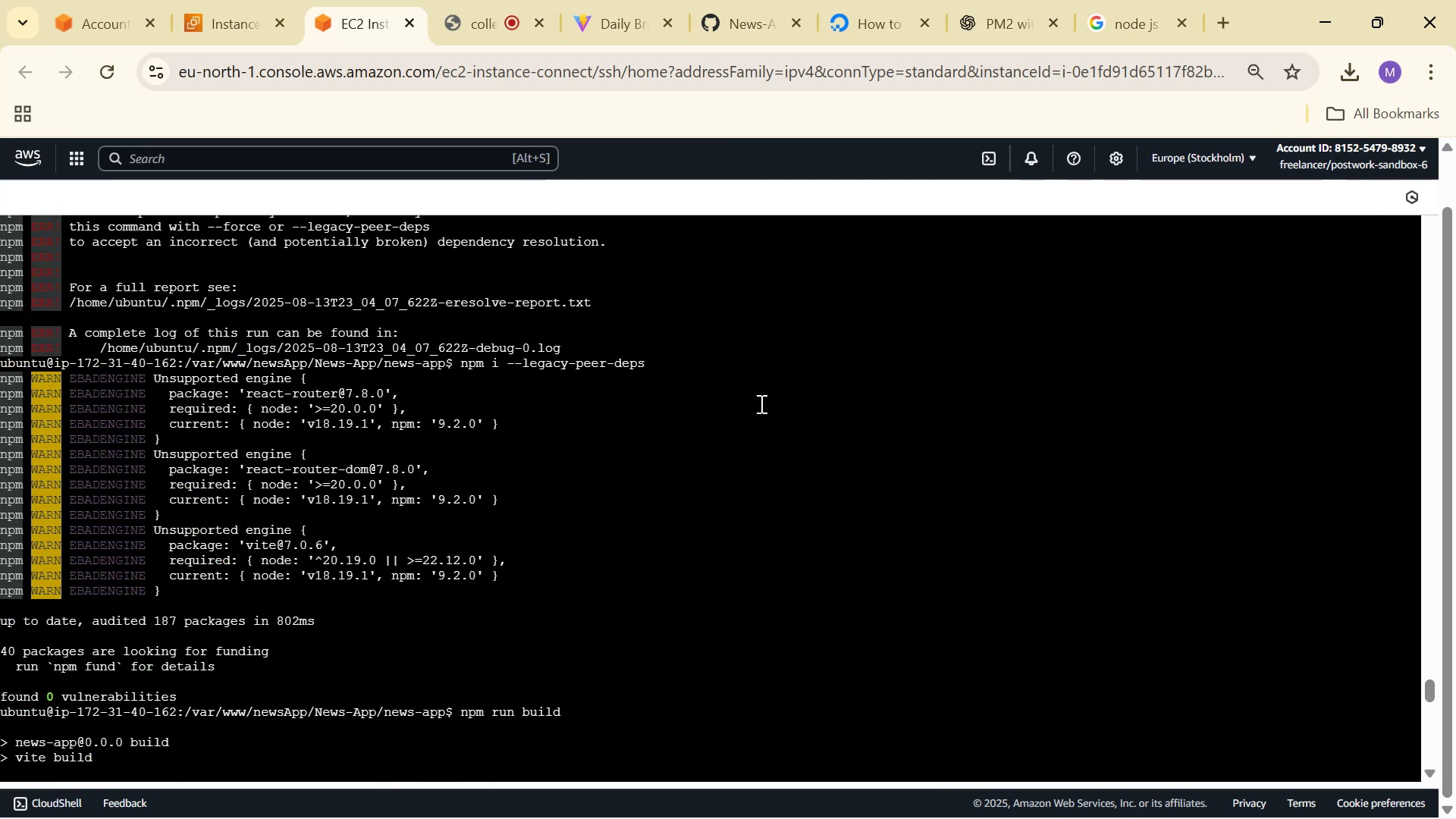 
left_click([184, 715])
 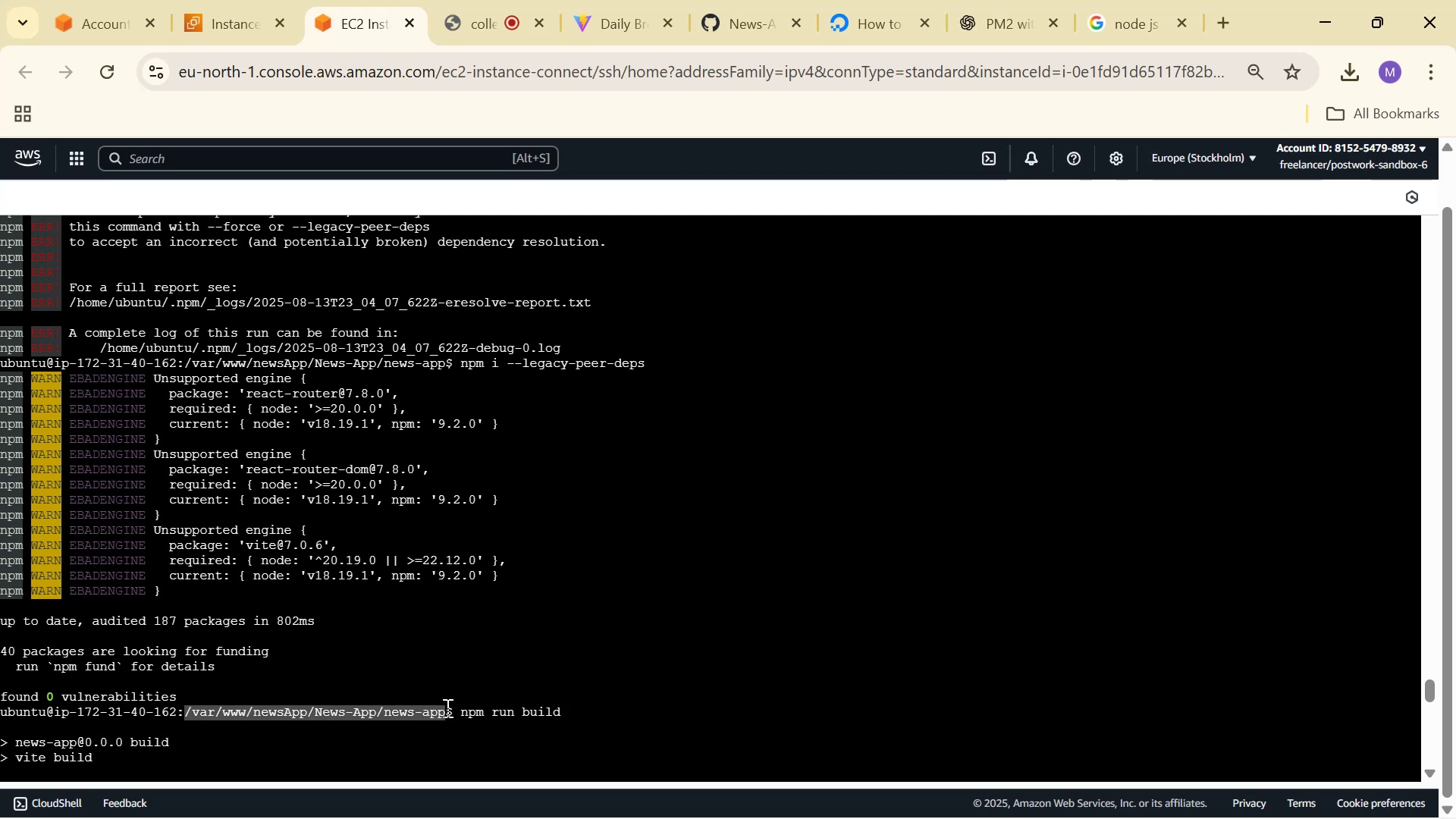 
right_click([403, 707])
 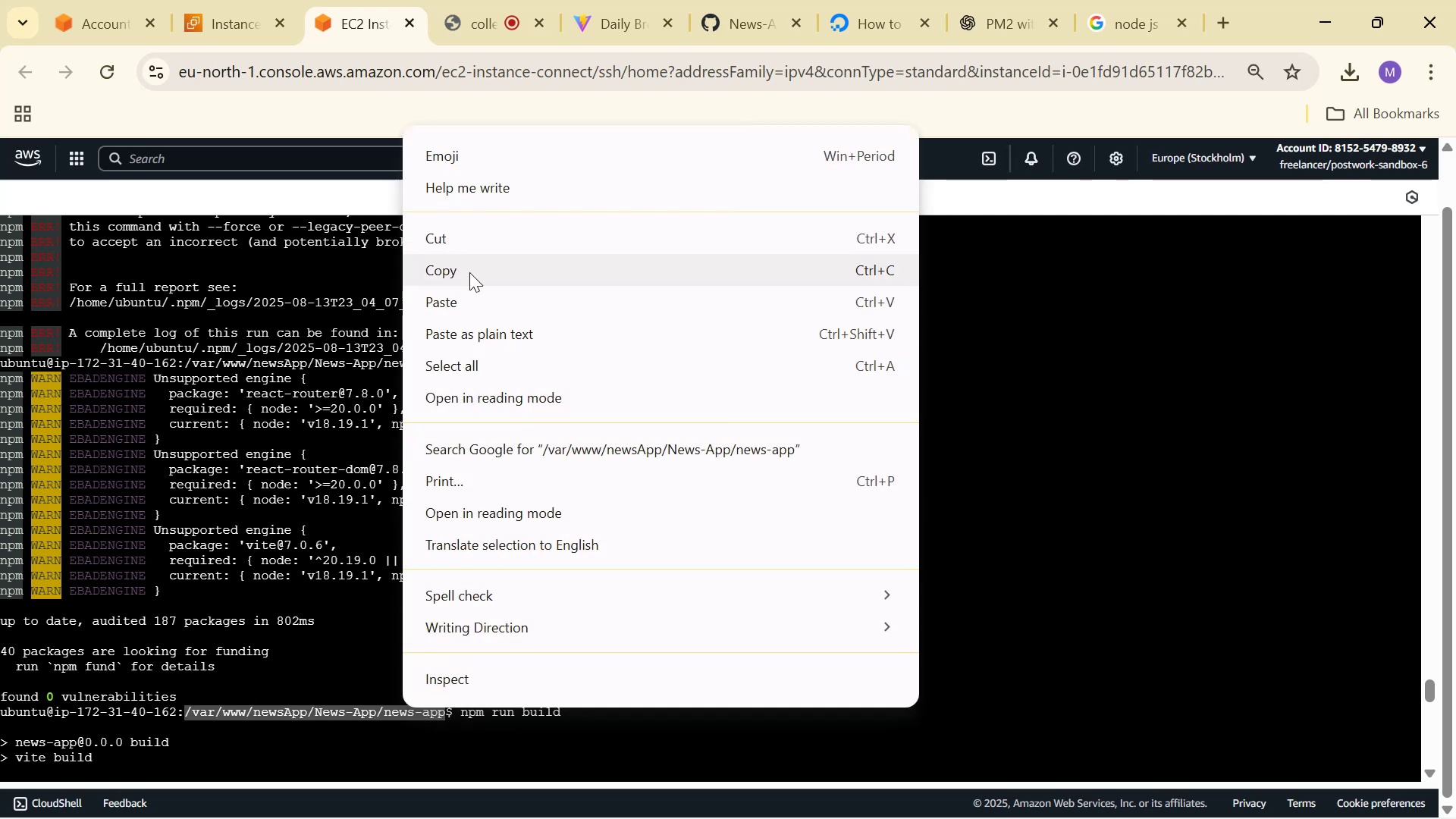 
left_click([466, 265])
 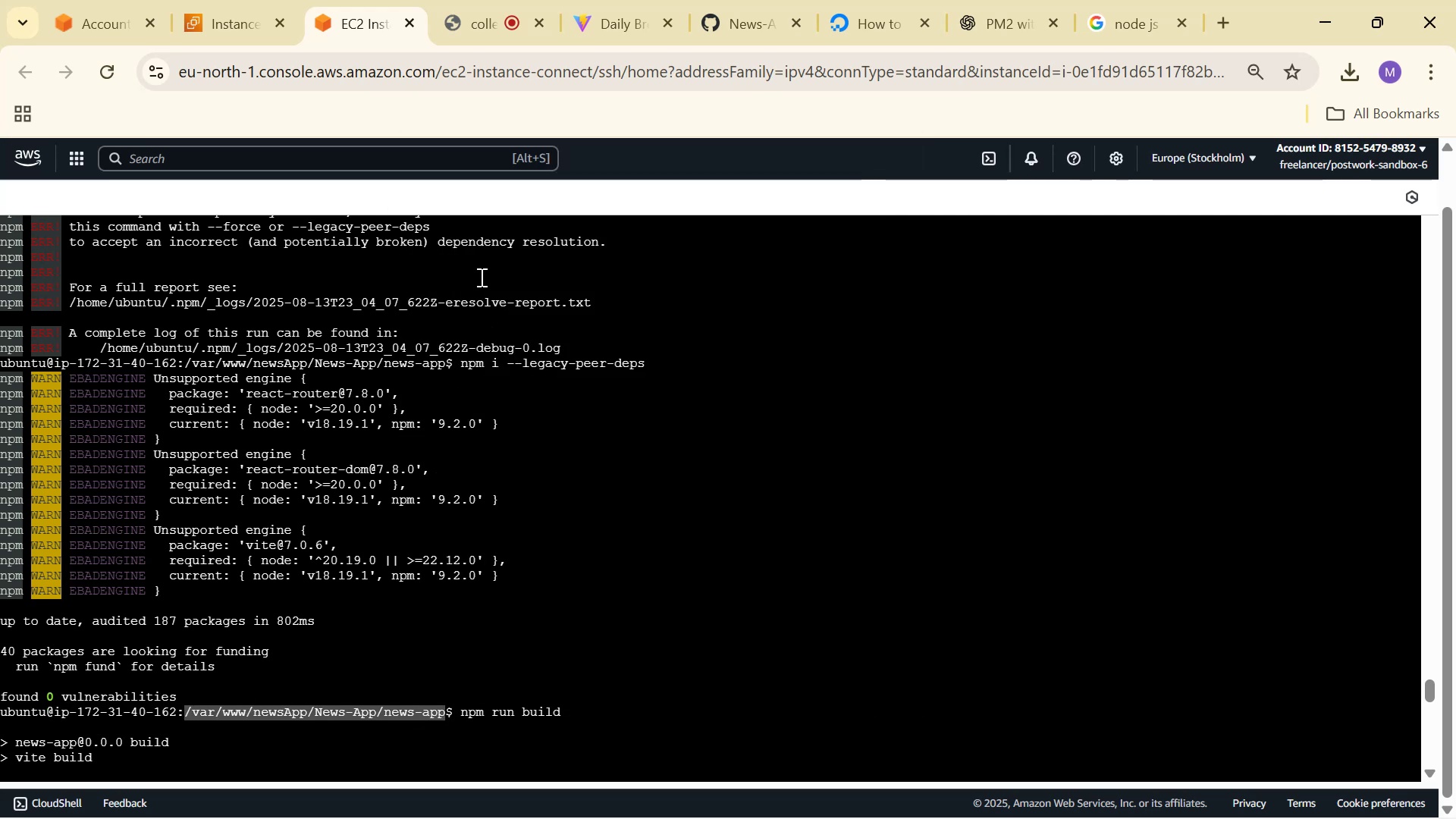 
scroll: coordinate [647, 549], scroll_direction: down, amount: 26.0
 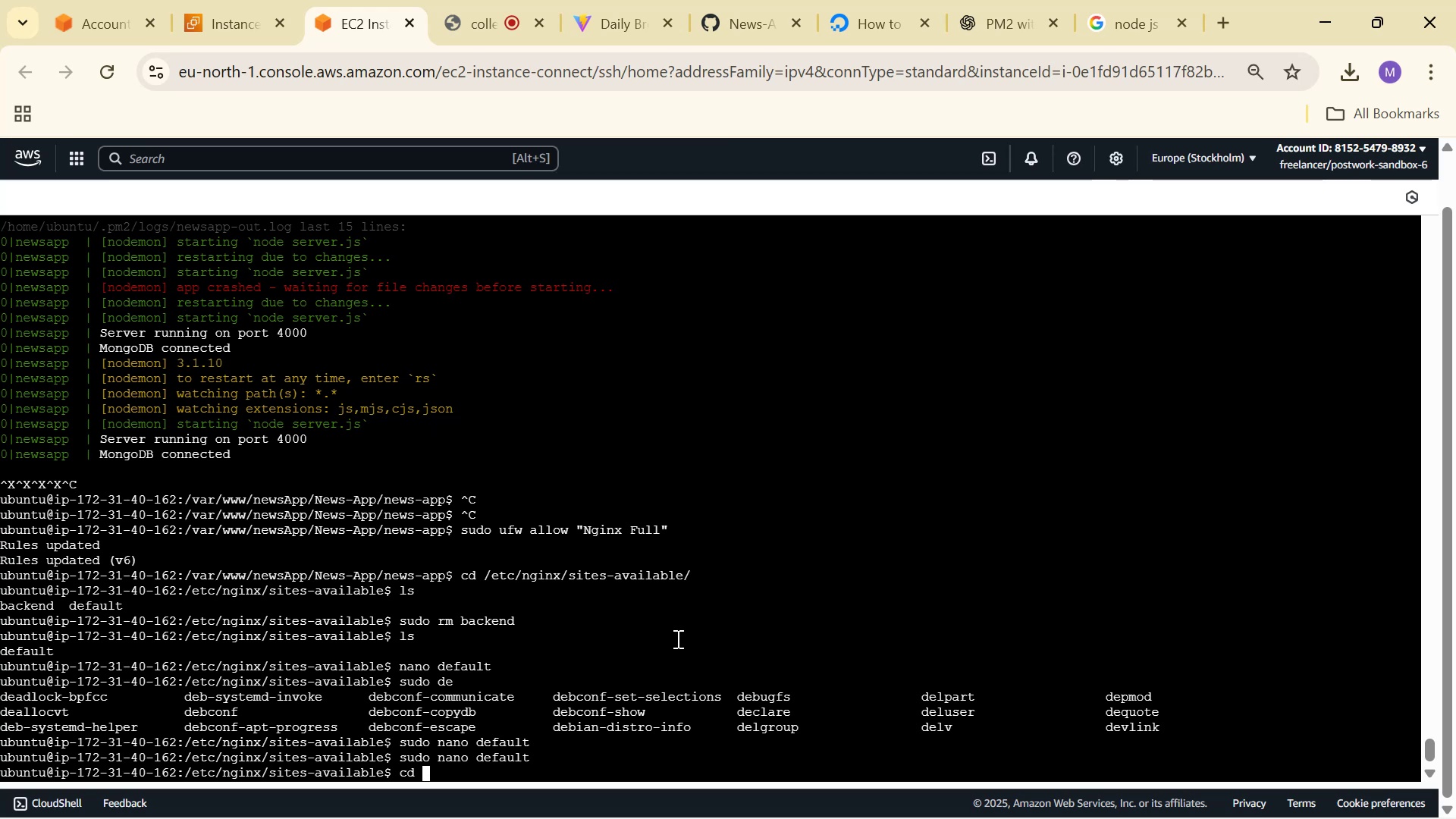 
key(Backspace)
 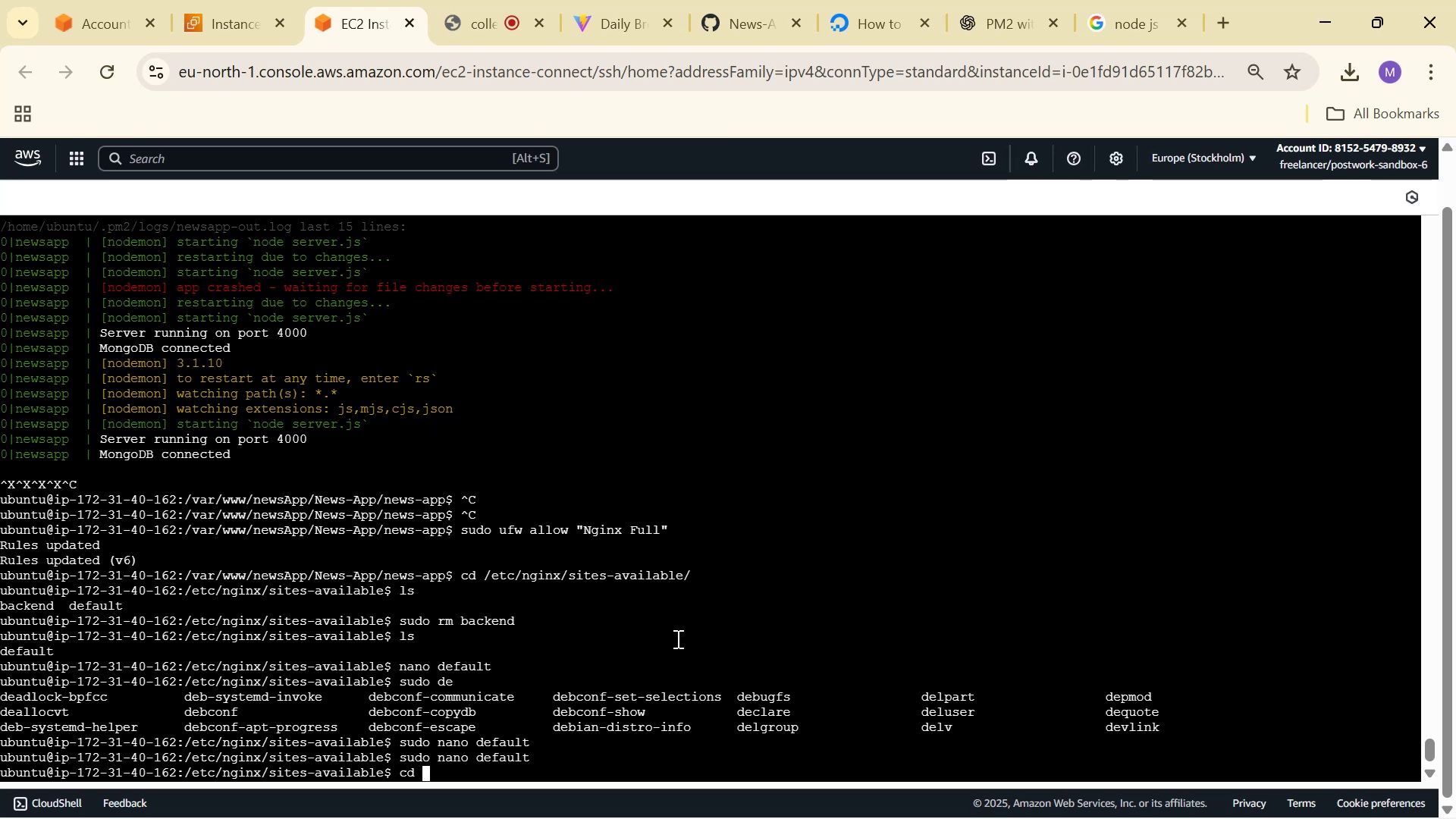 
key(Backspace)
 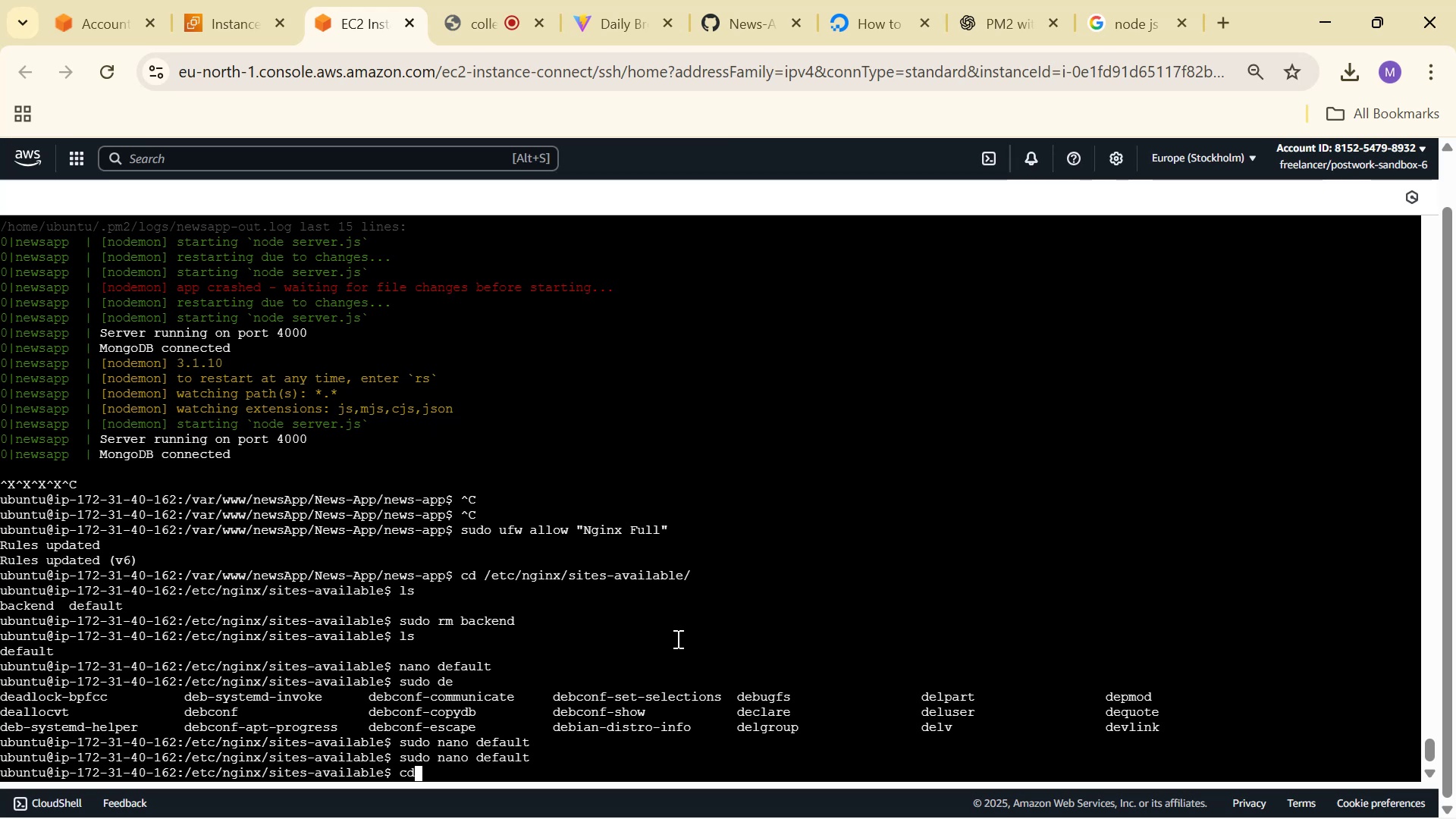 
key(Backspace)
 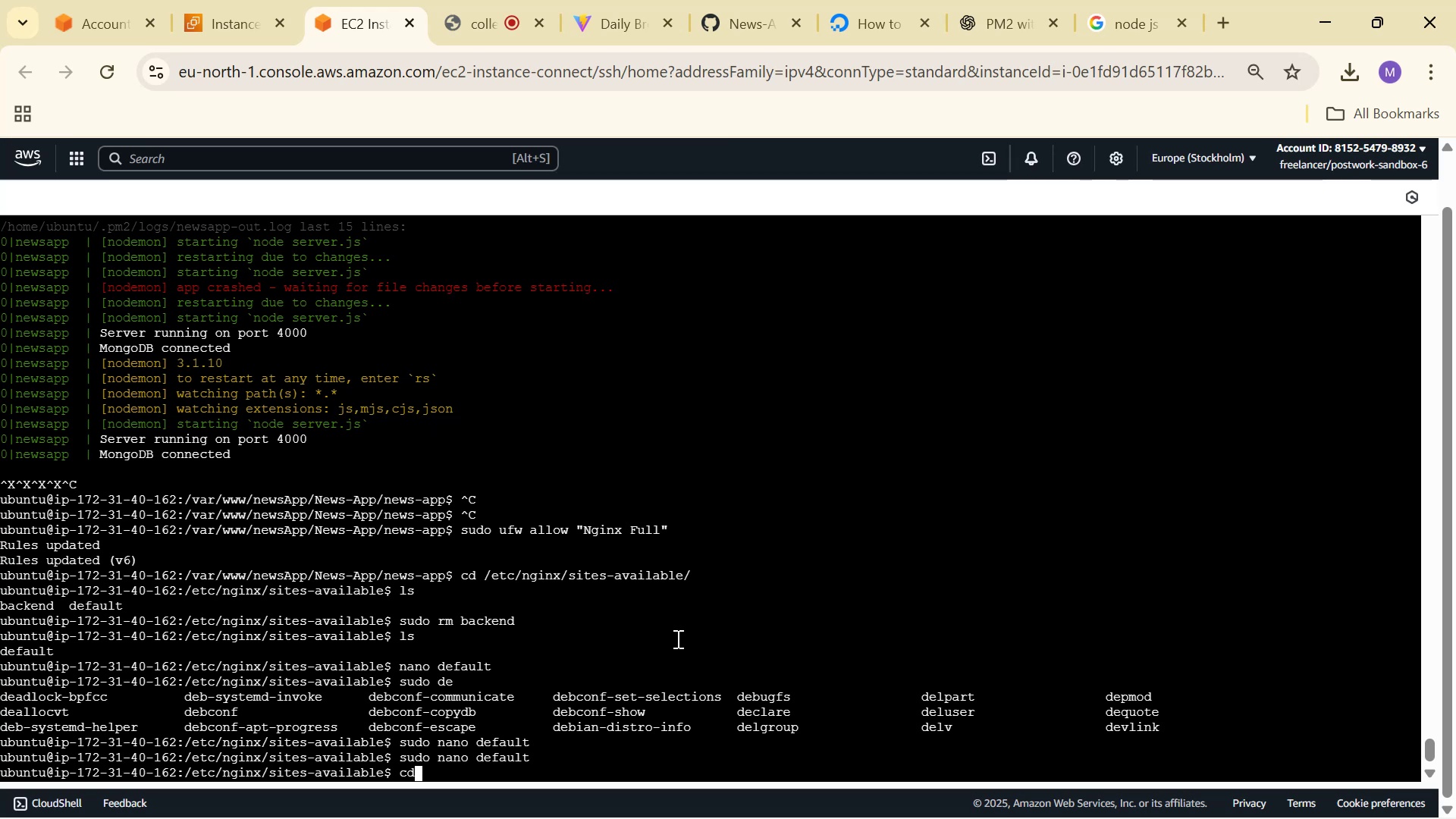 
key(Backspace)
 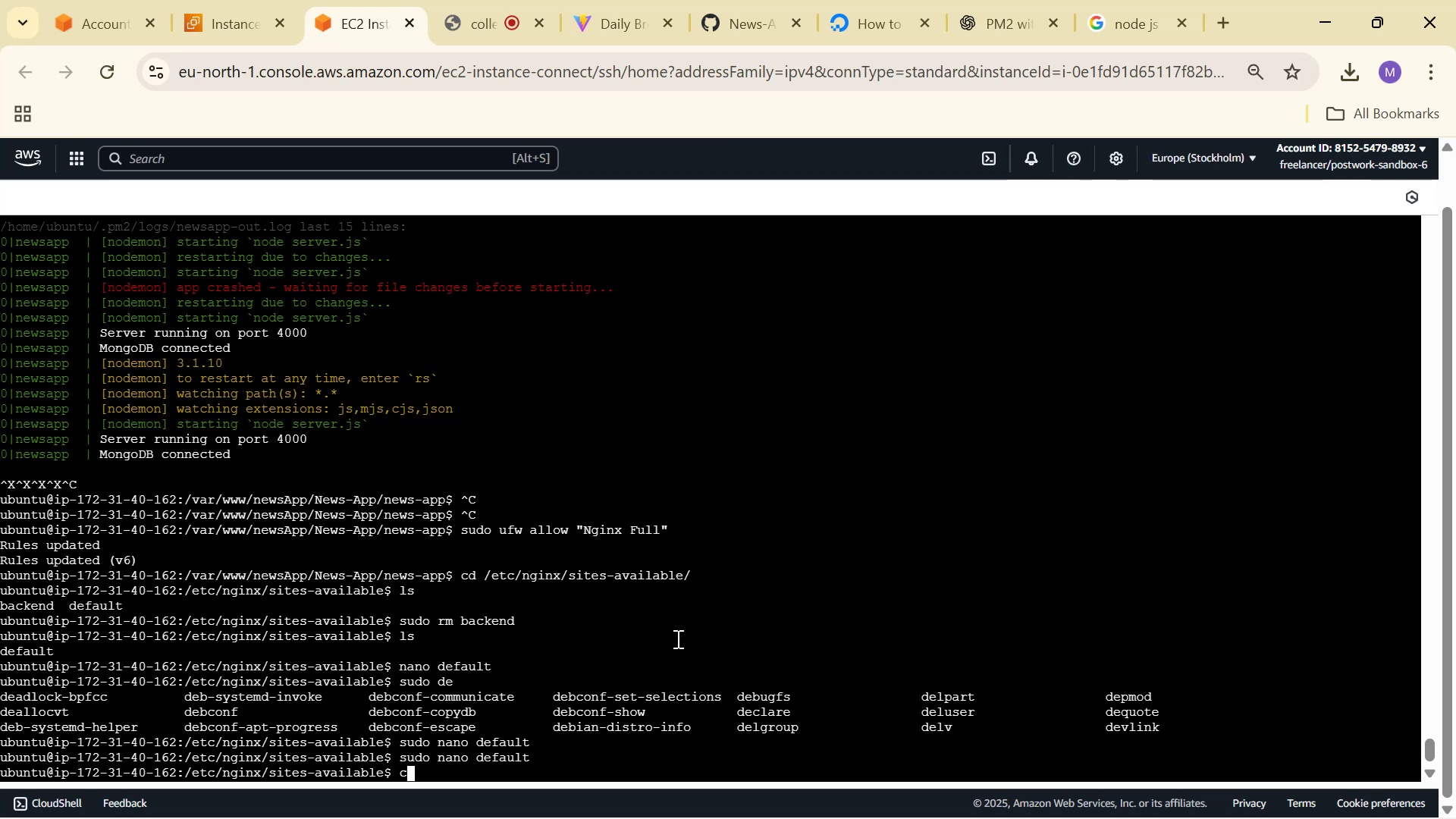 
key(Backspace)
 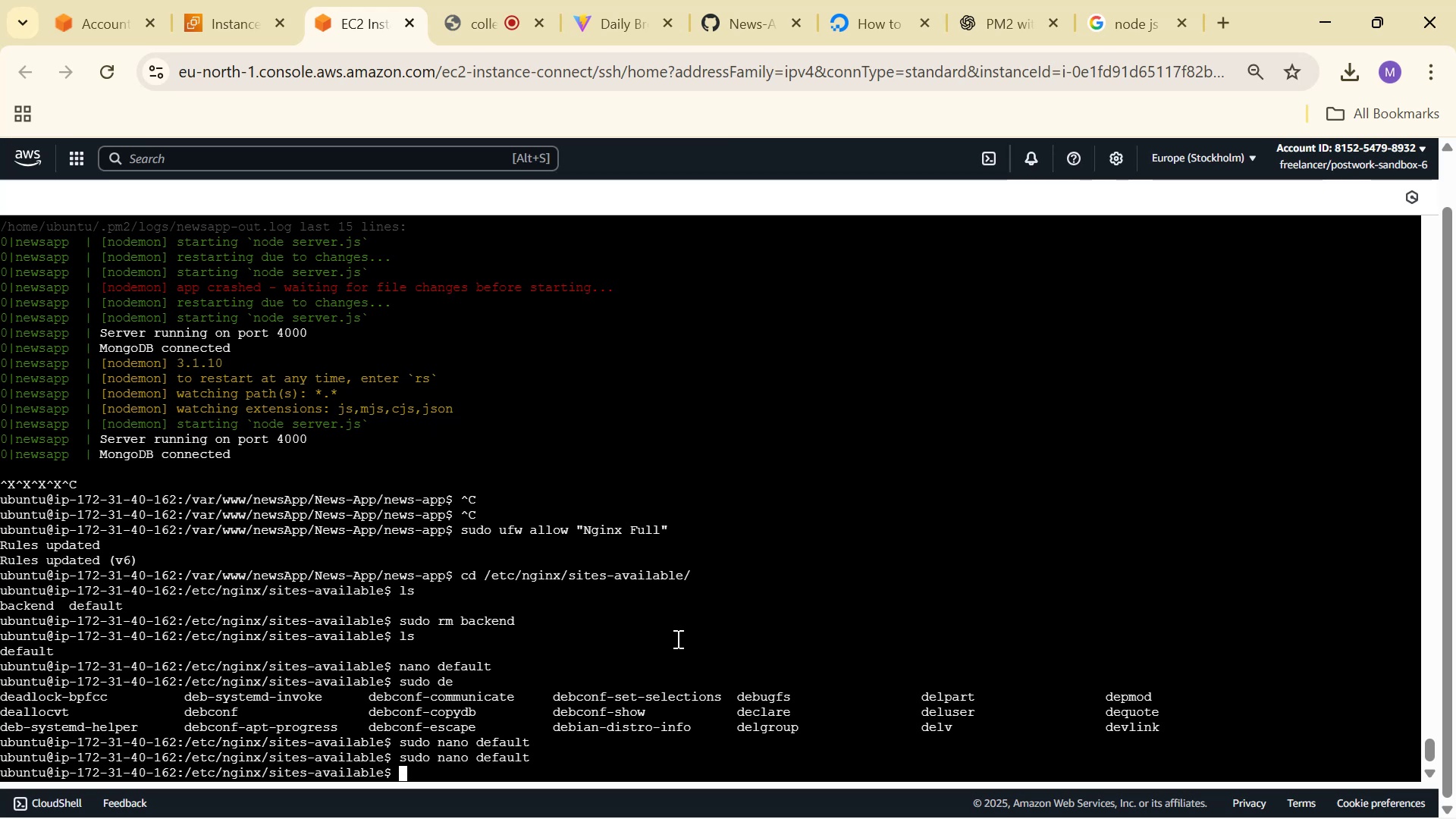 
key(ArrowUp)
 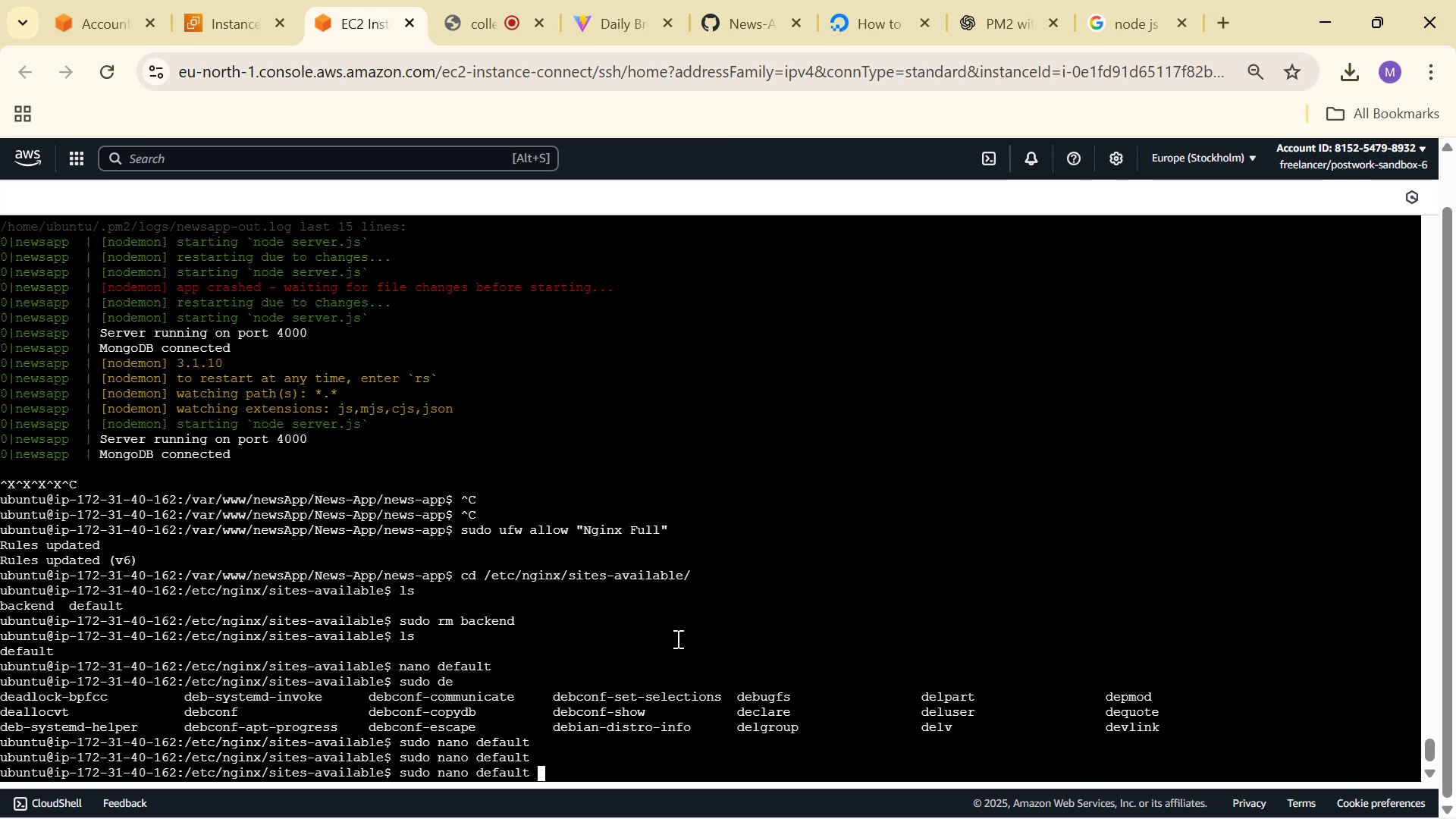 
key(Enter)
 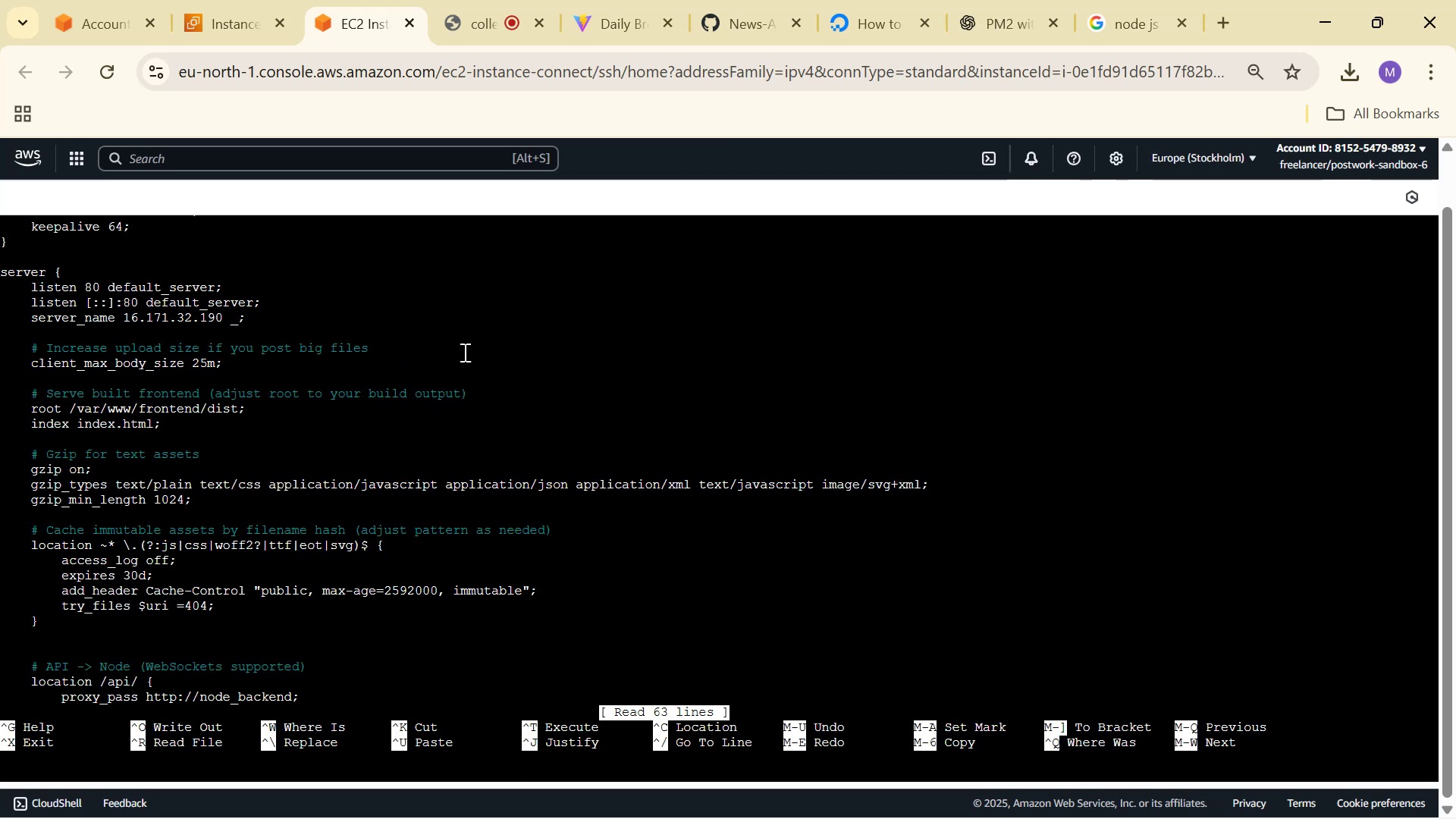 
scroll: coordinate [493, 247], scroll_direction: down, amount: 1.0
 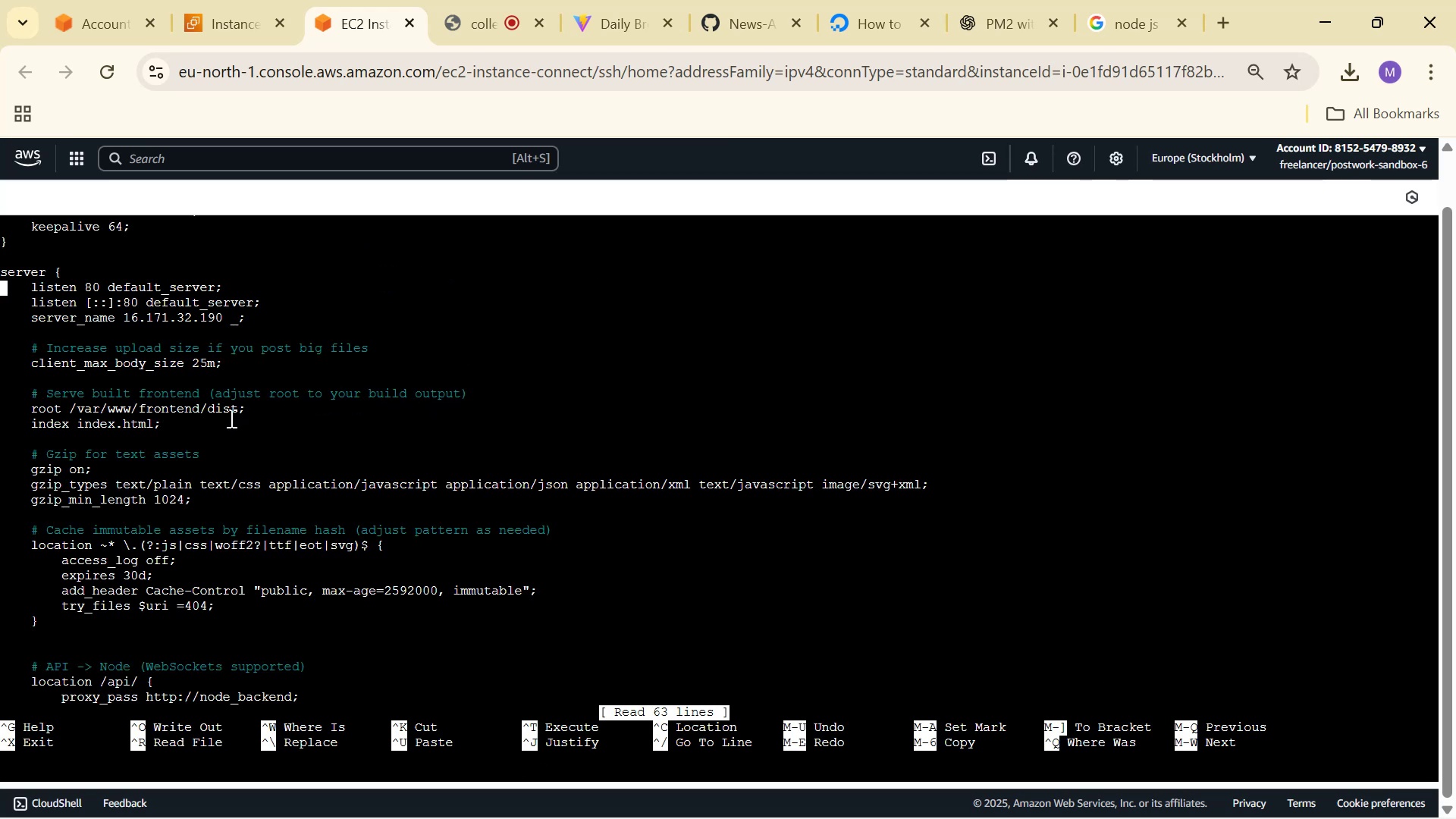 
key(ArrowDown)
 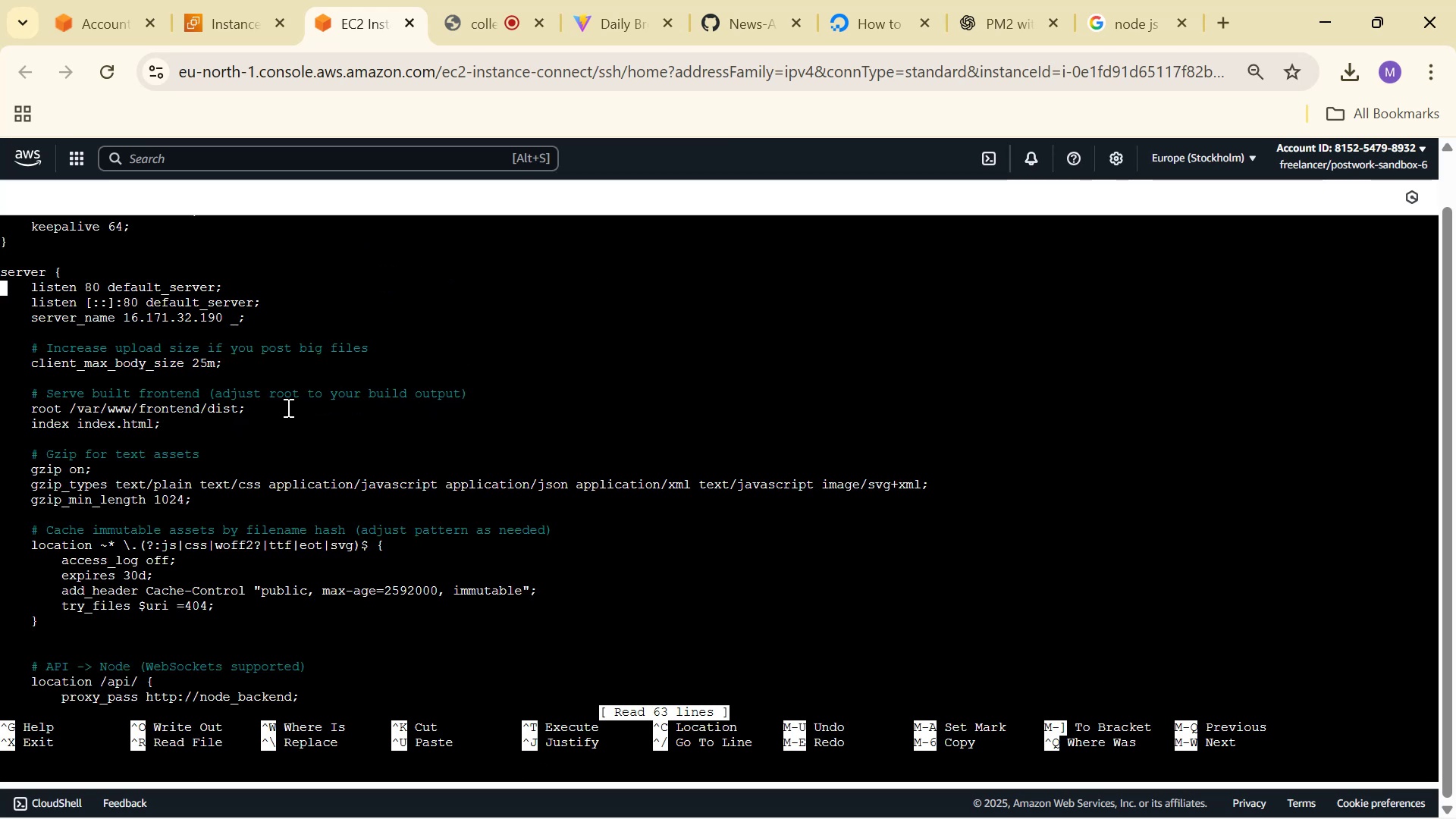 
key(ArrowDown)
 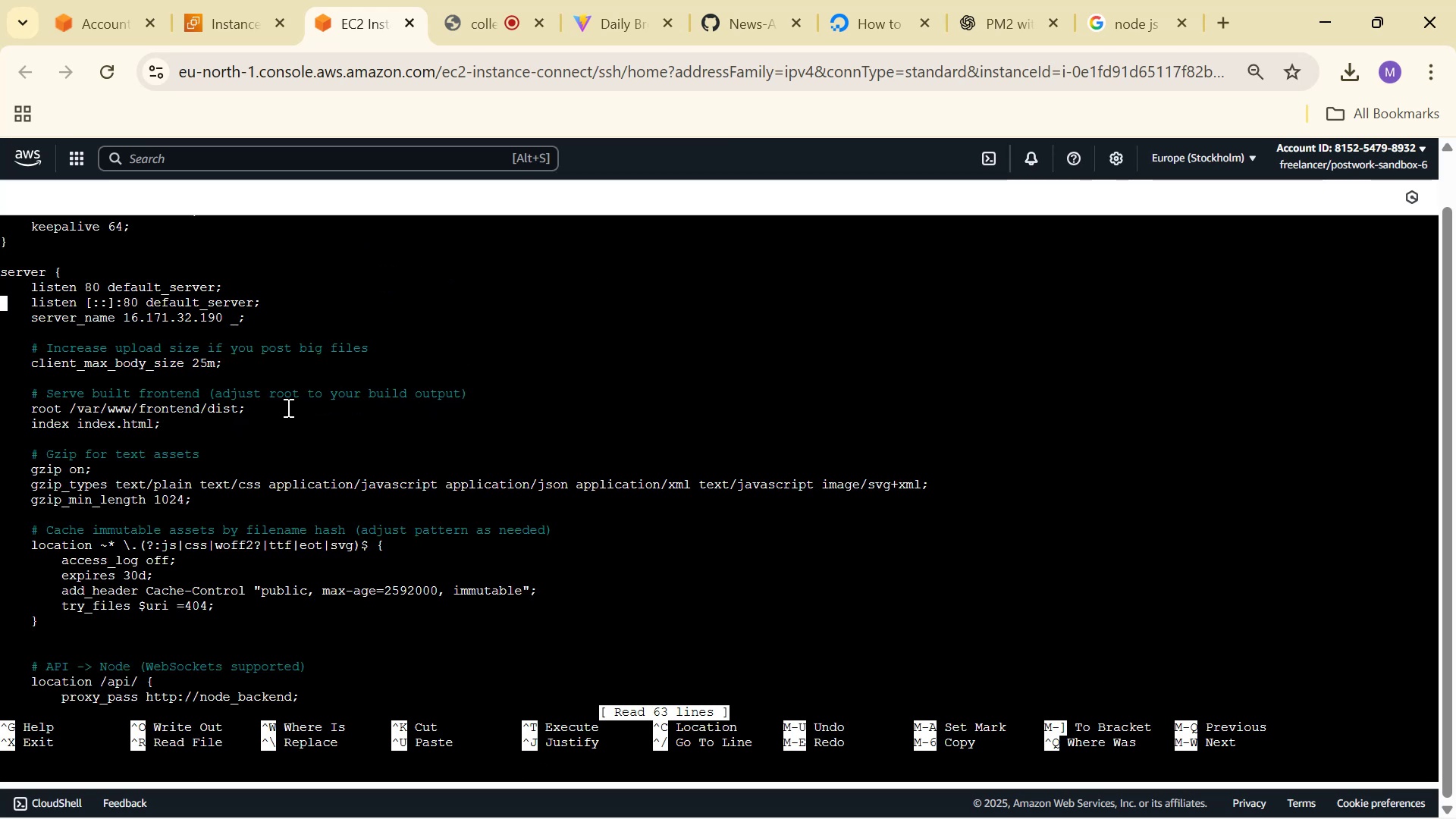 
key(ArrowDown)
 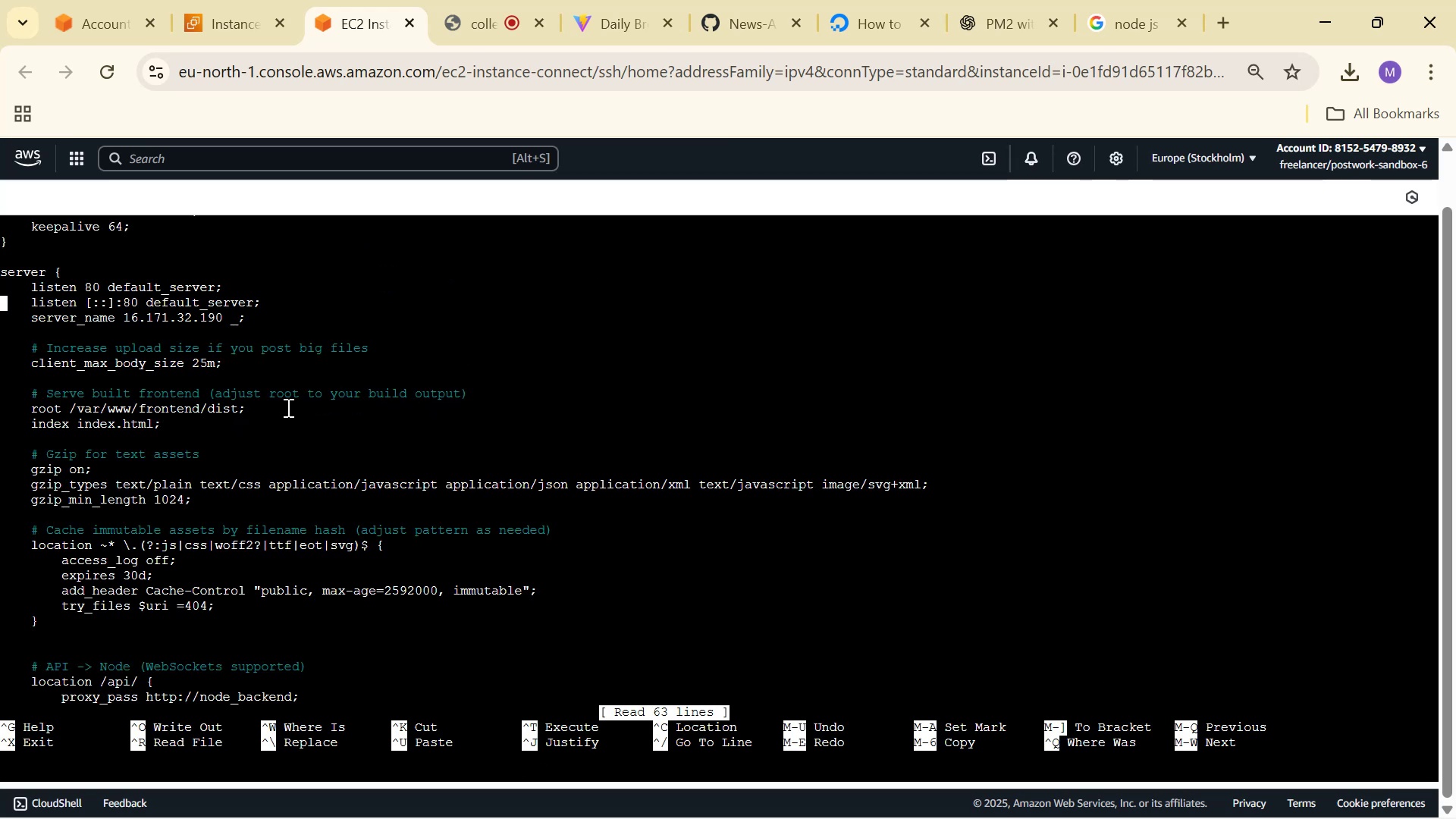 
key(ArrowDown)
 